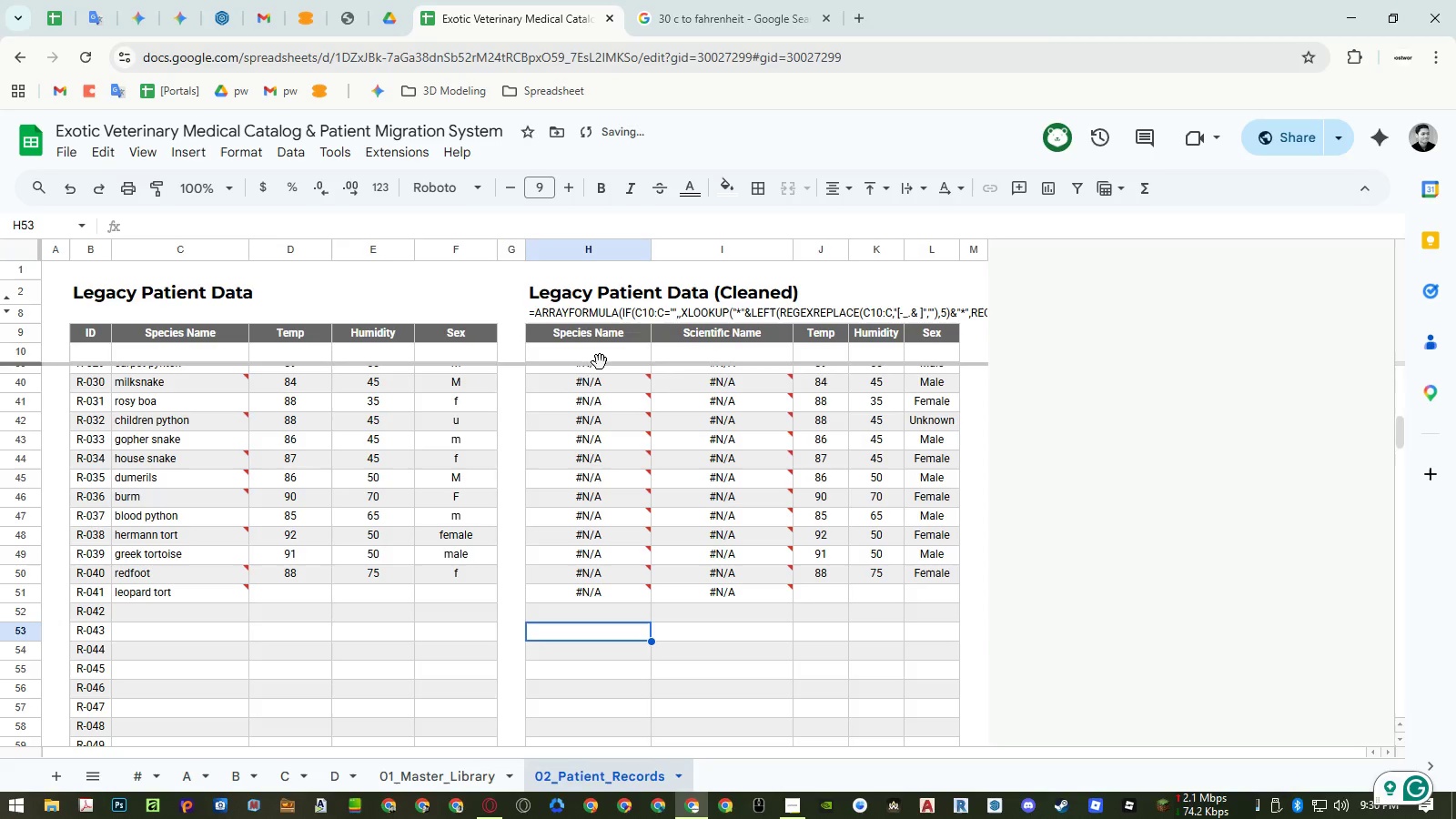 
left_click([592, 352])
 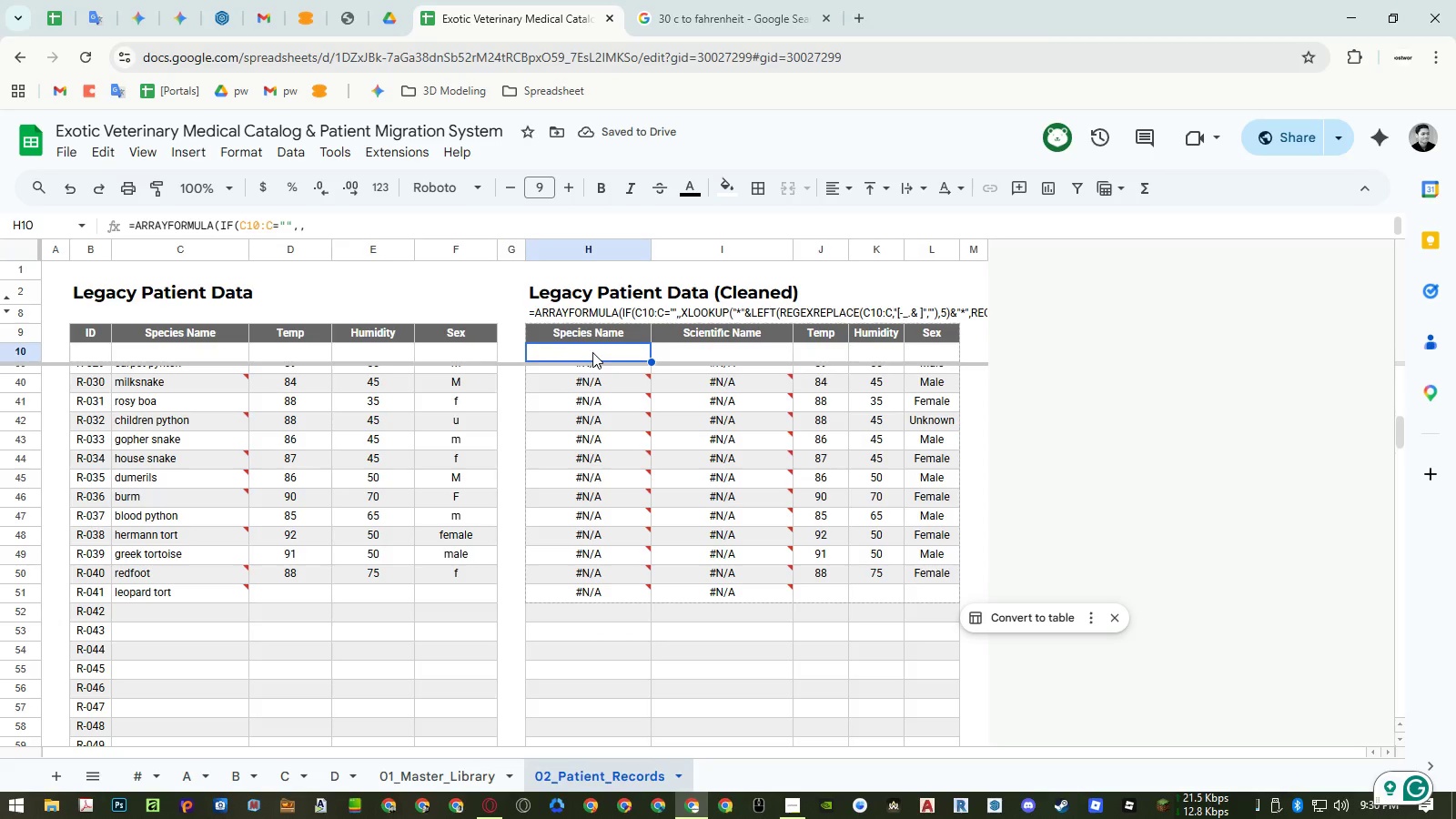 
double_click([592, 352])
 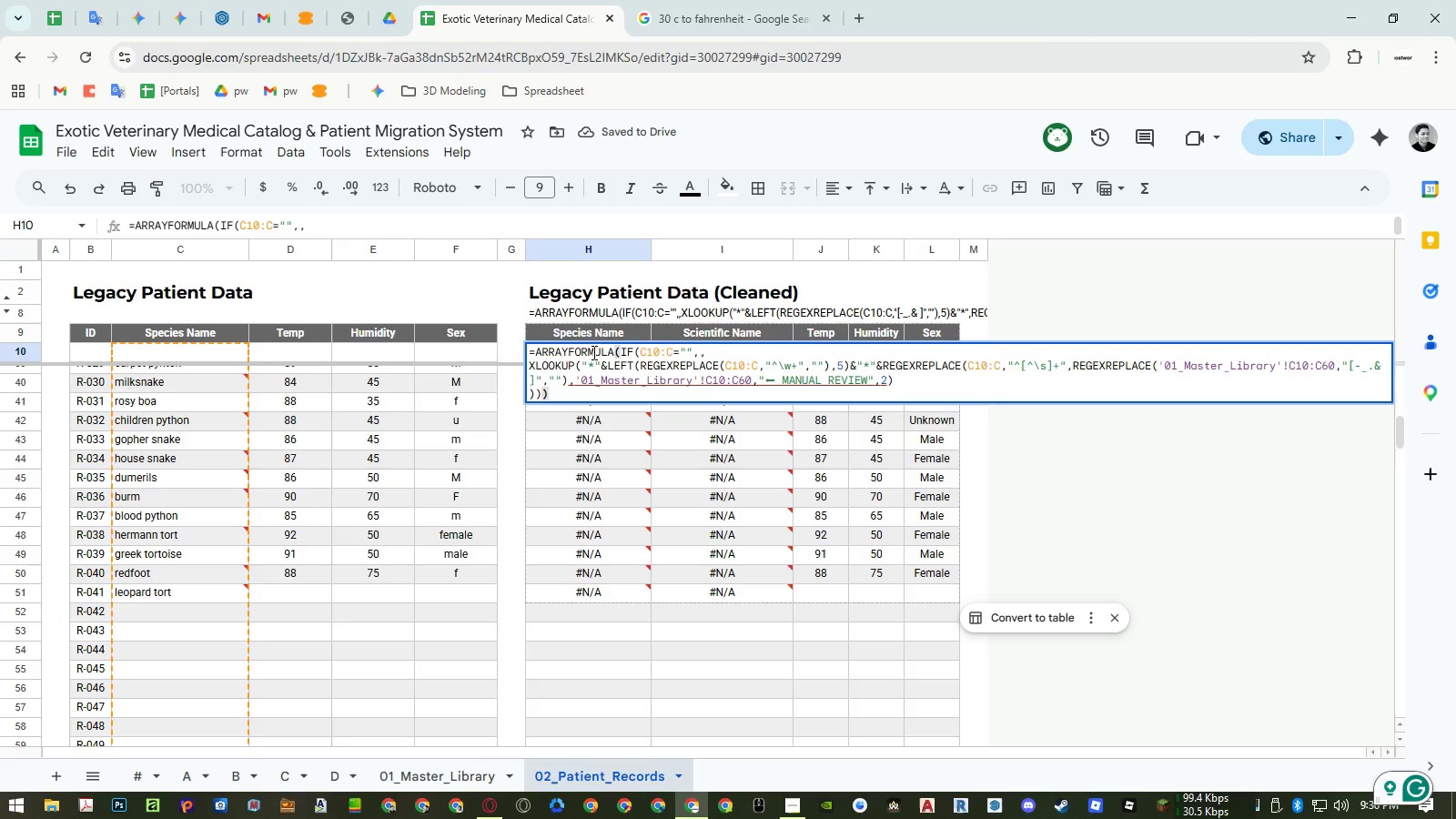 
key(Escape)
 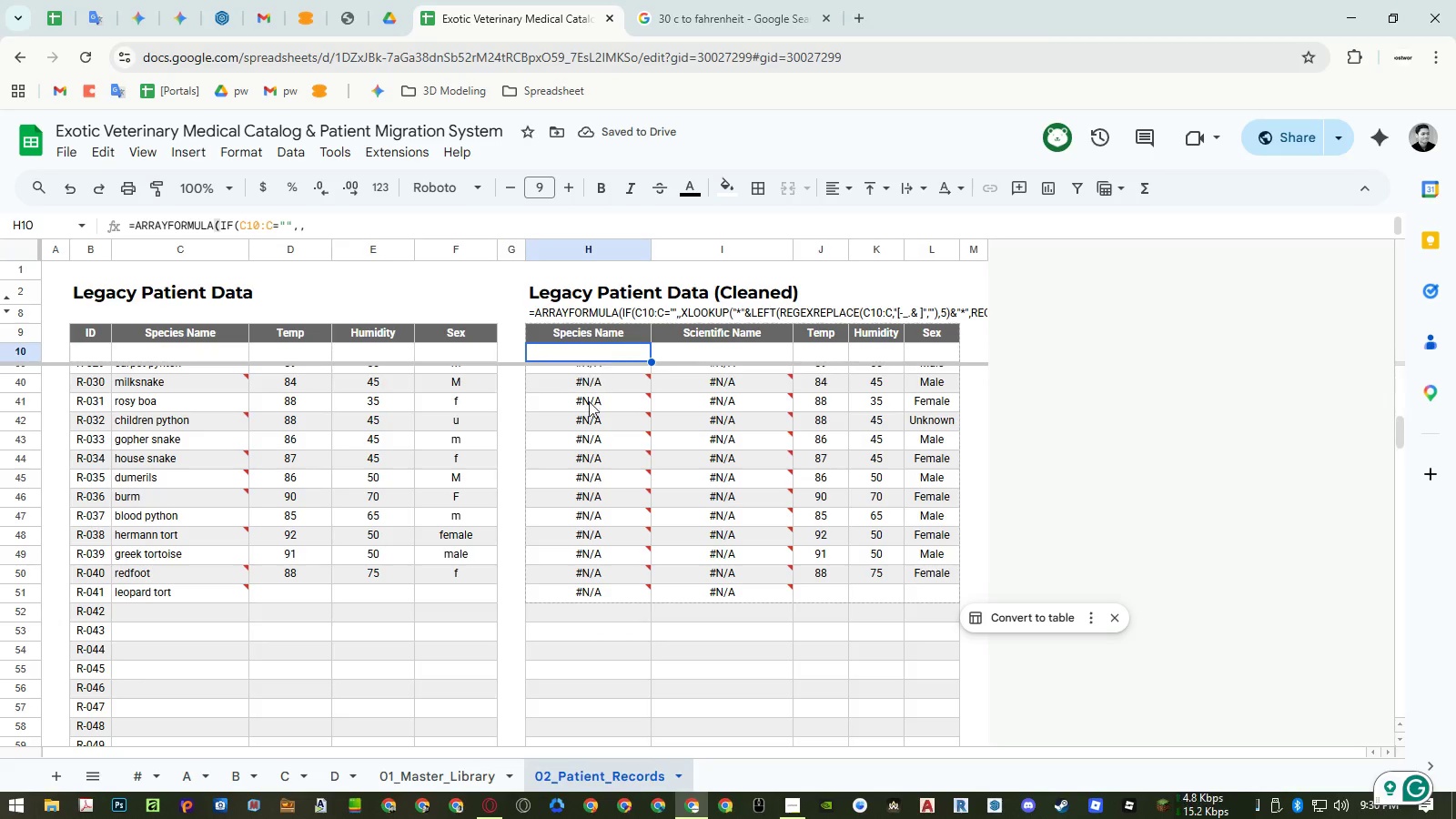 
left_click([587, 412])
 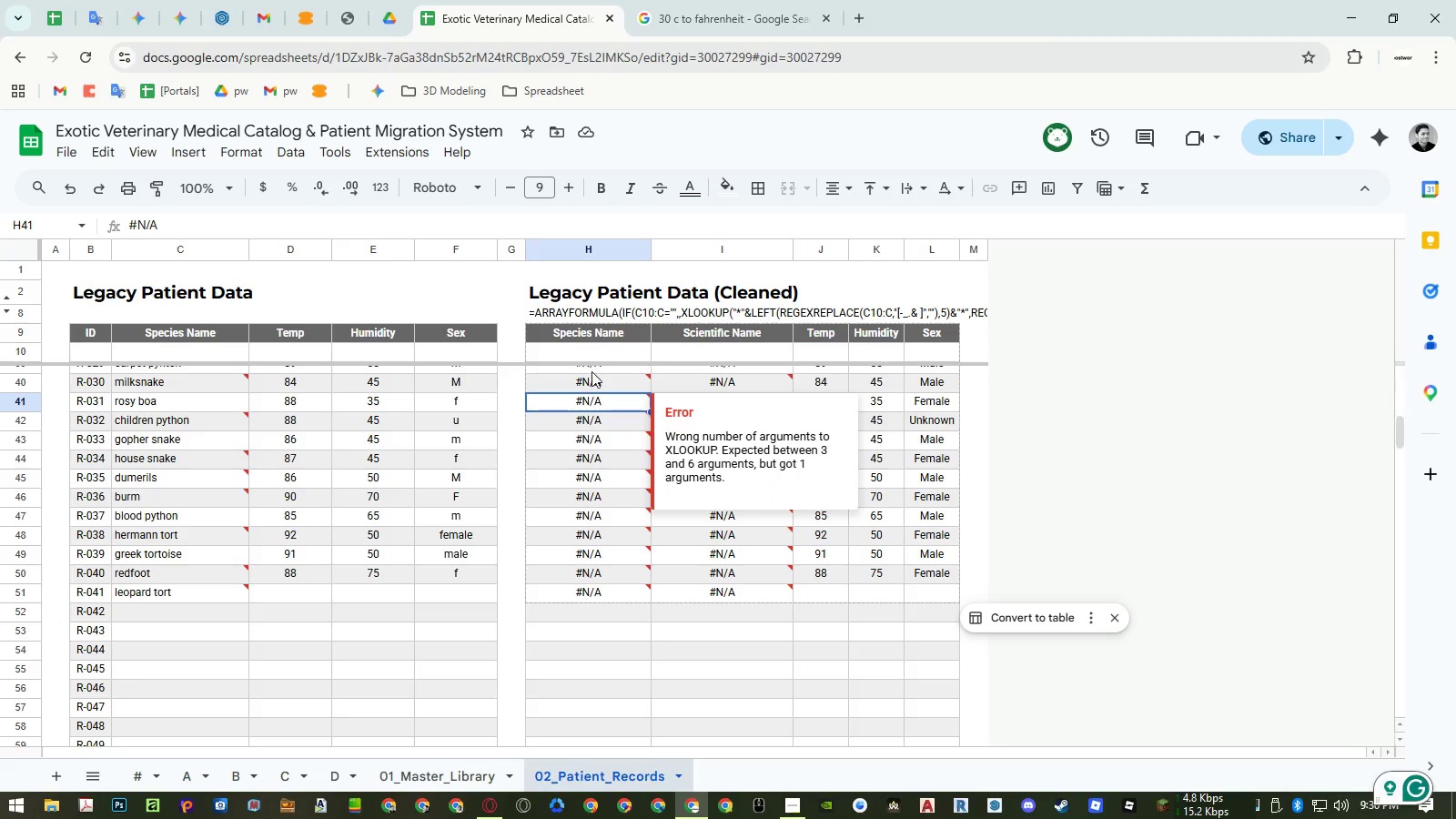 
double_click([593, 352])
 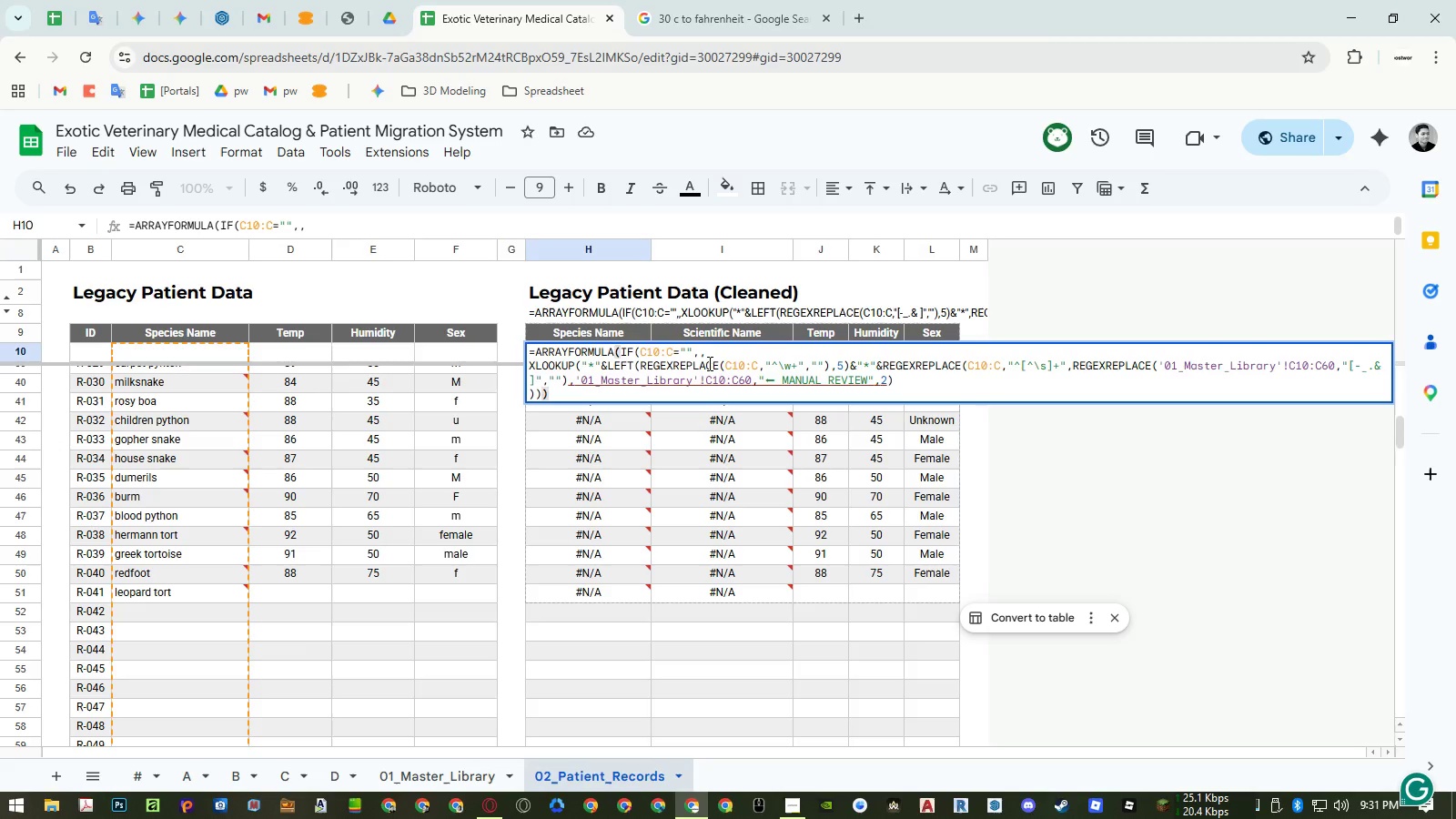 
wait(15.48)
 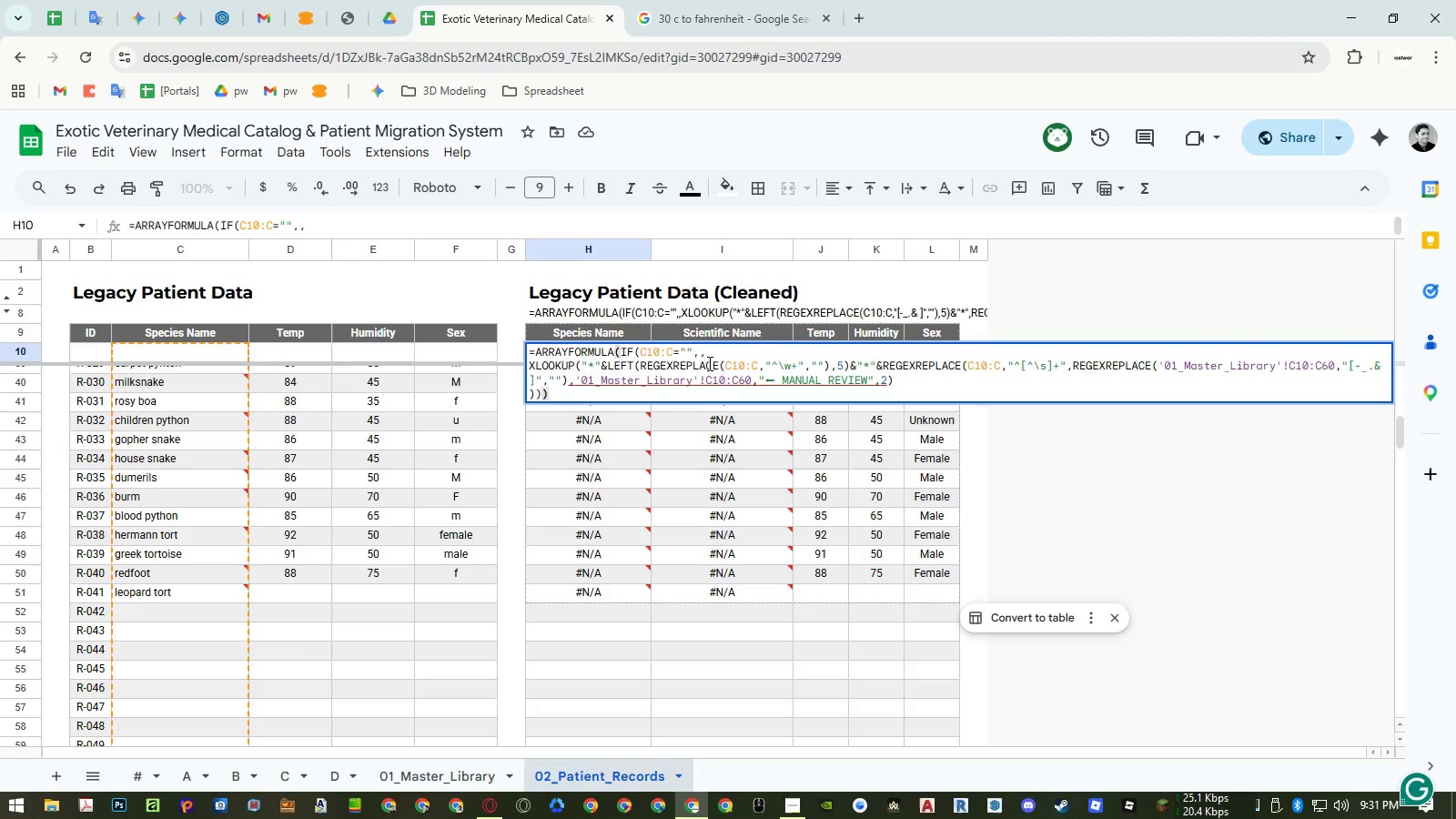 
double_click([708, 363])
 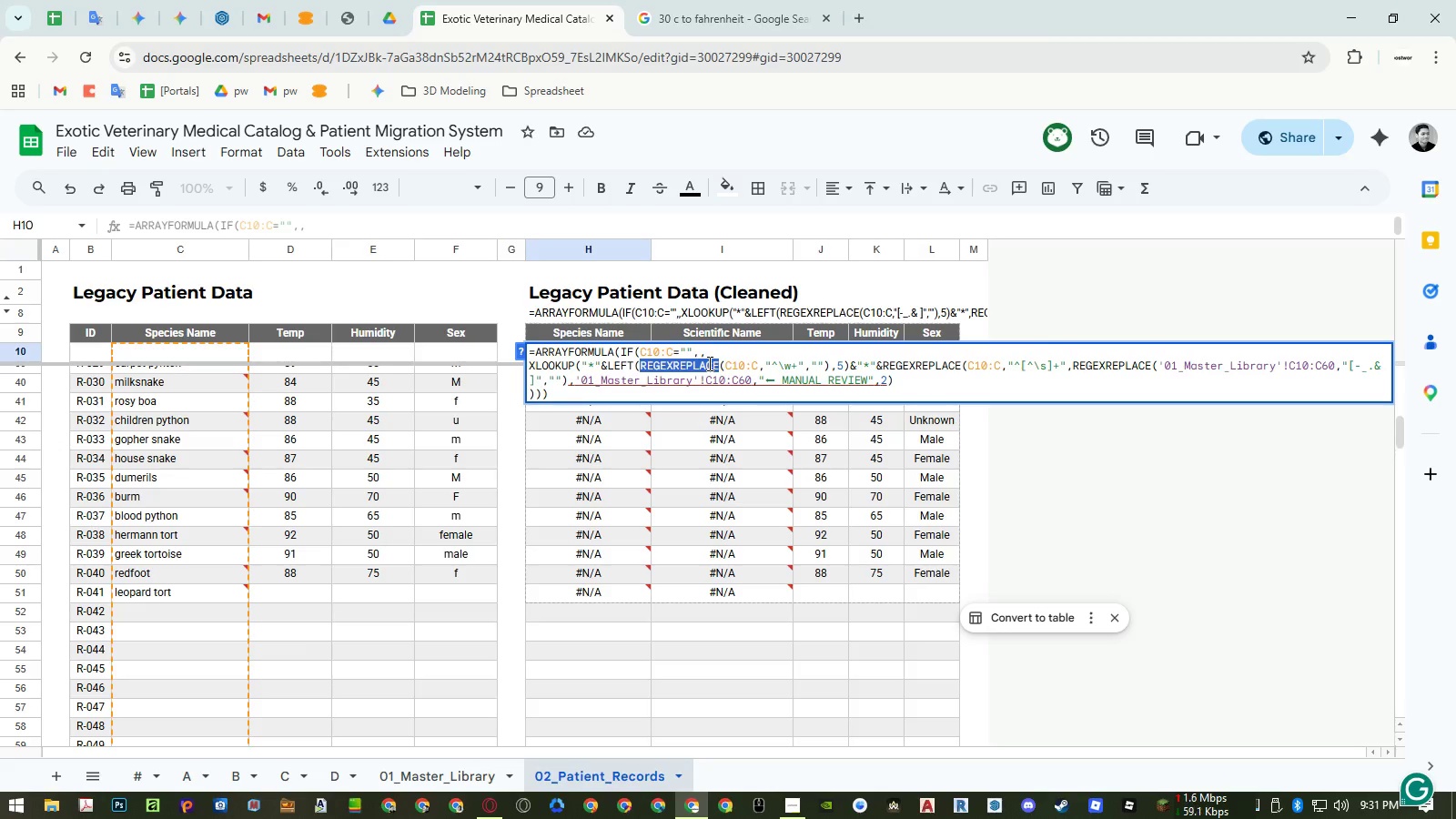 
type(regexex)
 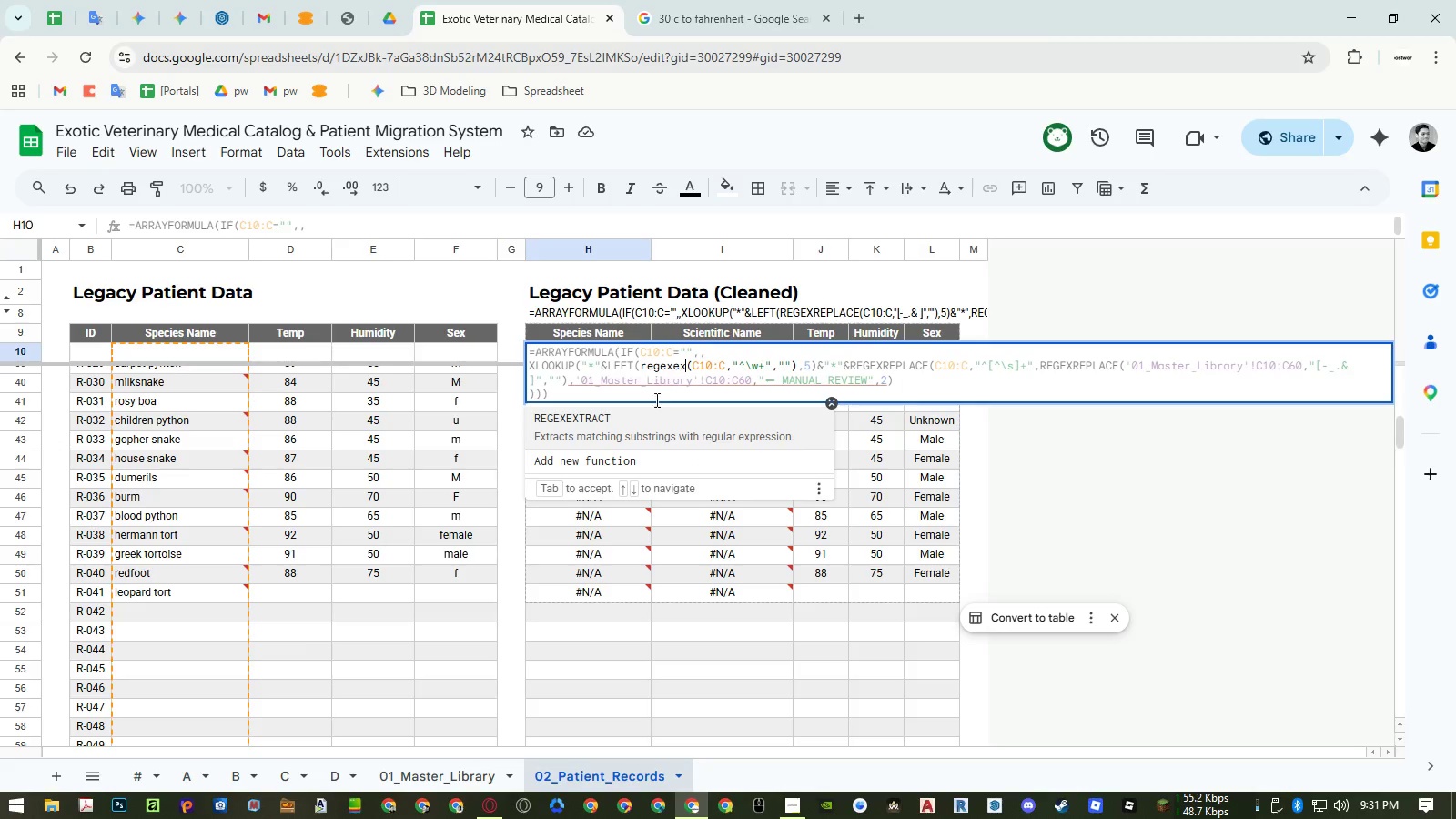 
left_click([637, 430])
 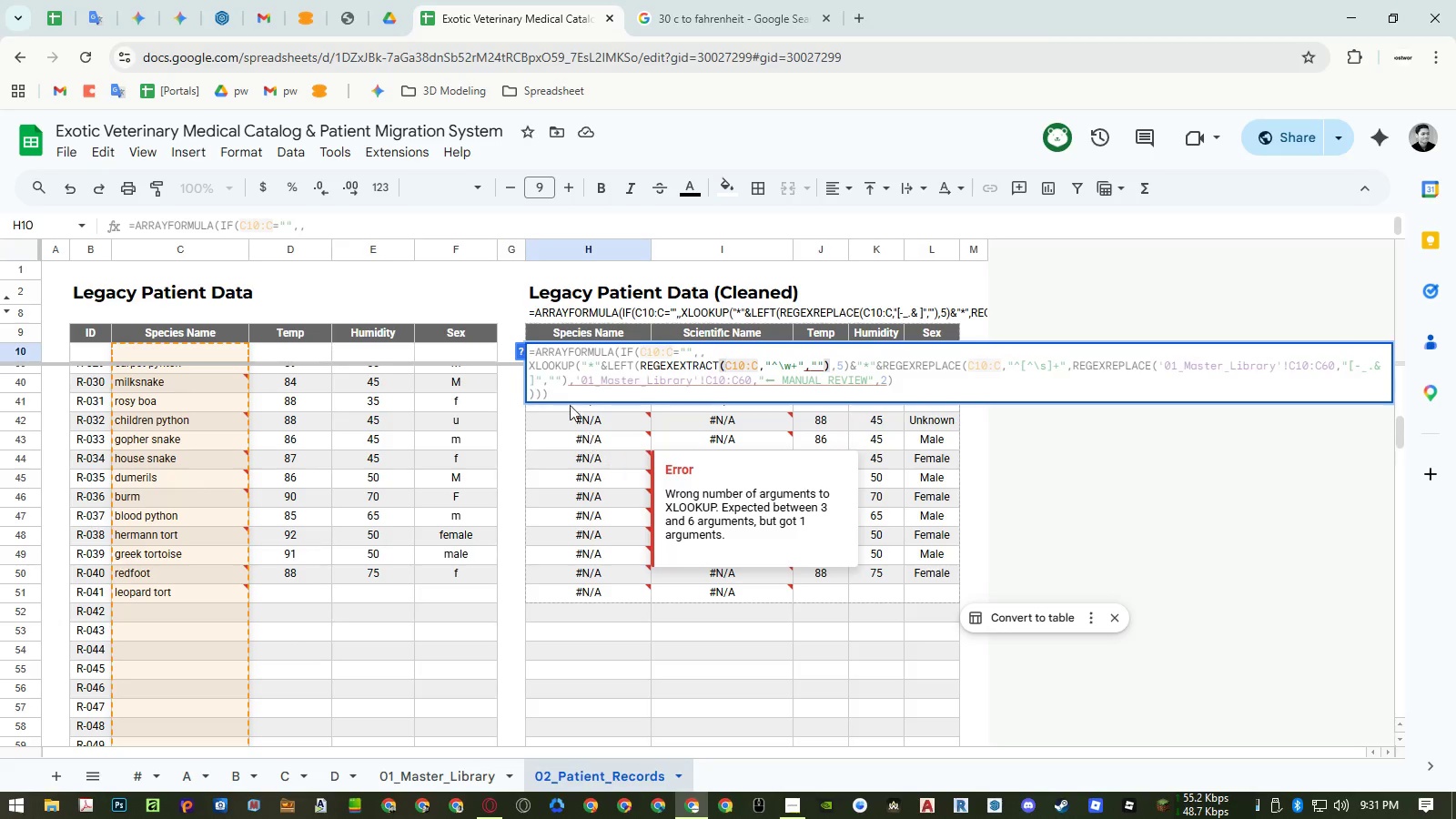 
left_click([567, 394])
 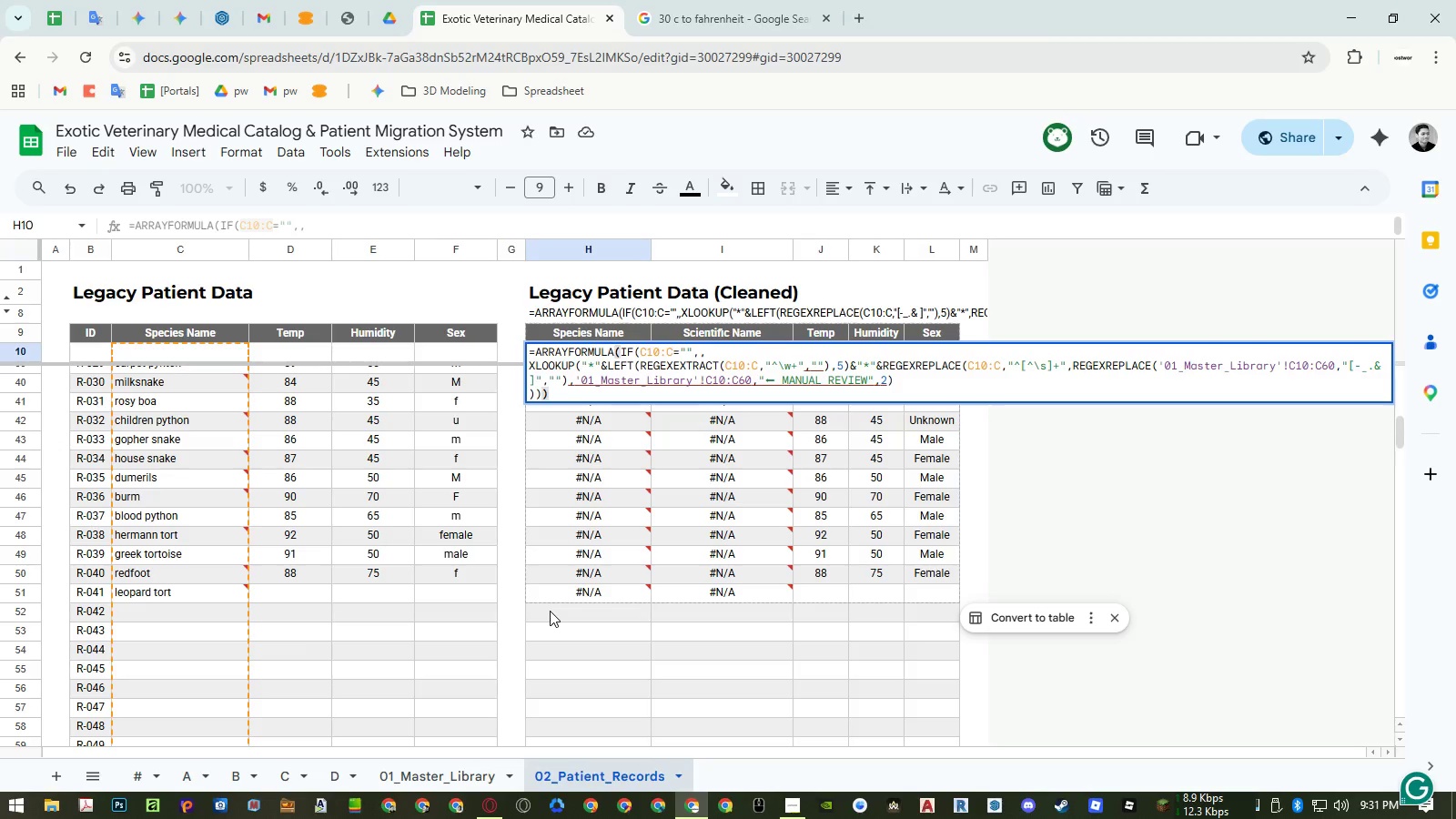 
left_click([550, 616])
 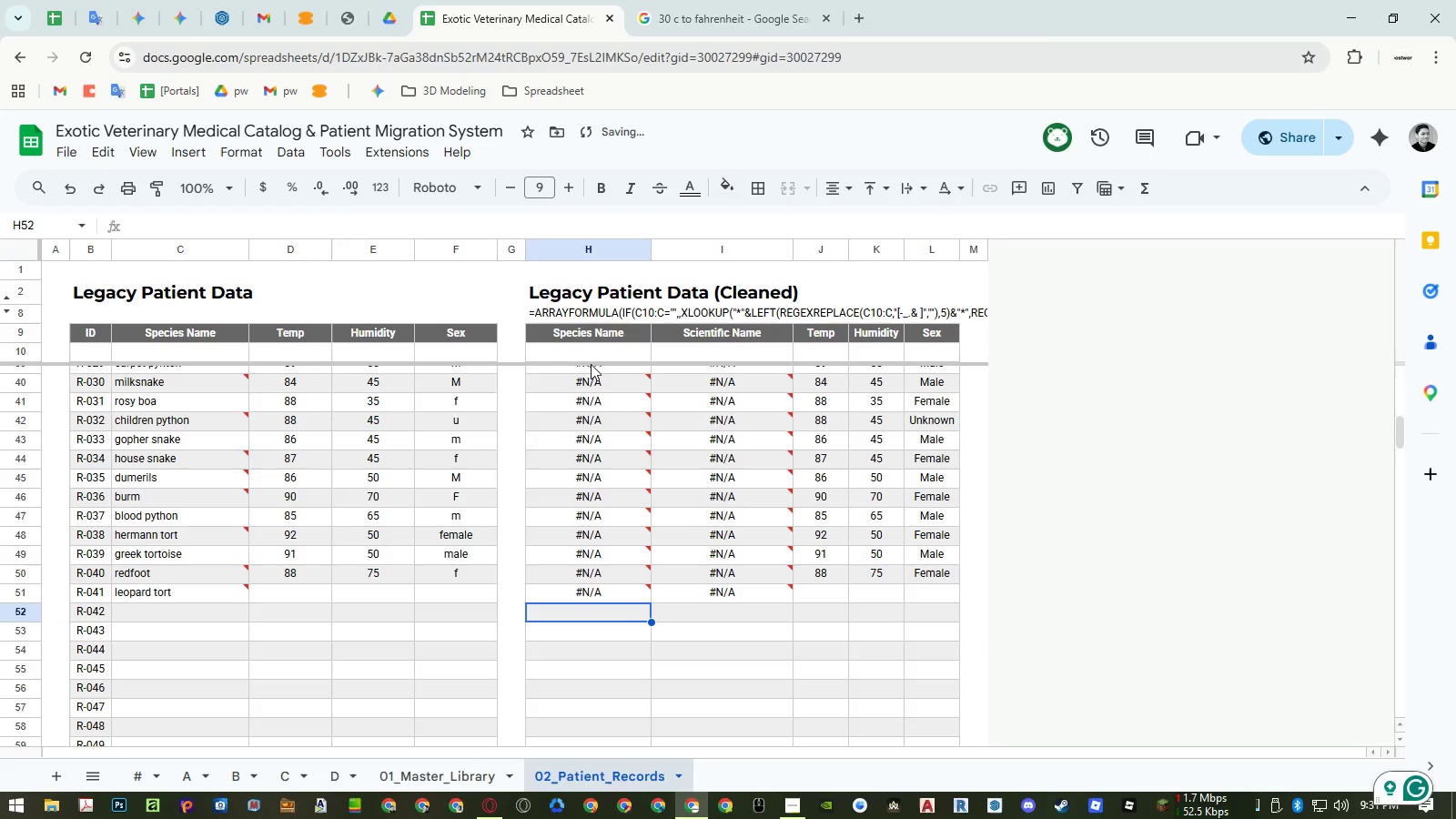 
double_click([592, 354])
 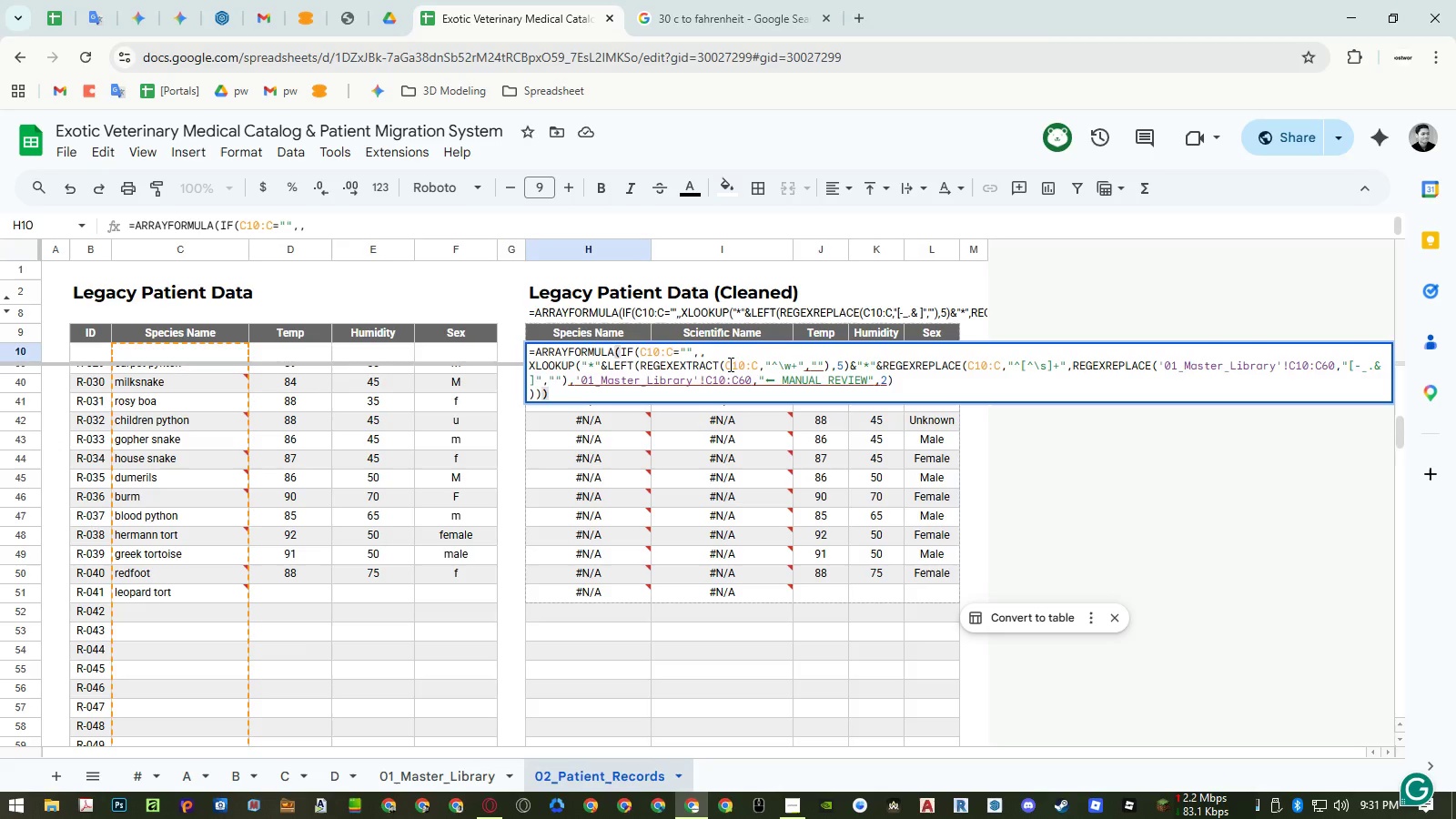 
wait(14.41)
 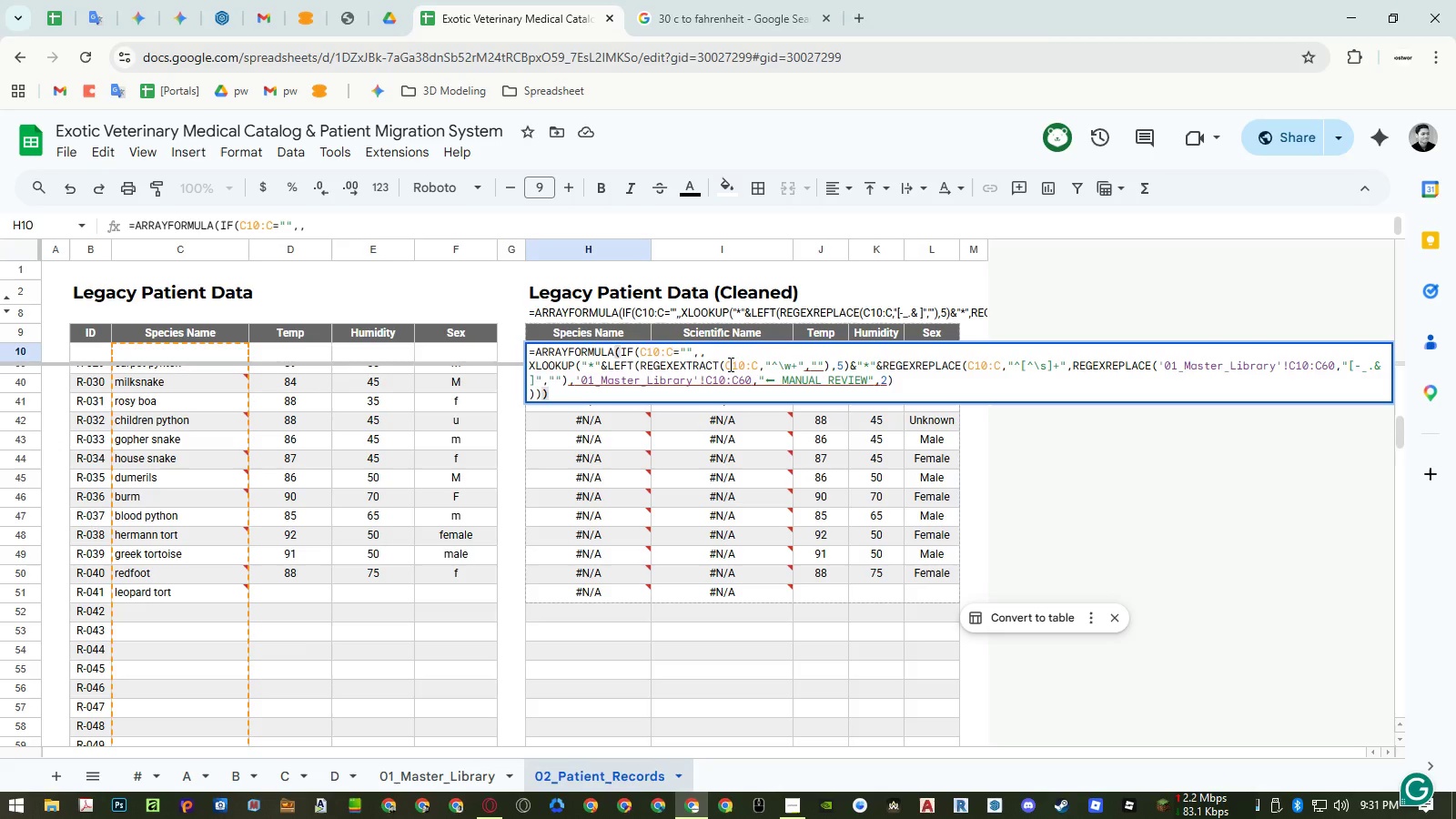 
left_click_drag(start_coordinate=[822, 363], to_coordinate=[804, 365])
 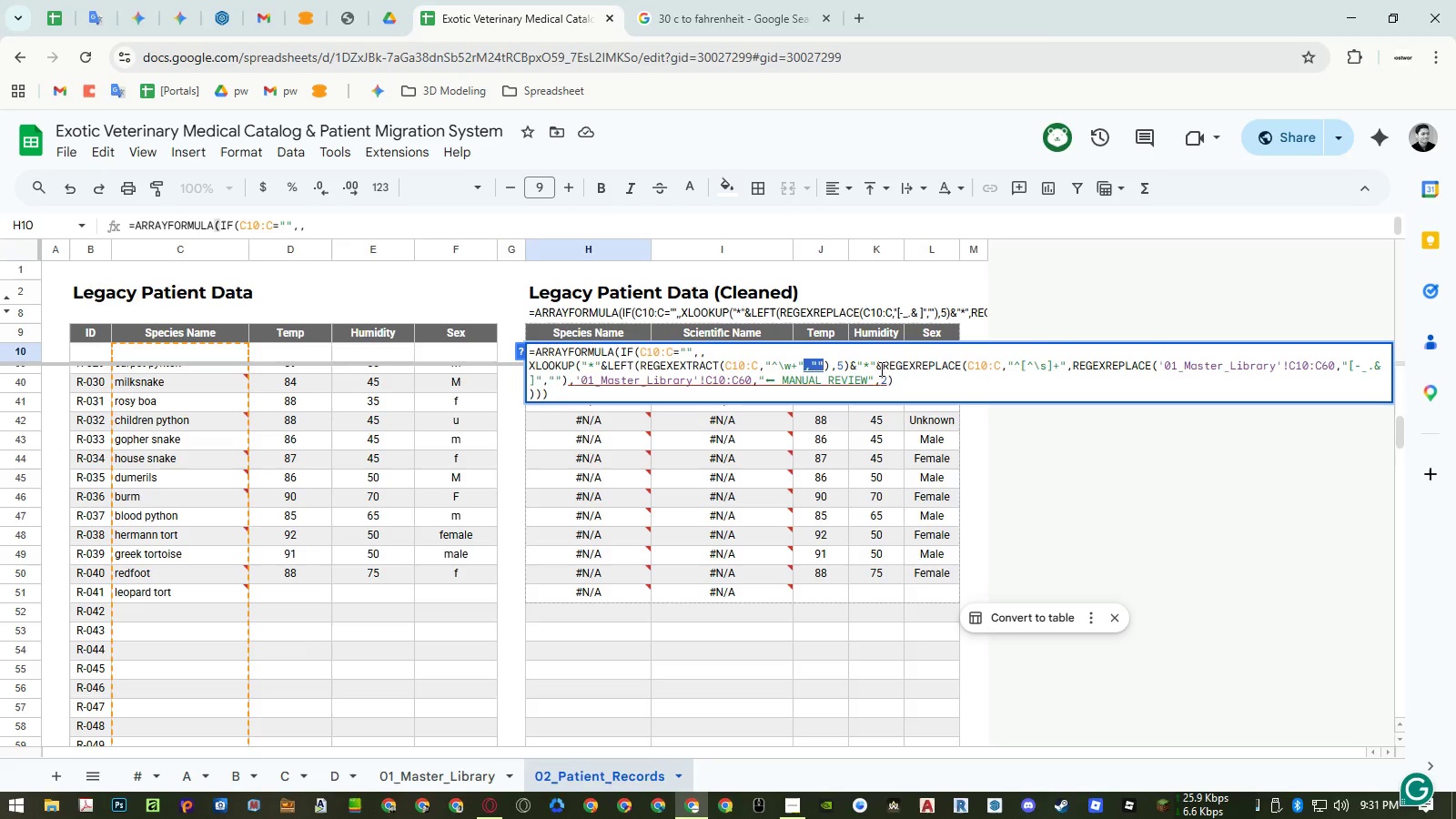 
key(Backspace)
 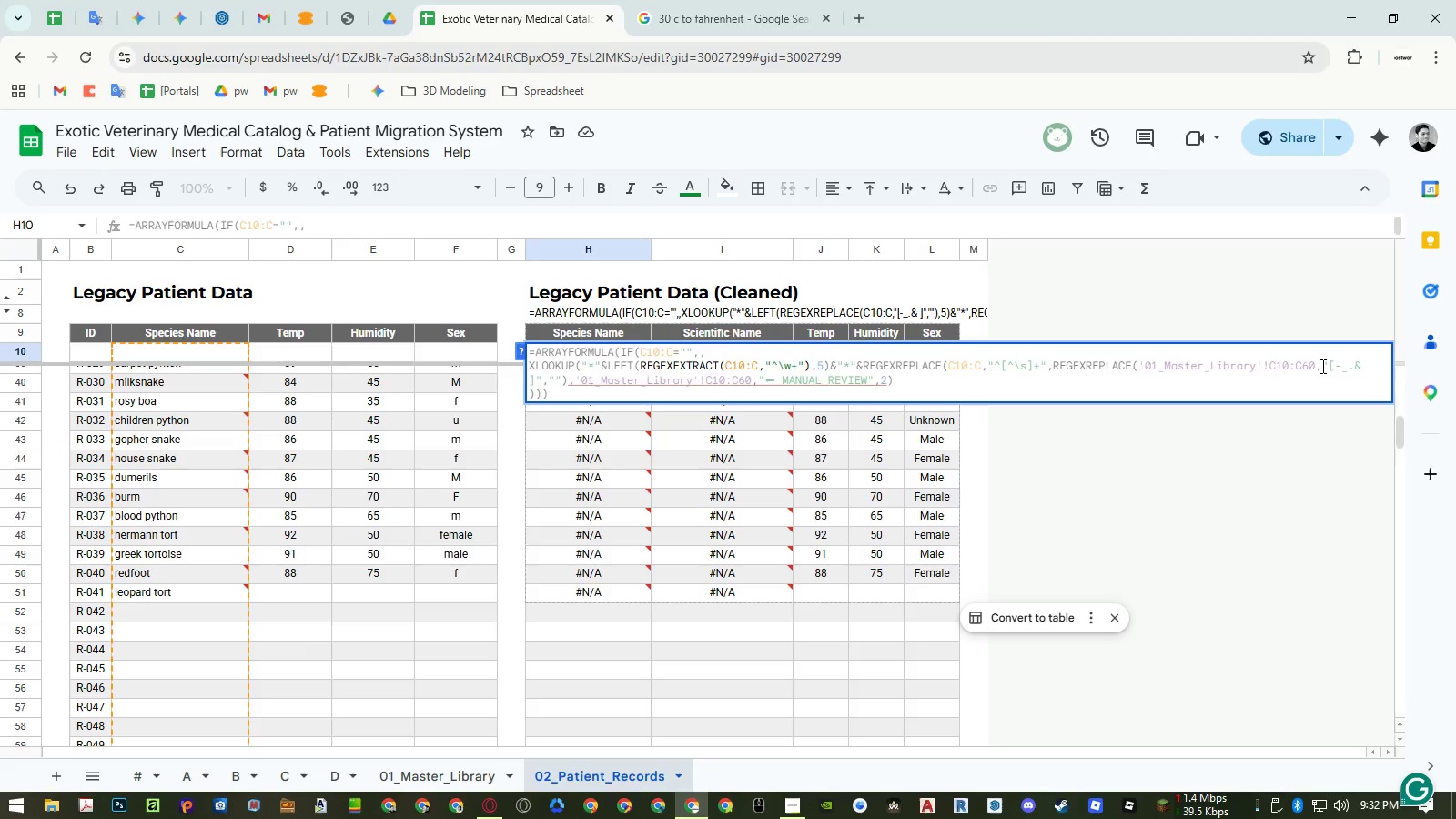 
wait(49.38)
 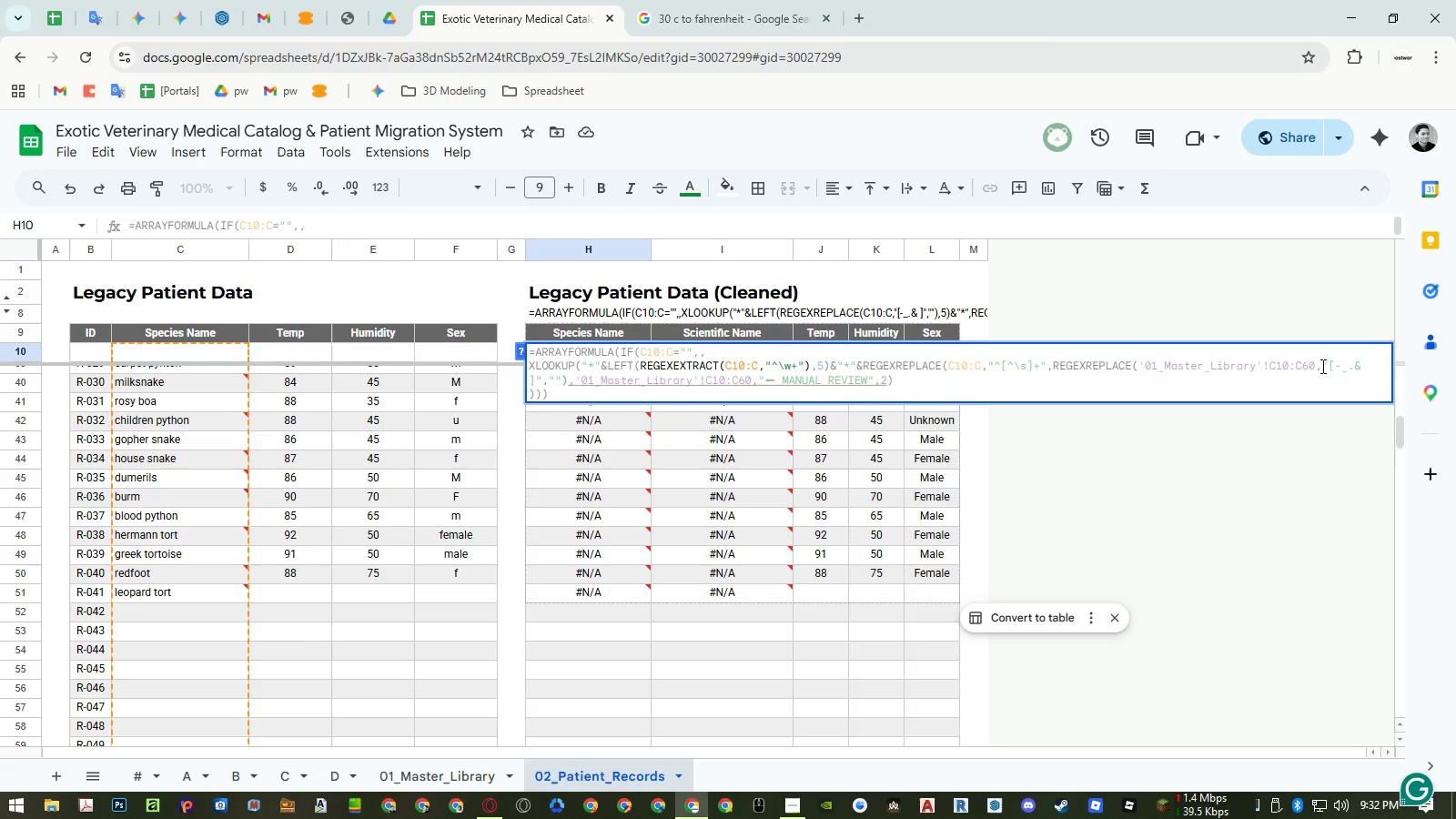 
left_click([677, 388])
 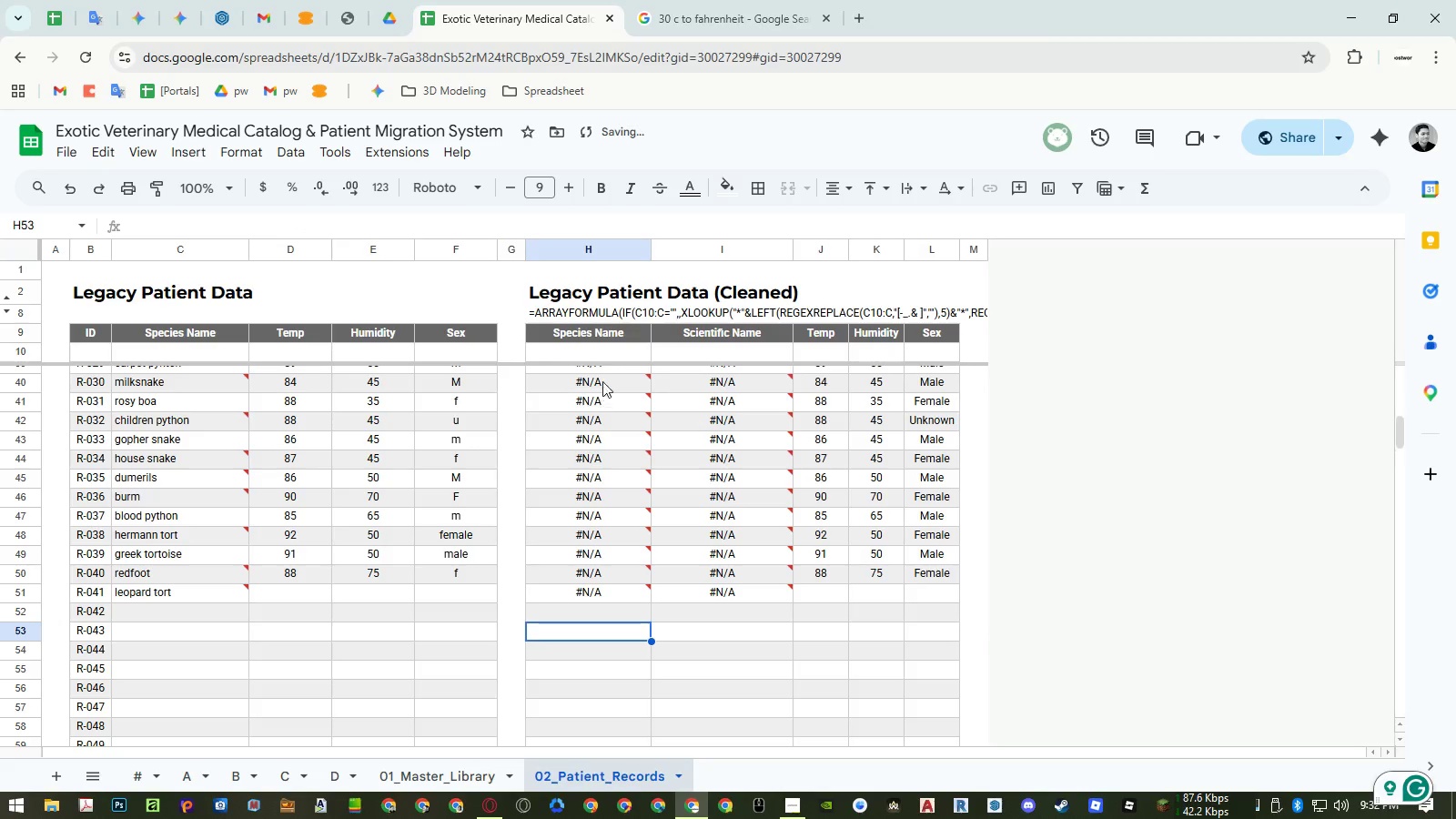 
double_click([605, 354])
 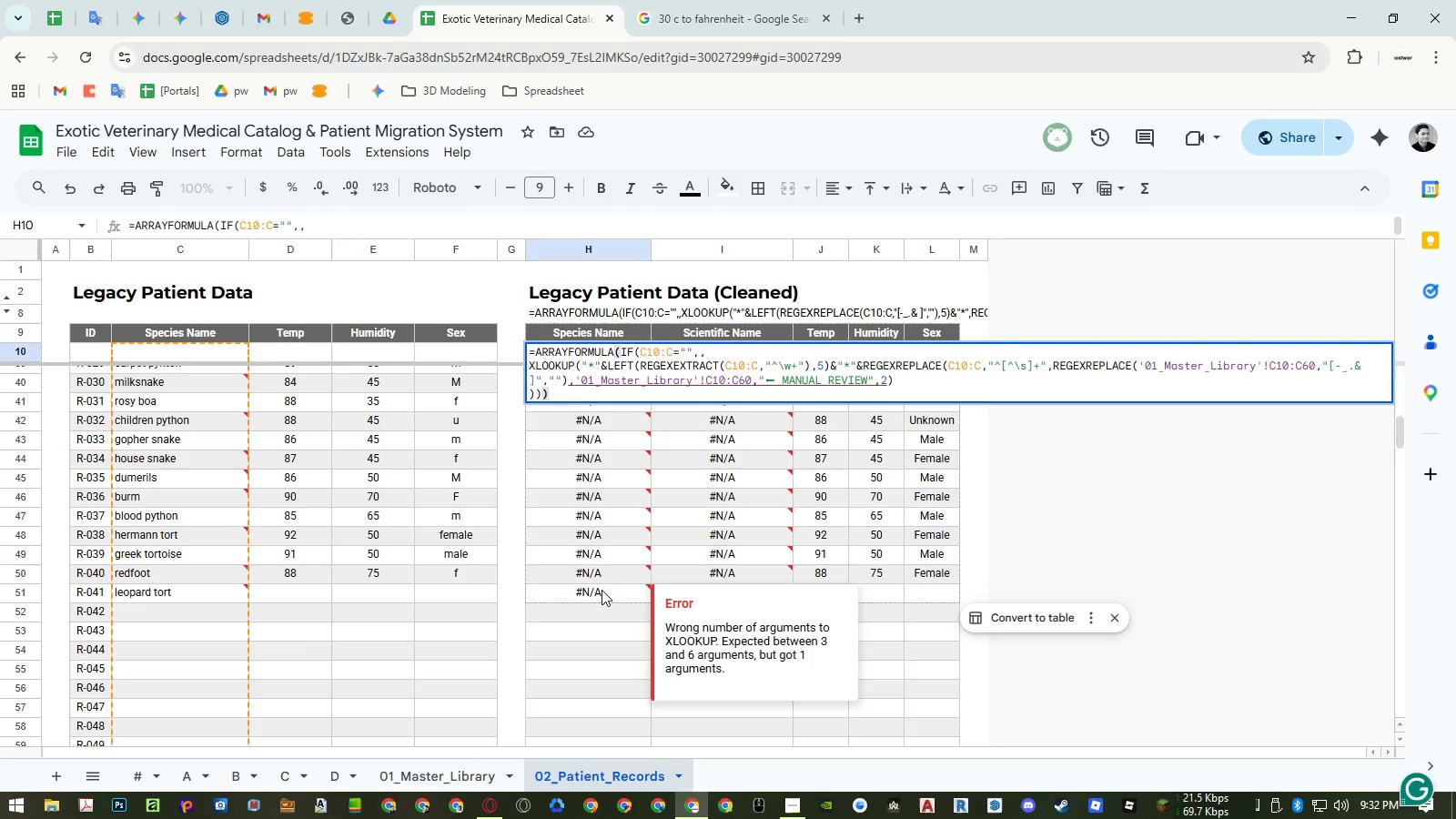 
wait(25.97)
 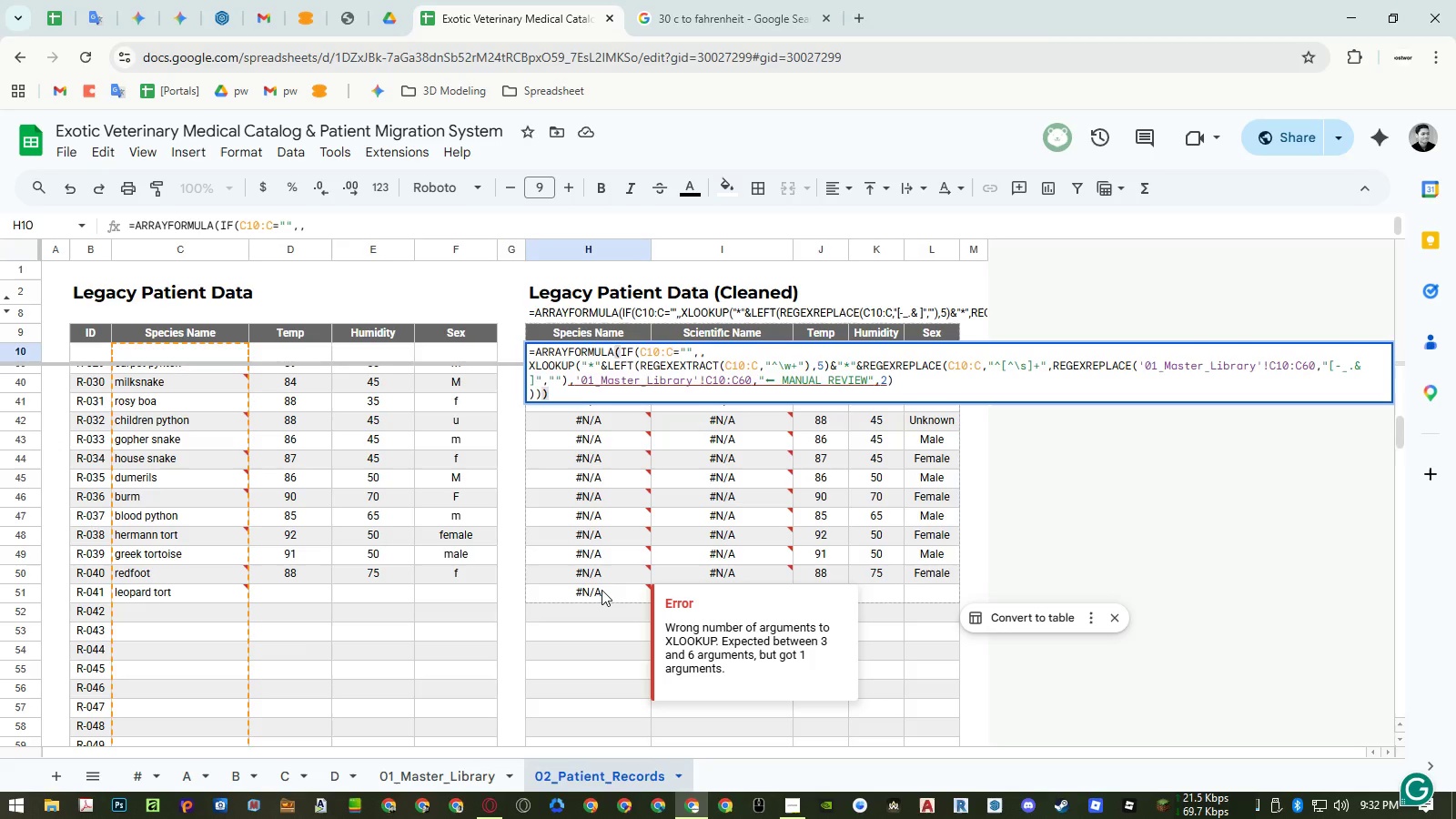 
left_click_drag(start_coordinate=[824, 365], to_coordinate=[820, 367])
 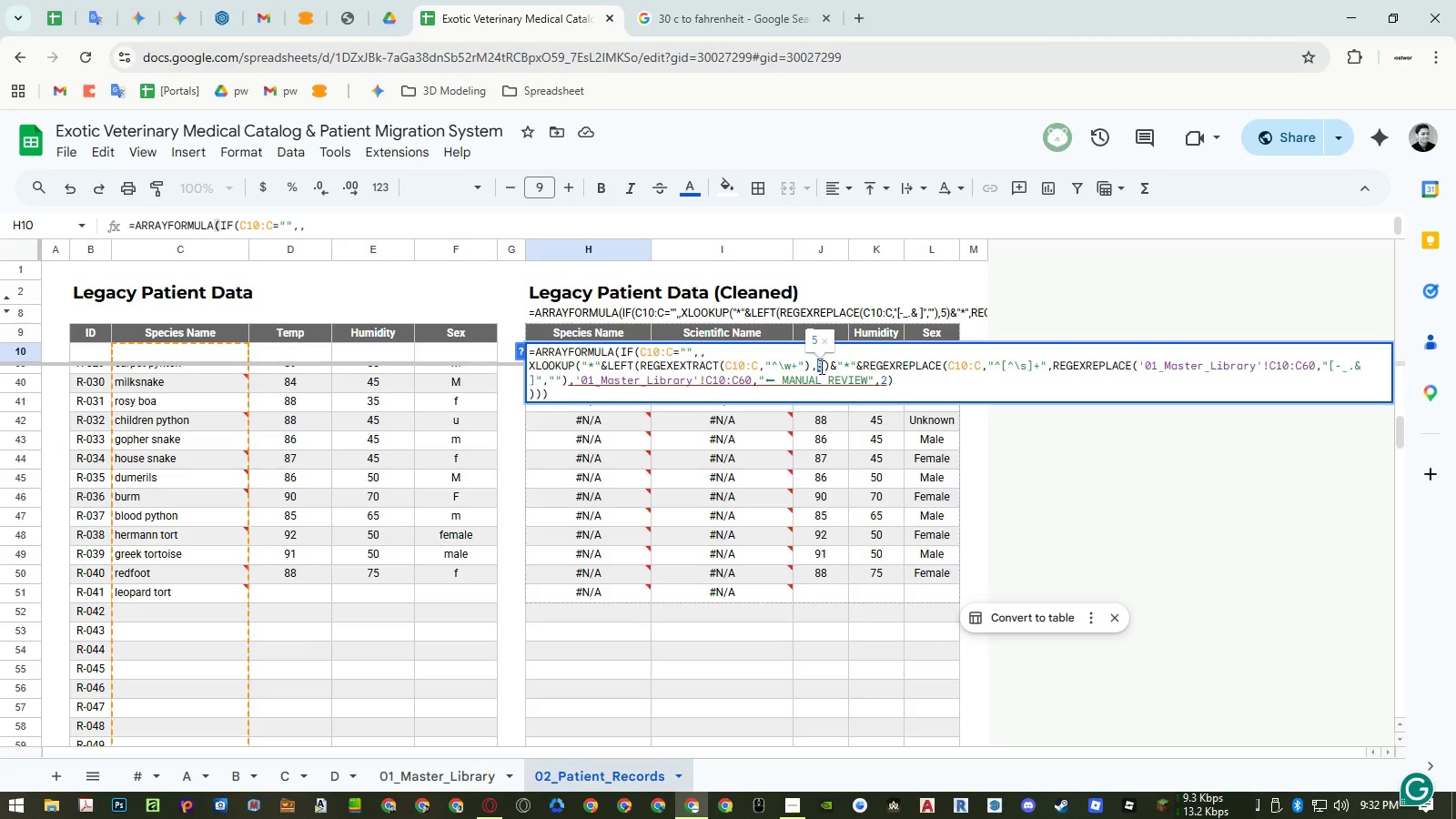 
key(Numpad4)
 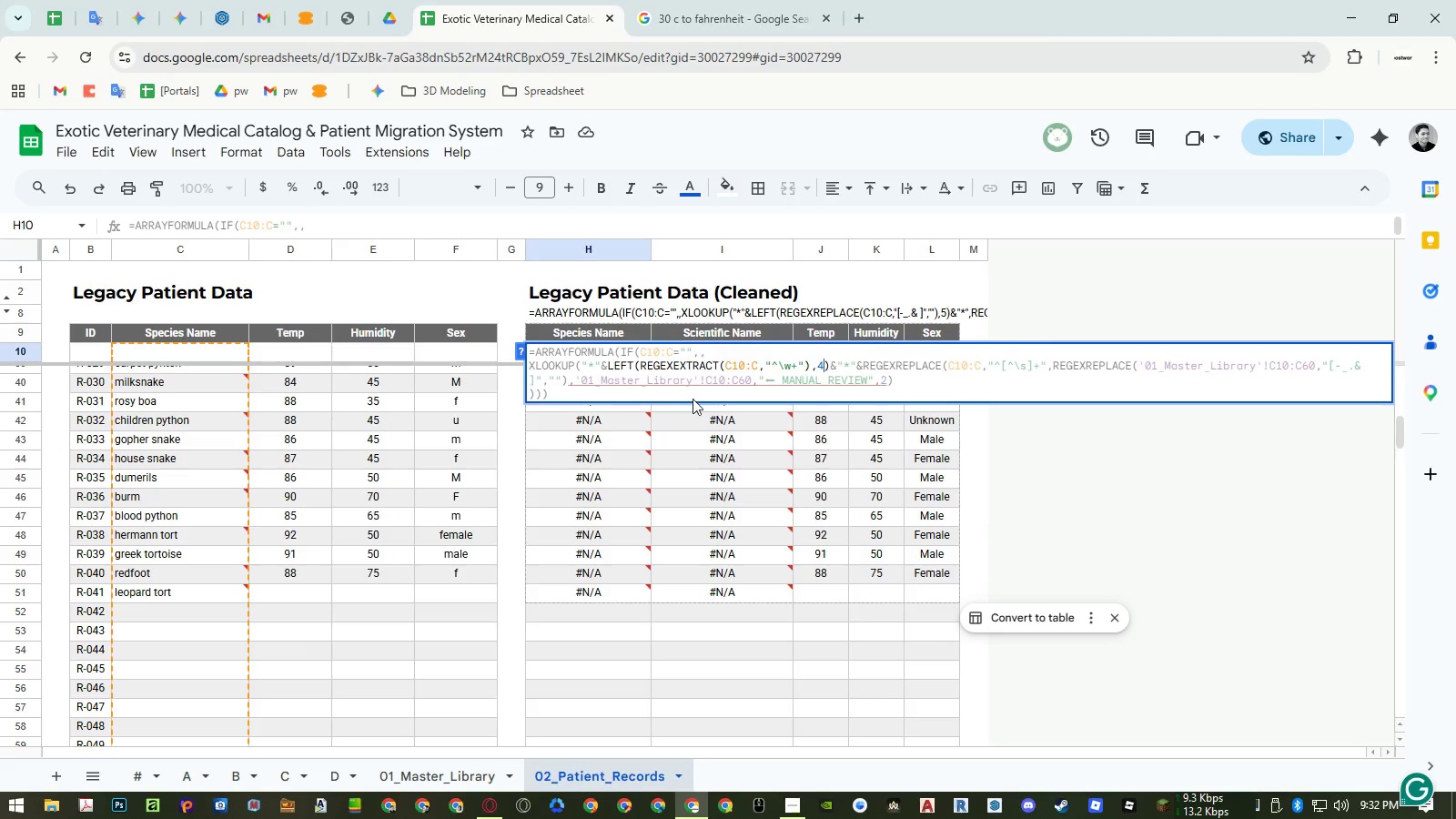 
left_click([682, 394])
 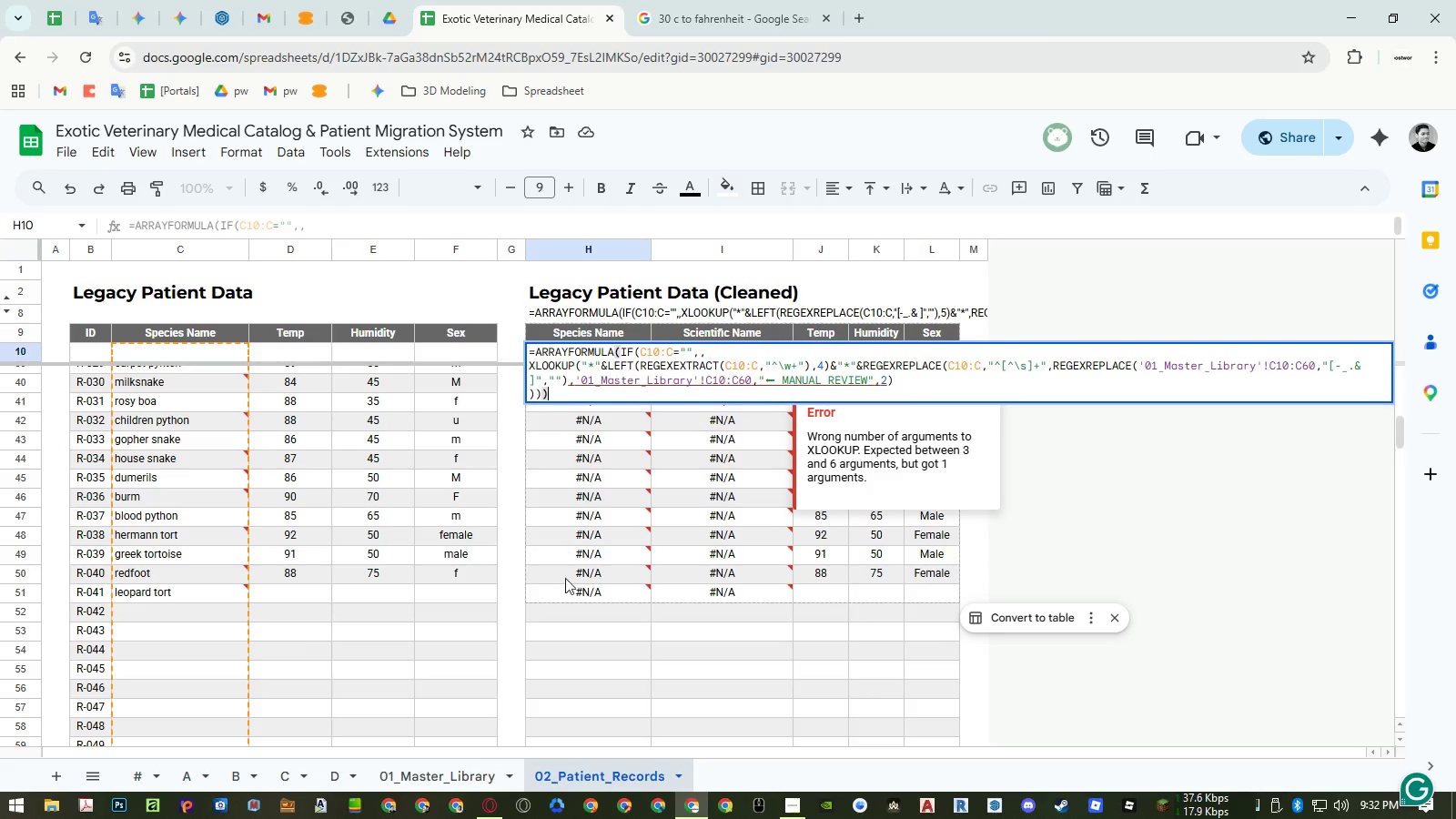 
left_click([586, 620])
 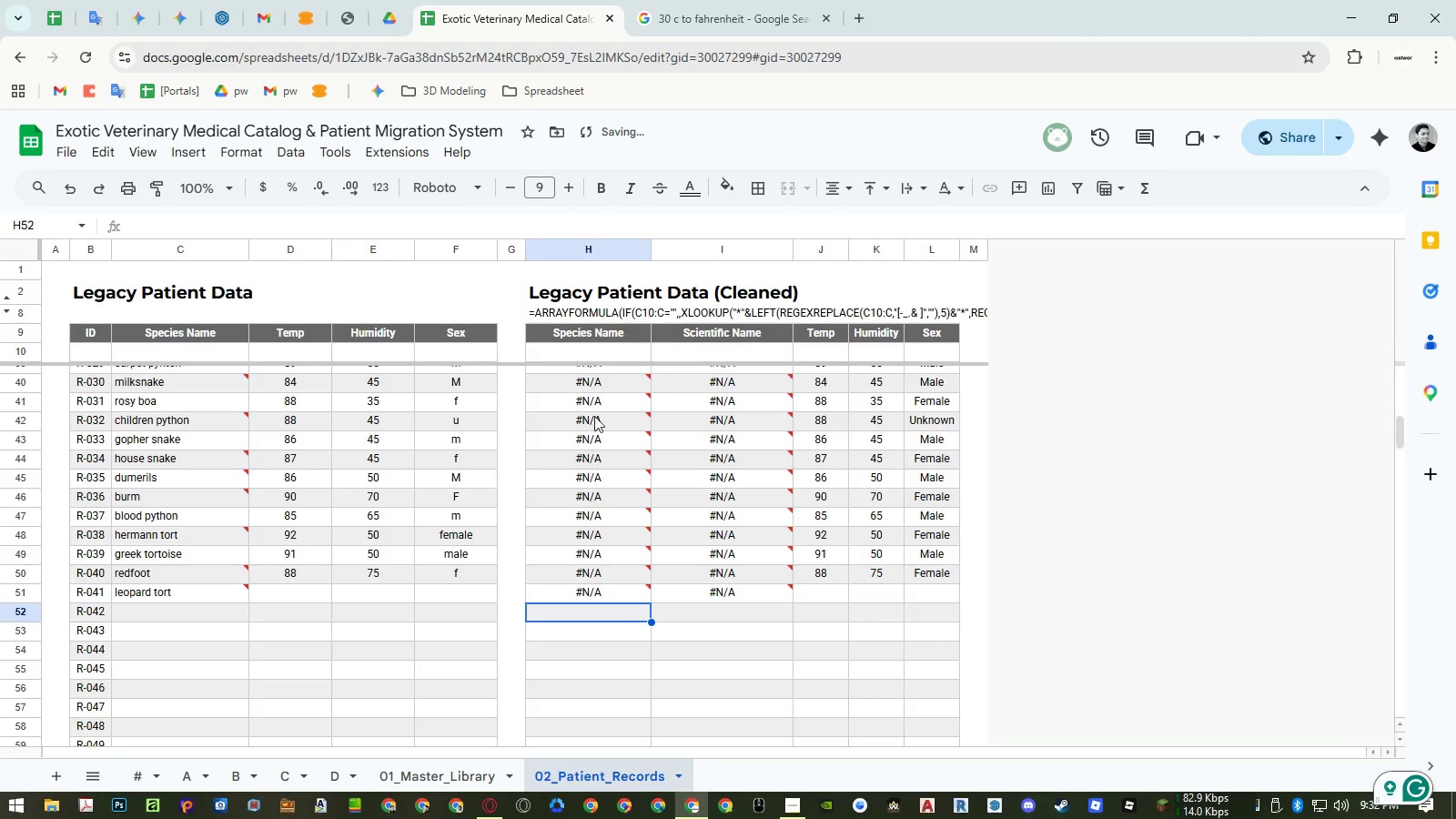 
left_click([596, 354])
 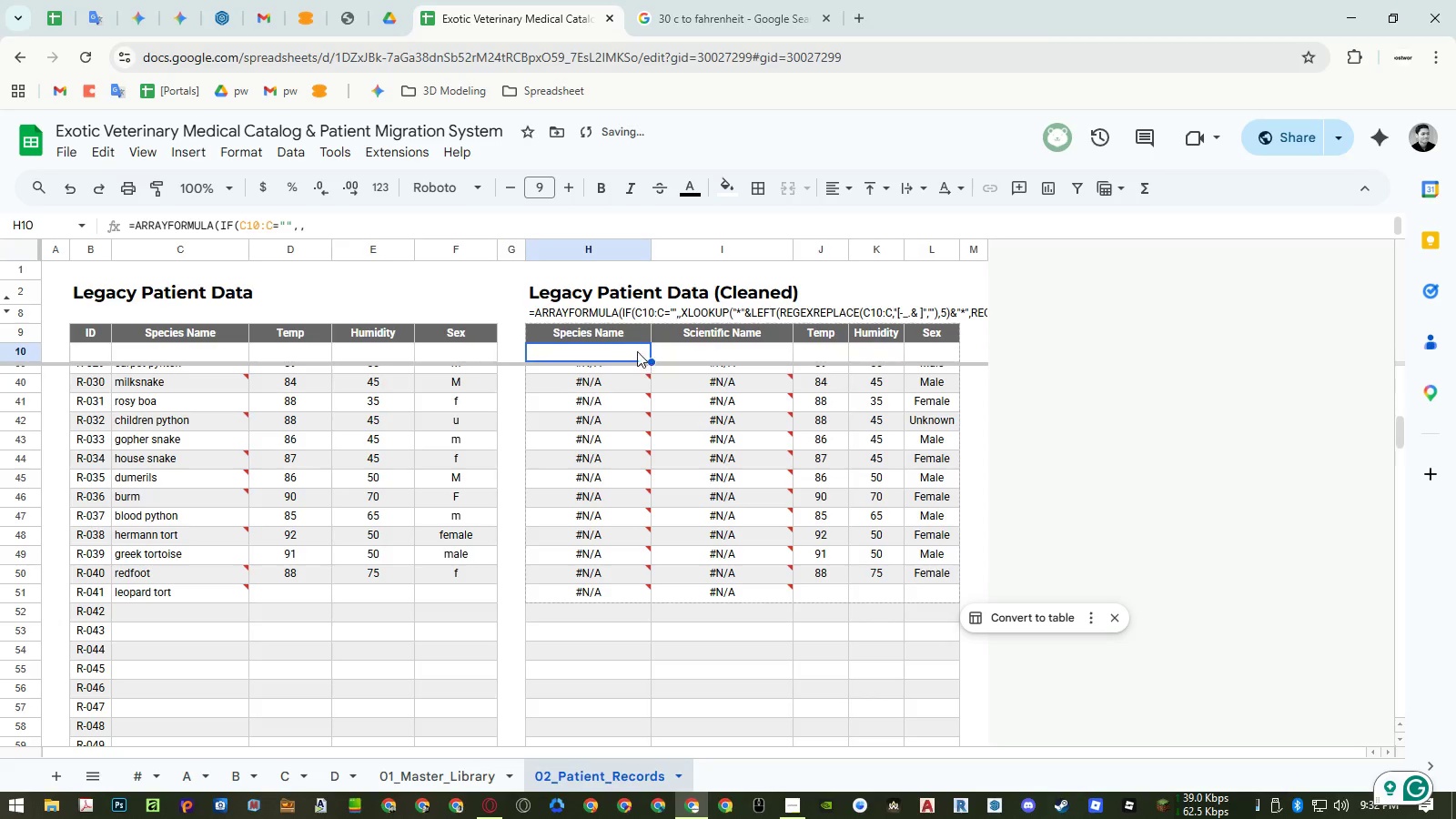 
double_click([624, 353])
 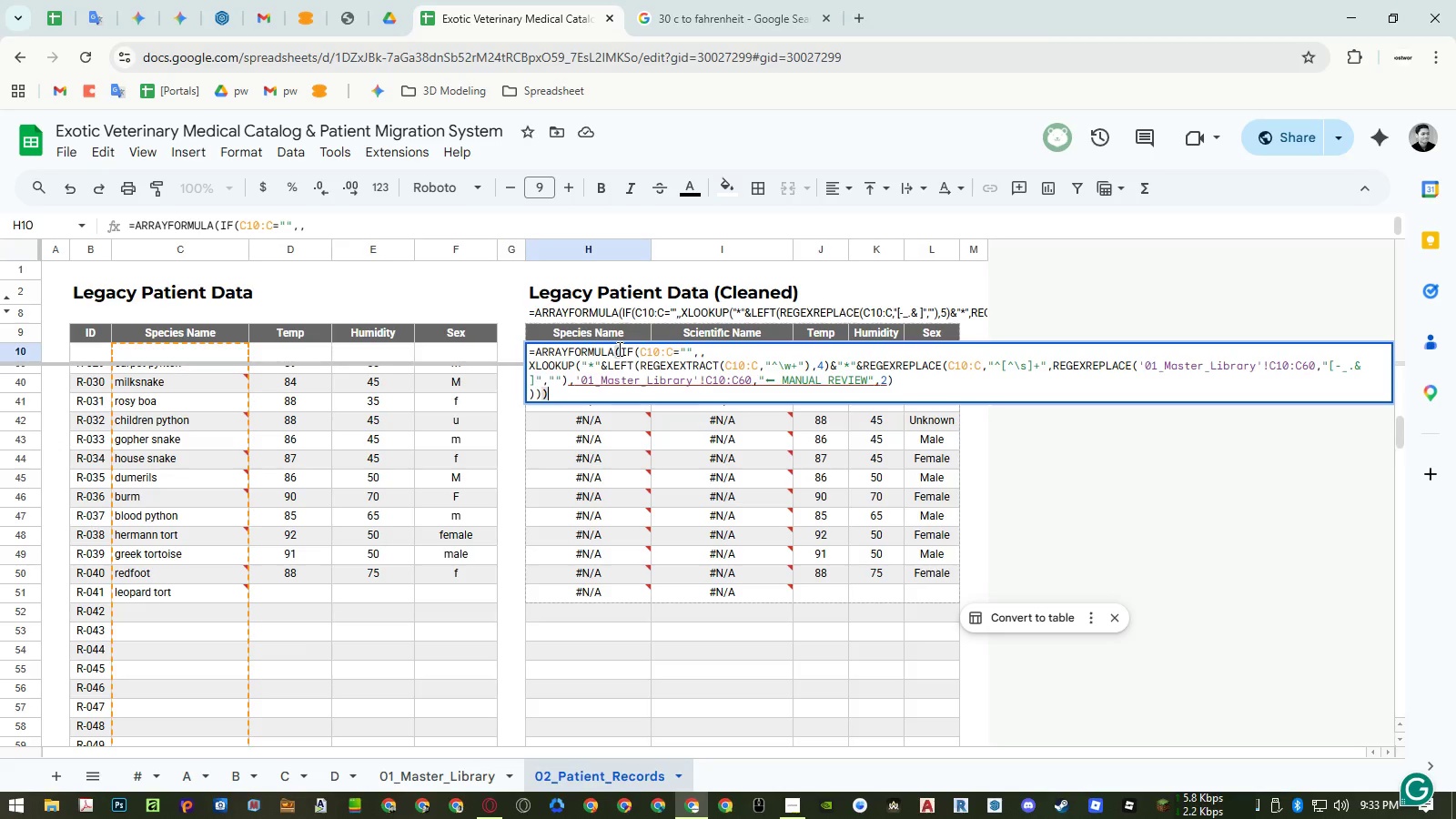 
wait(35.93)
 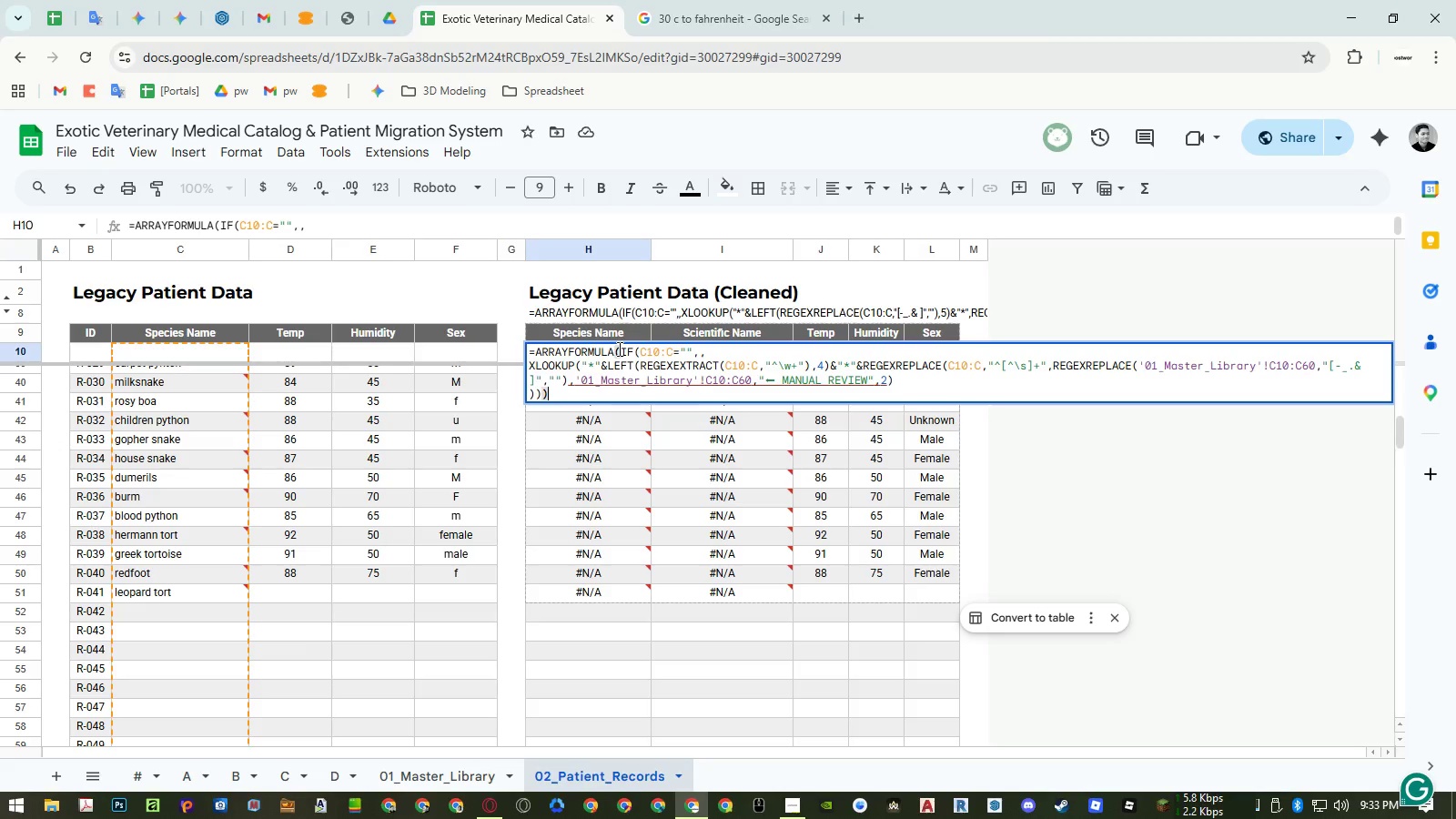 
mouse_move([592, 411])
 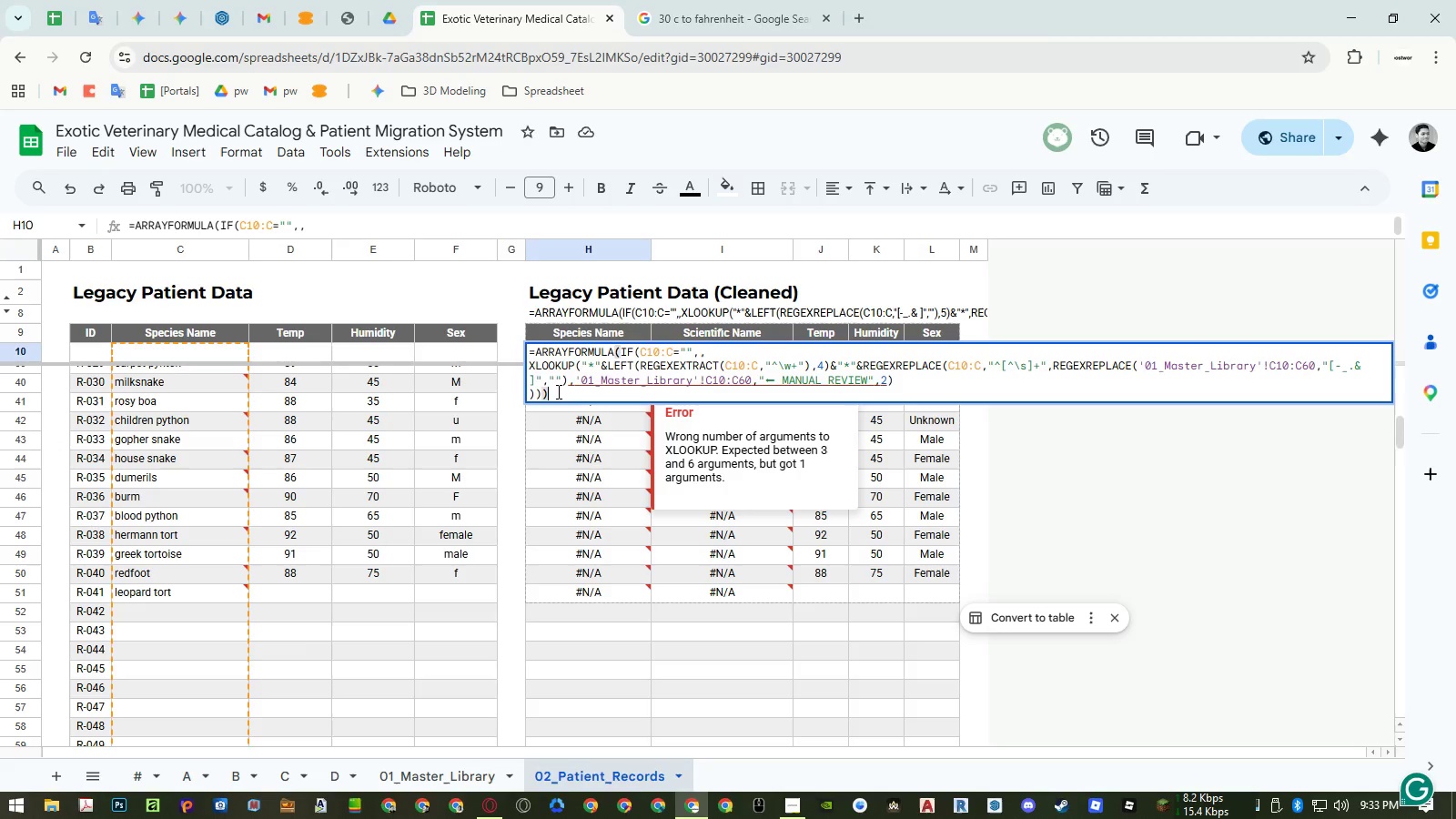 
left_click([557, 391])
 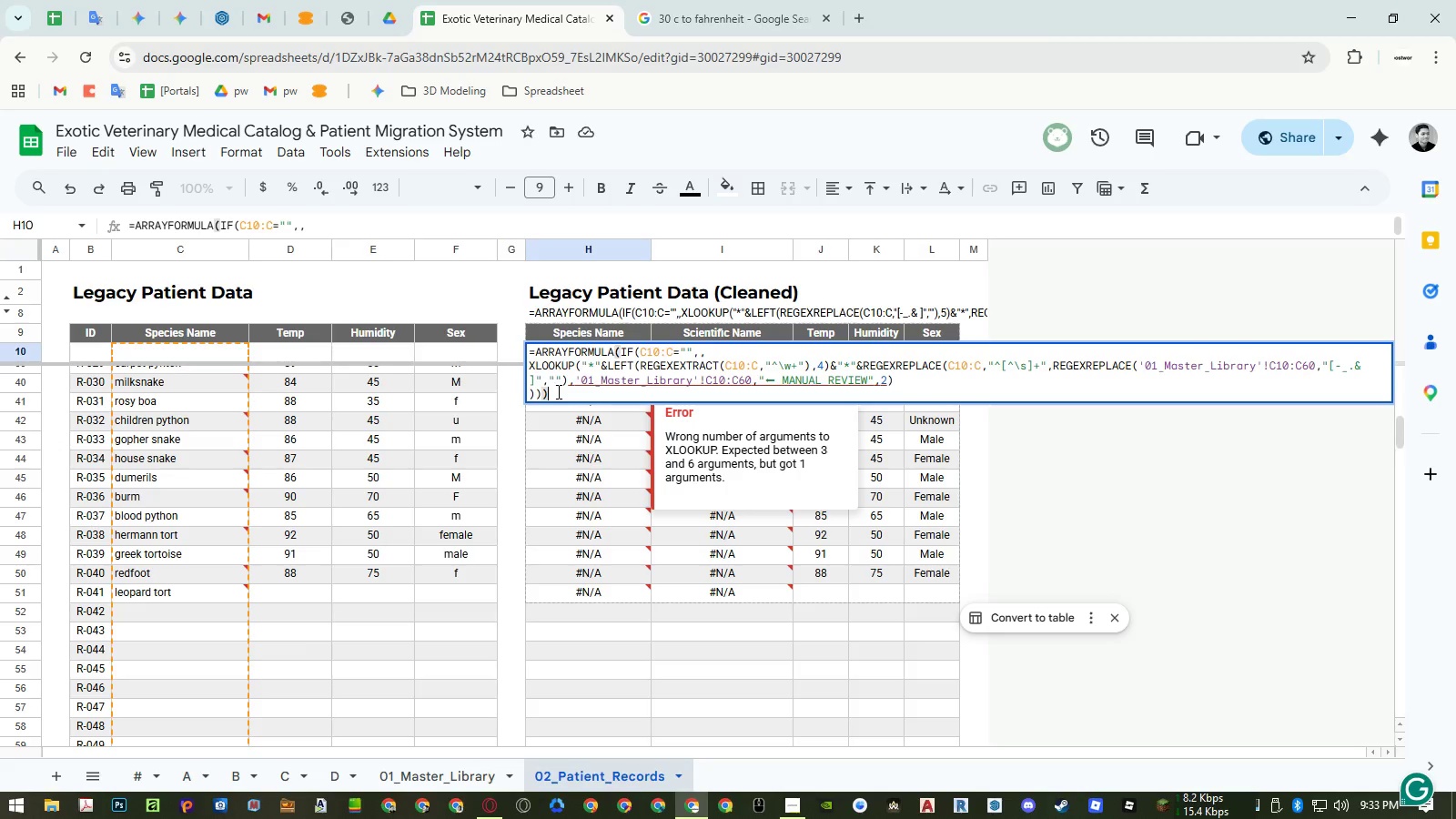 
key(Backspace)
 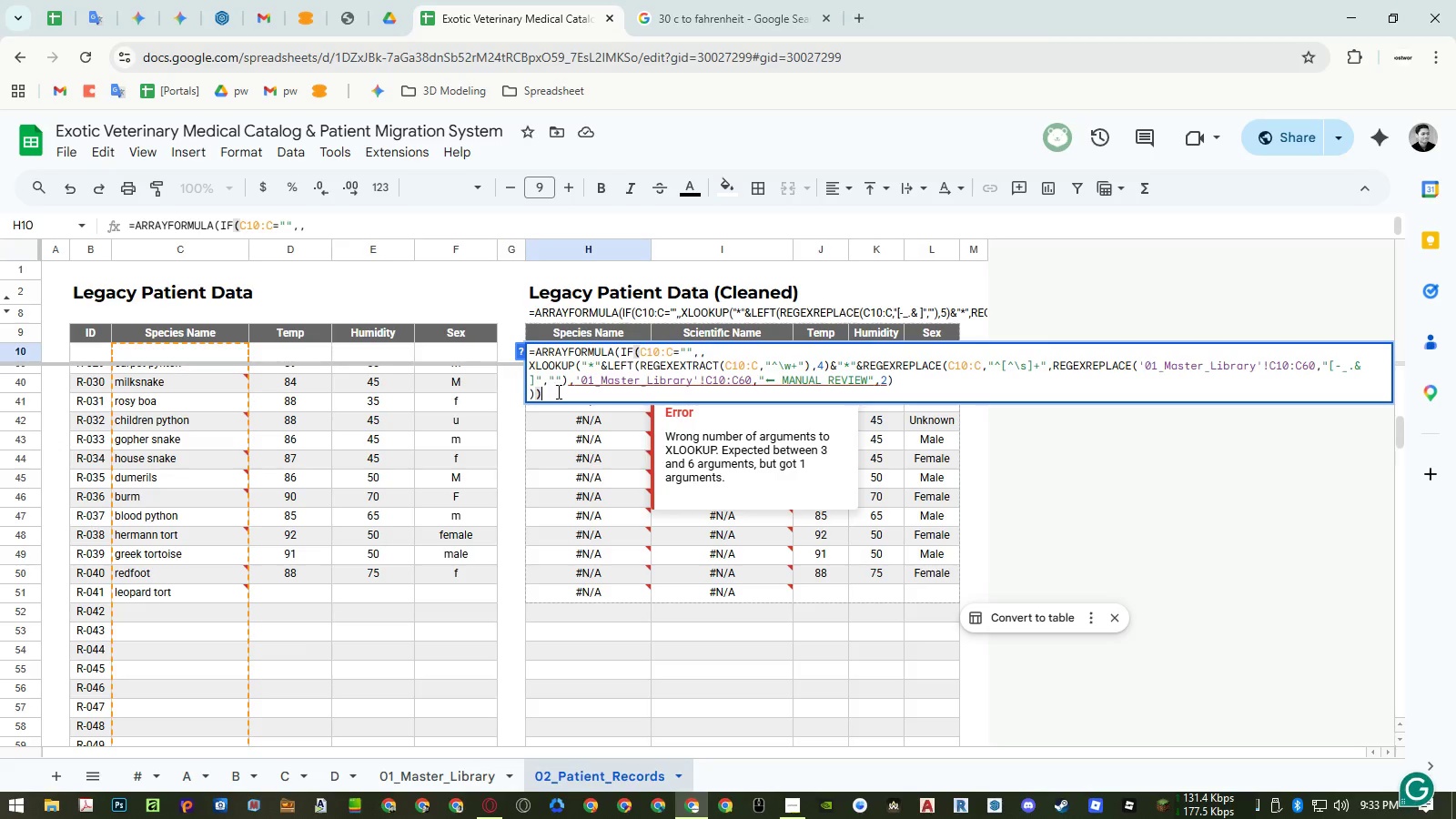 
key(Shift+0)
 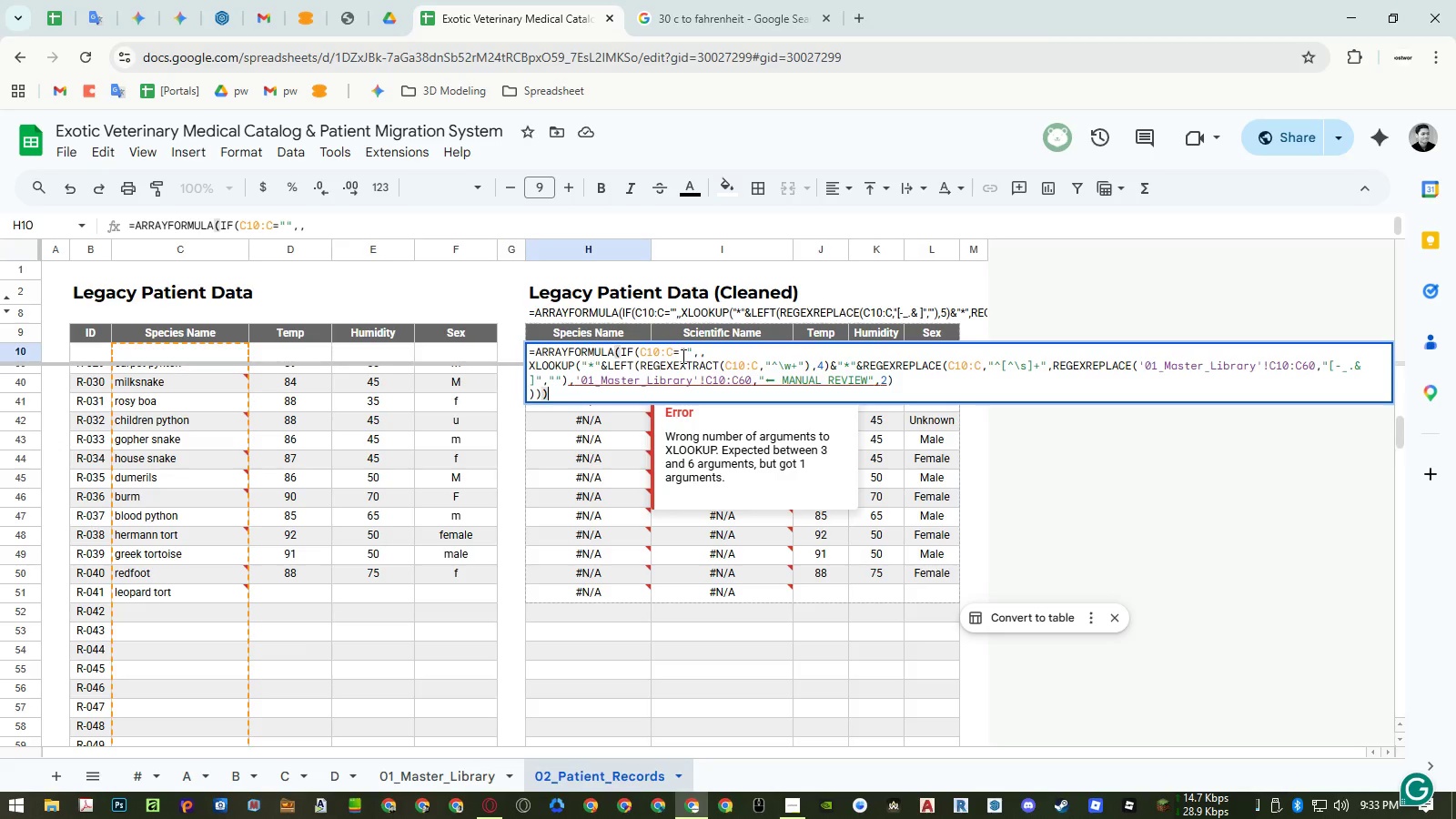 
wait(11.64)
 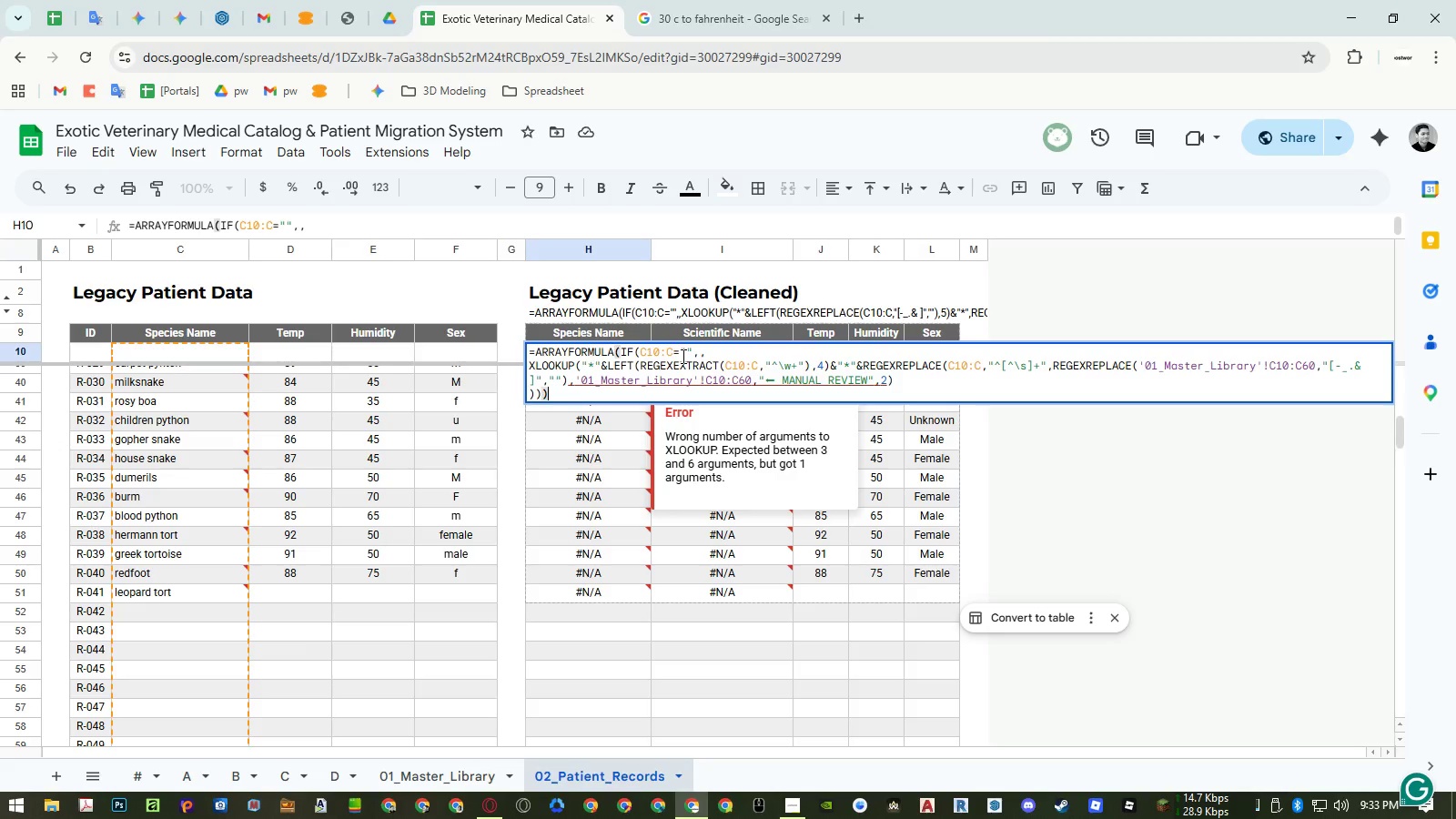 
left_click([584, 364])
 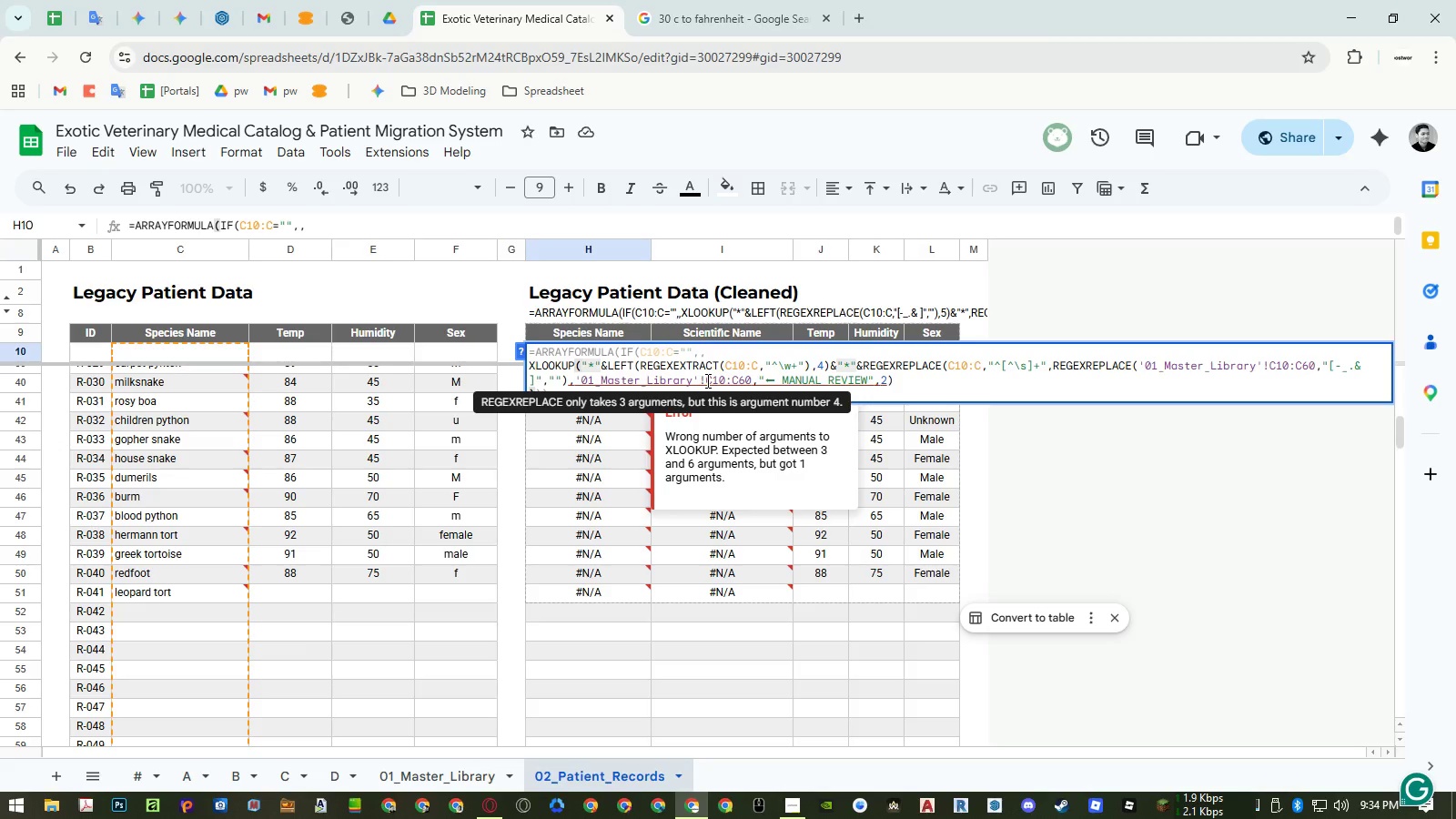 
wait(51.44)
 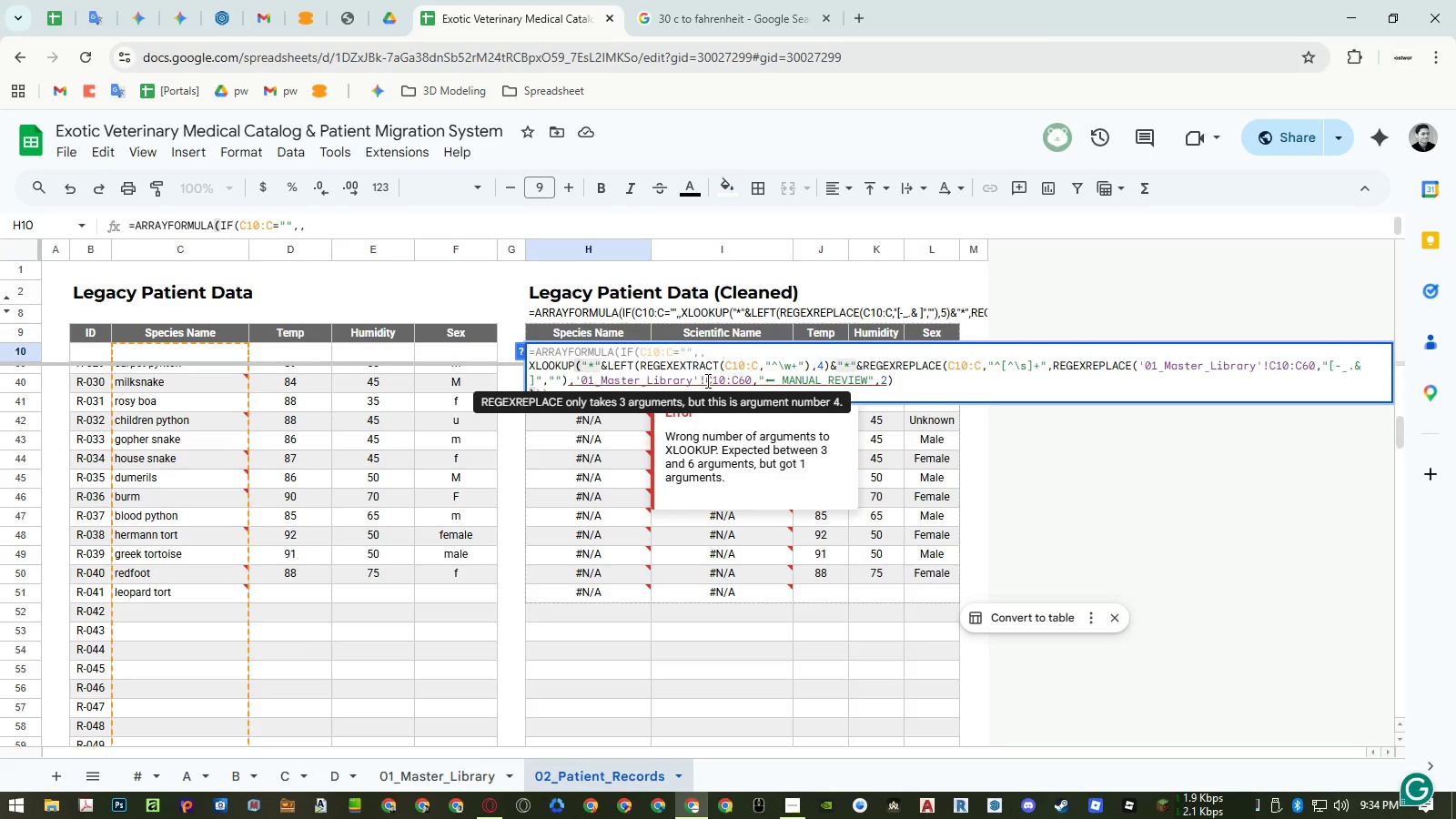 
left_click([630, 392])
 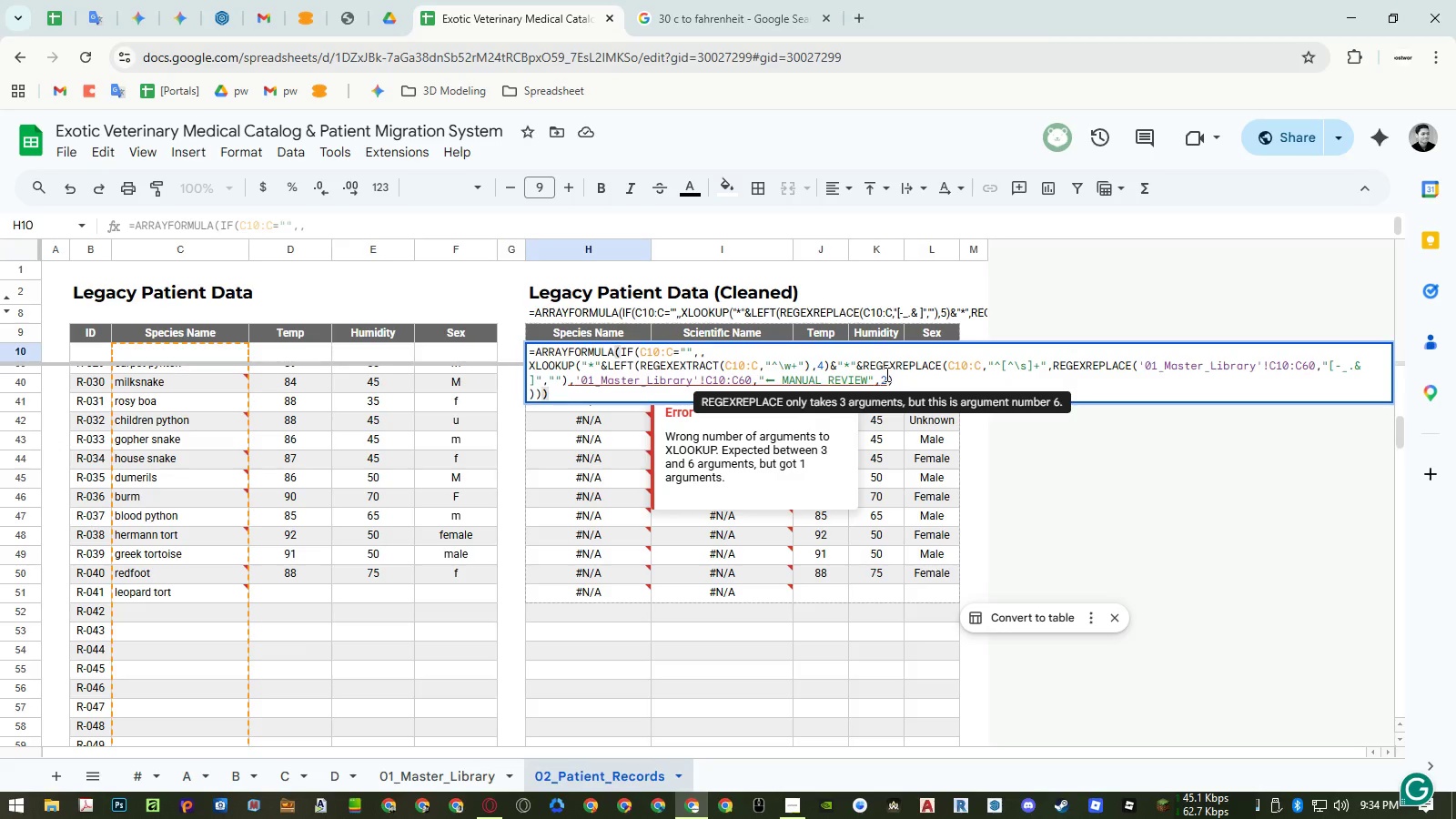 
wait(7.95)
 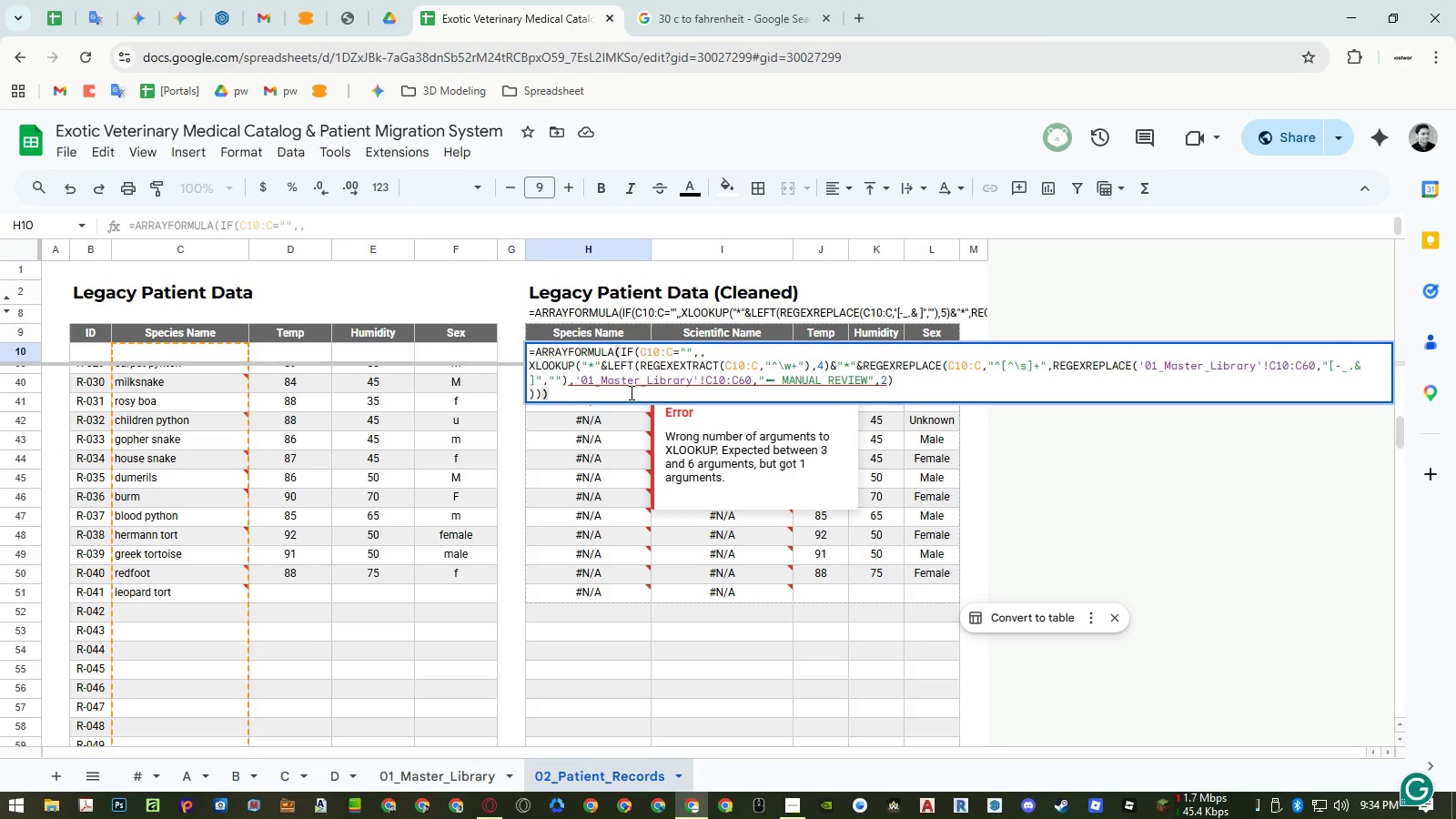 
key(Backspace)
 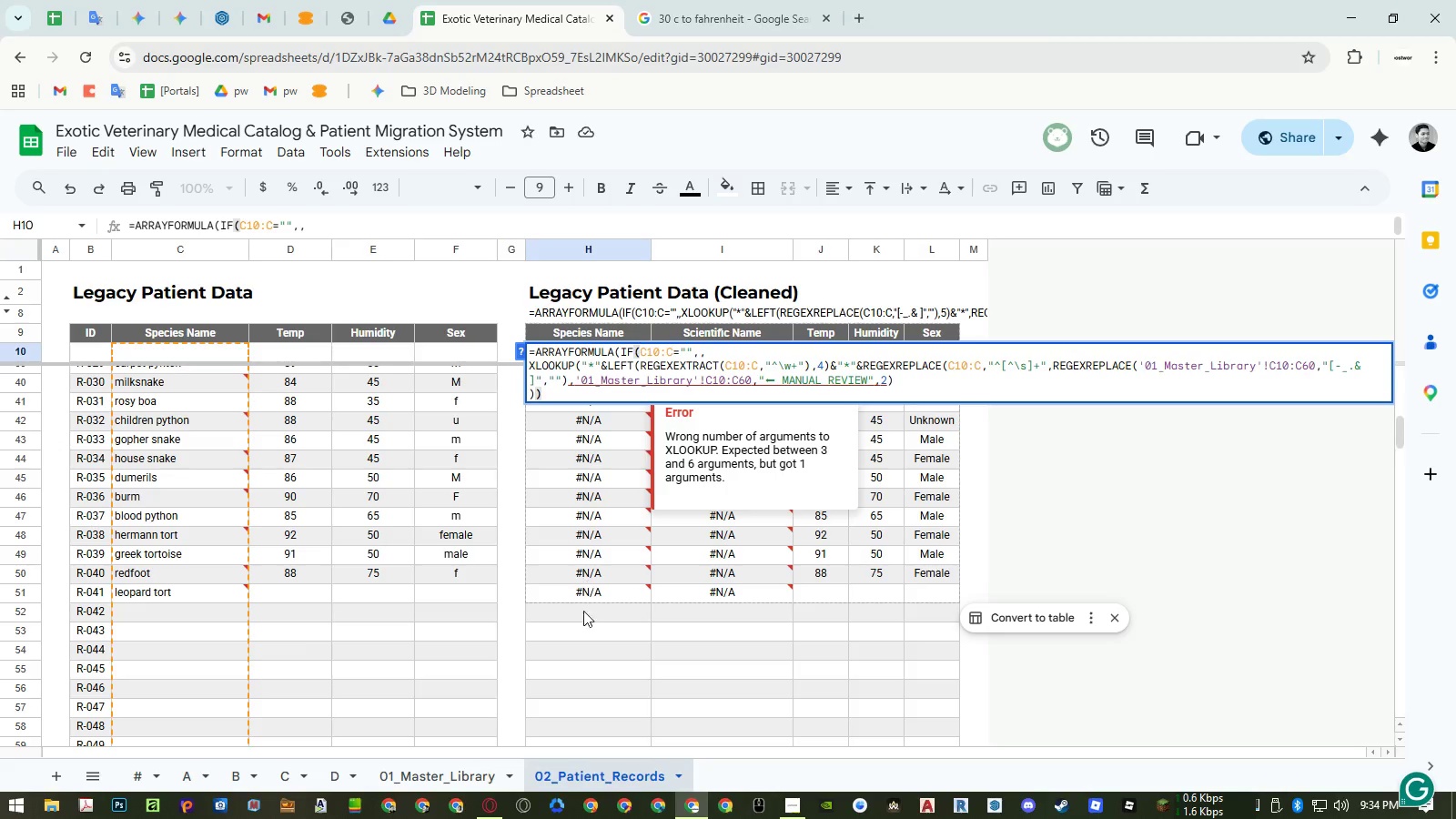 
left_click([584, 638])
 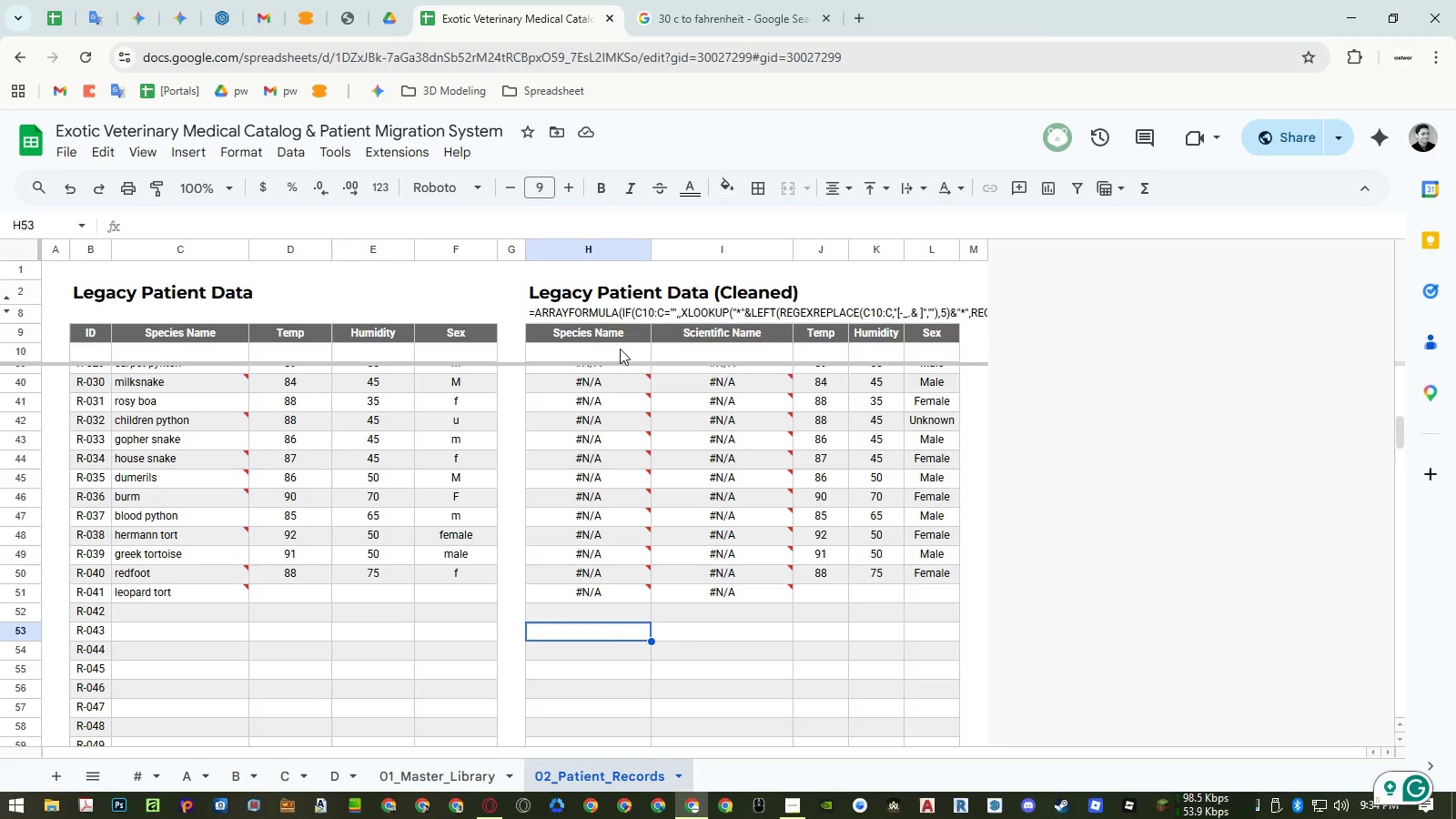 
double_click([620, 349])
 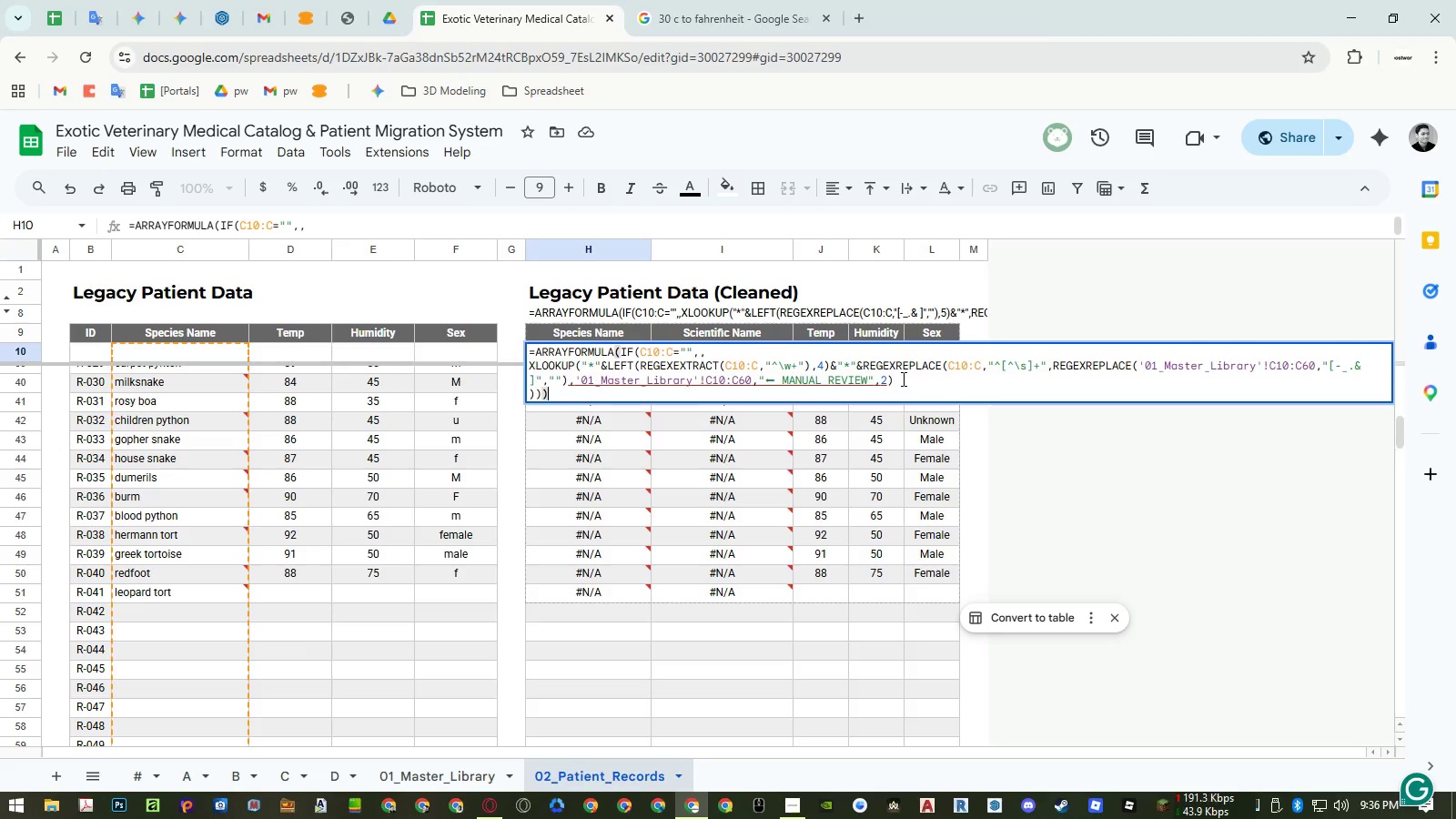 
wait(71.05)
 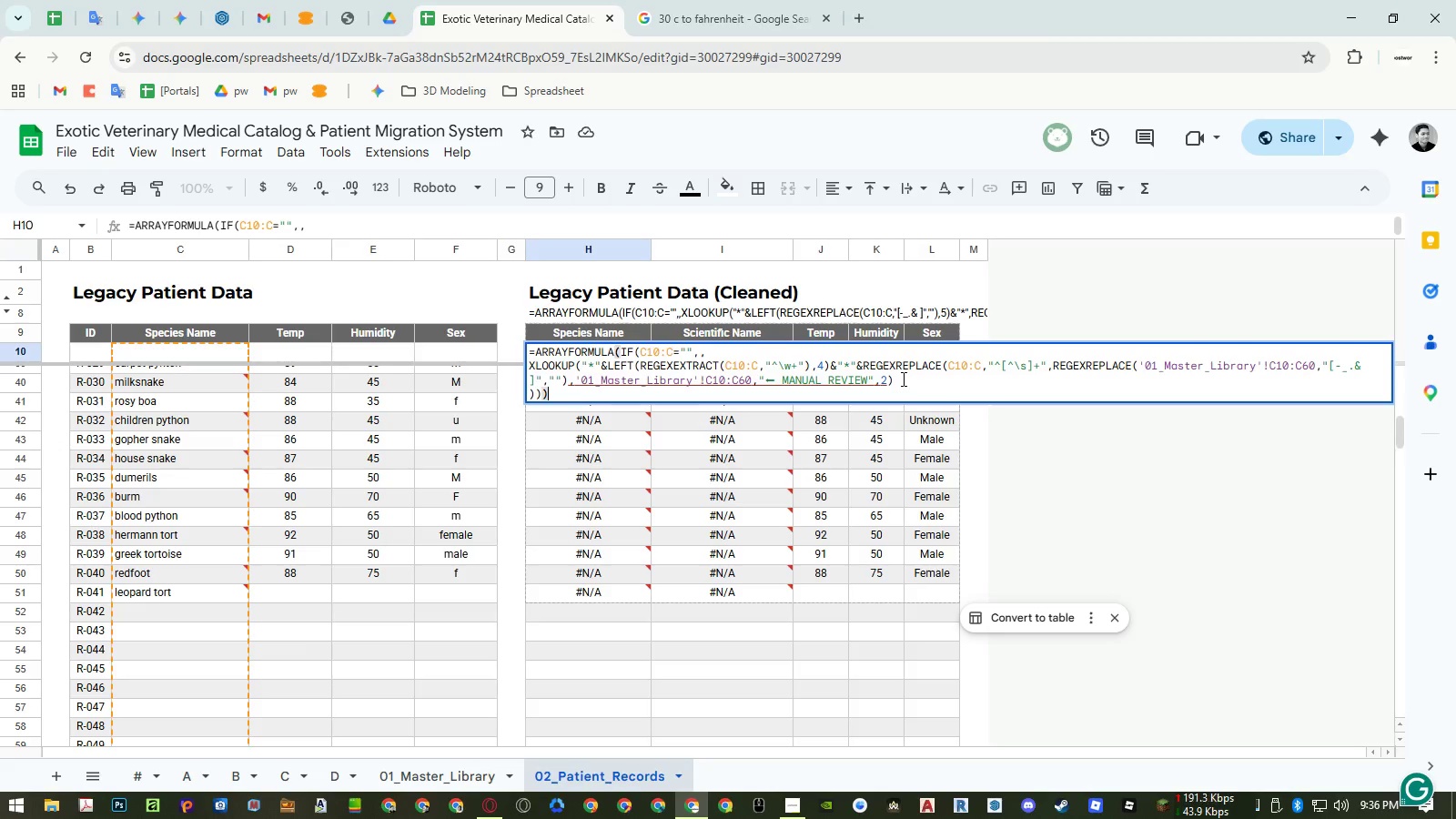 
left_click([633, 397])
 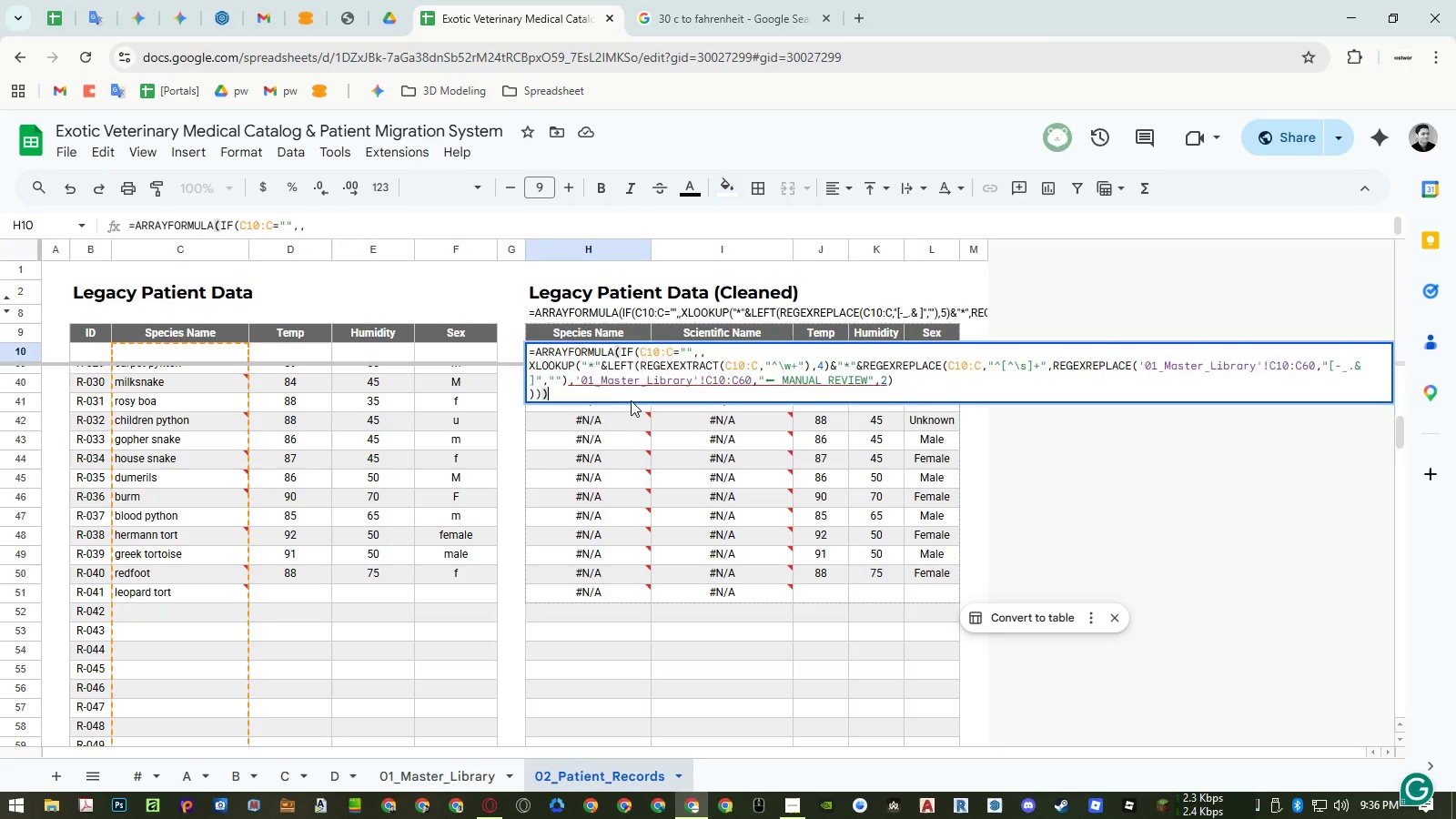 
key(Escape)
 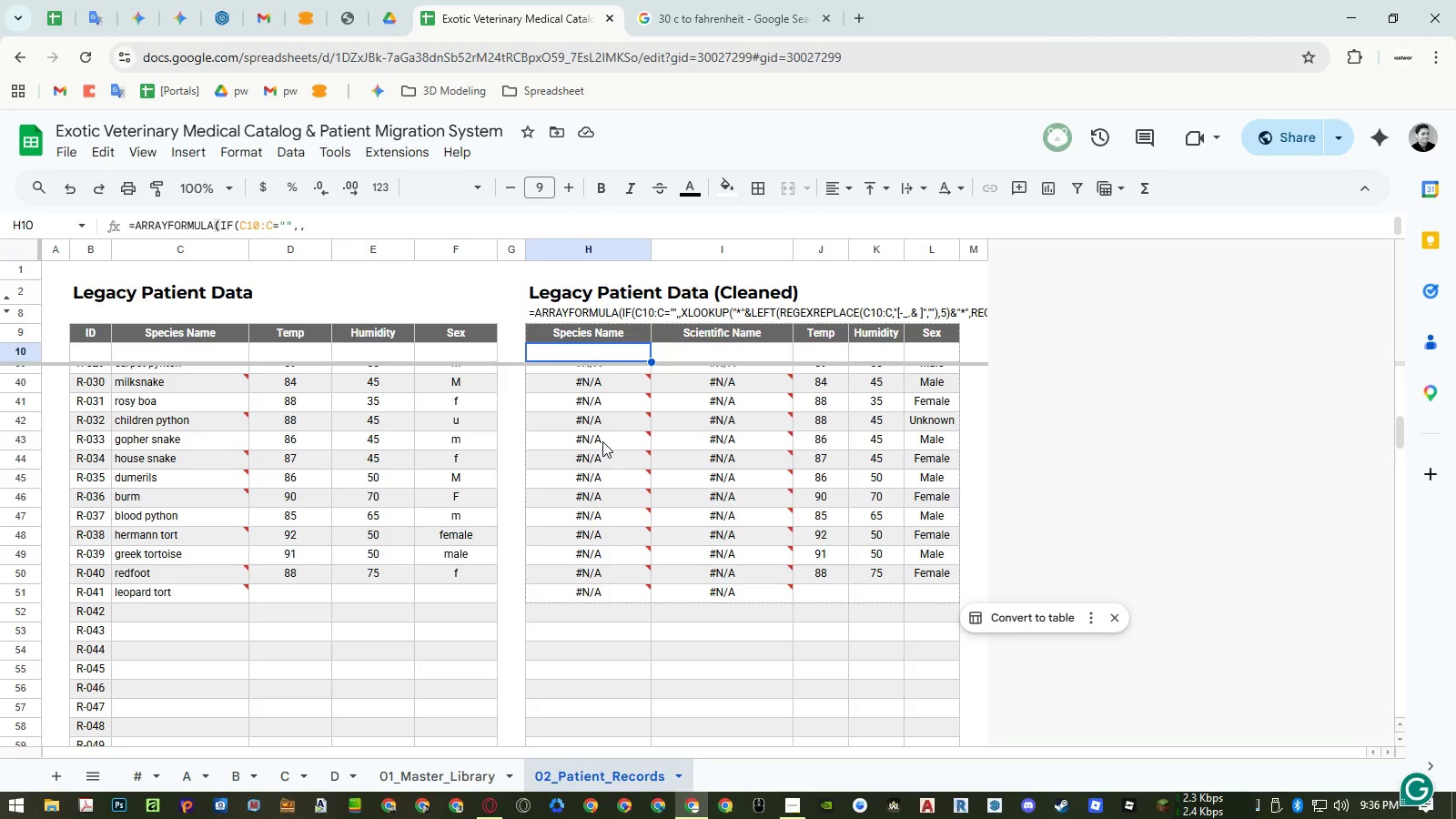 
double_click([602, 441])
 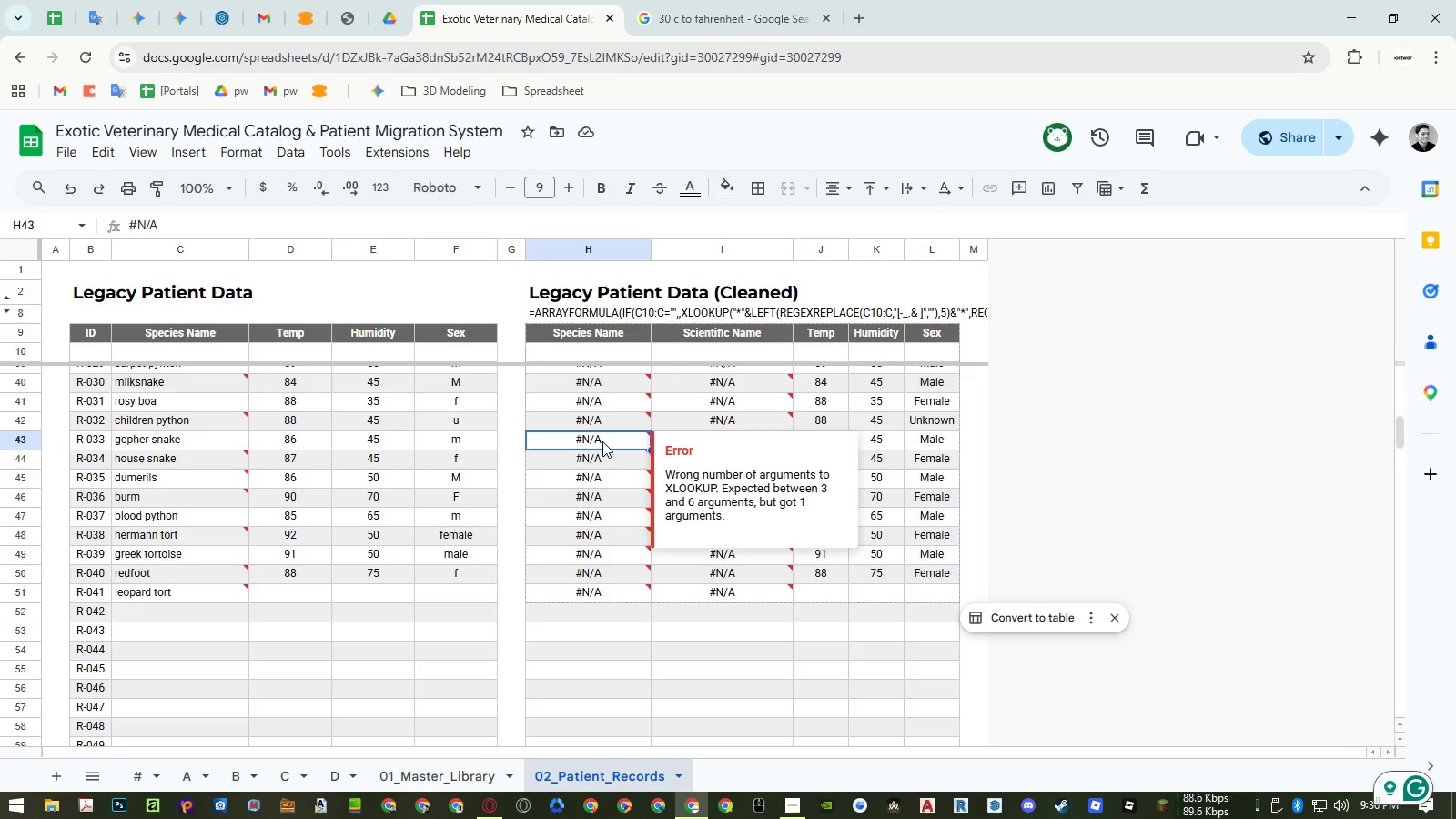 
wait(26.5)
 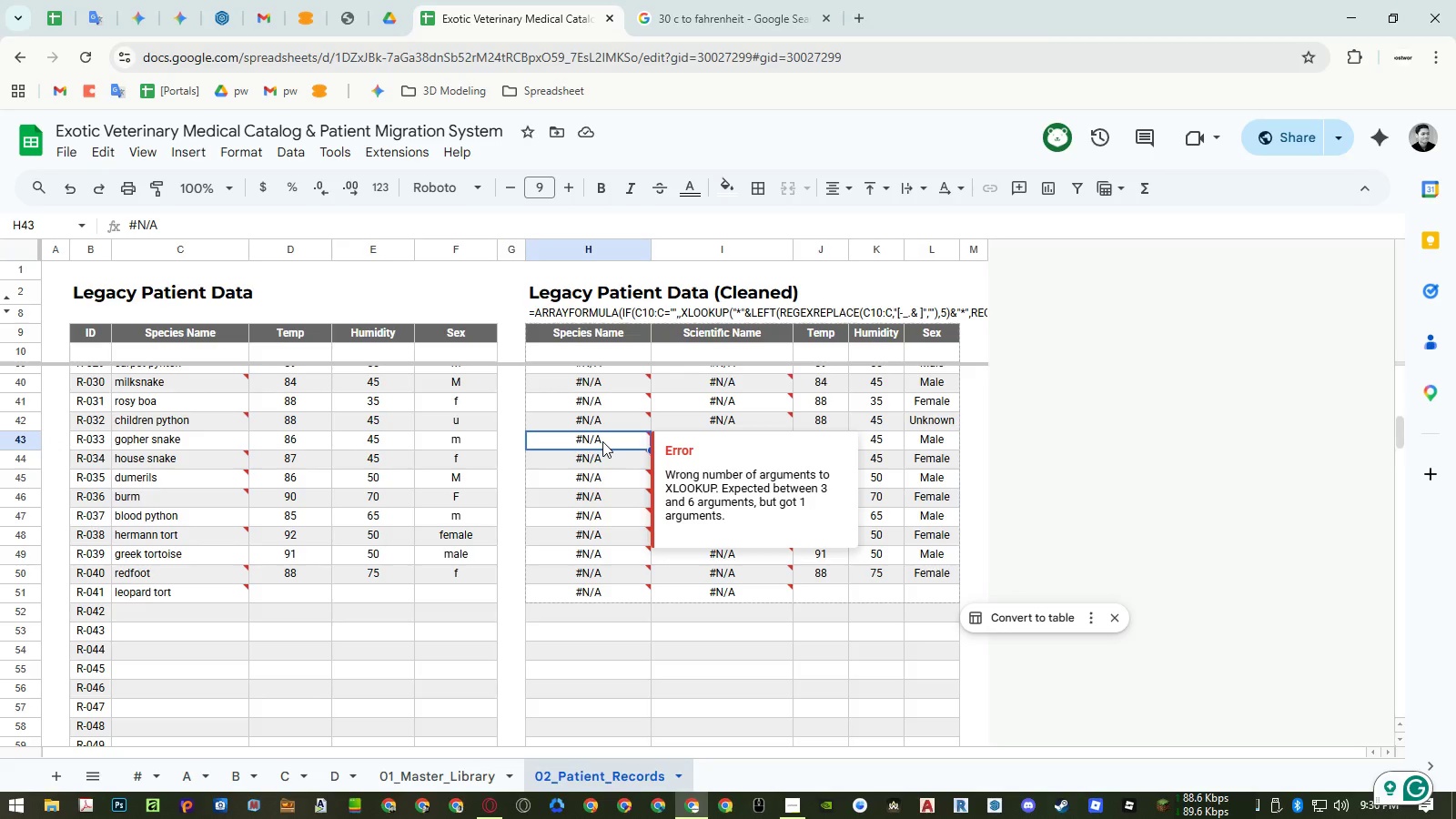 
left_click([622, 349])
 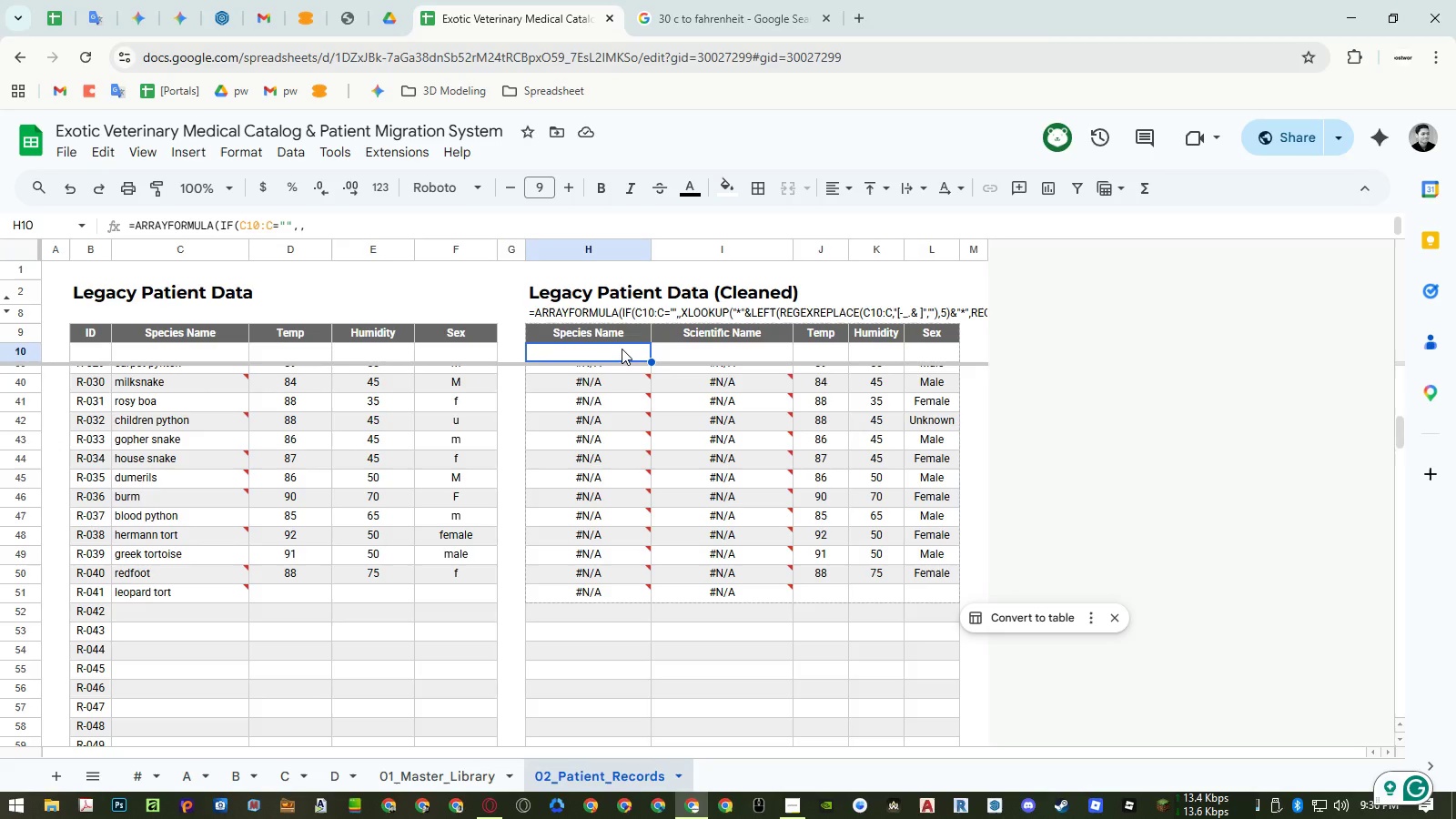 
double_click([622, 349])
 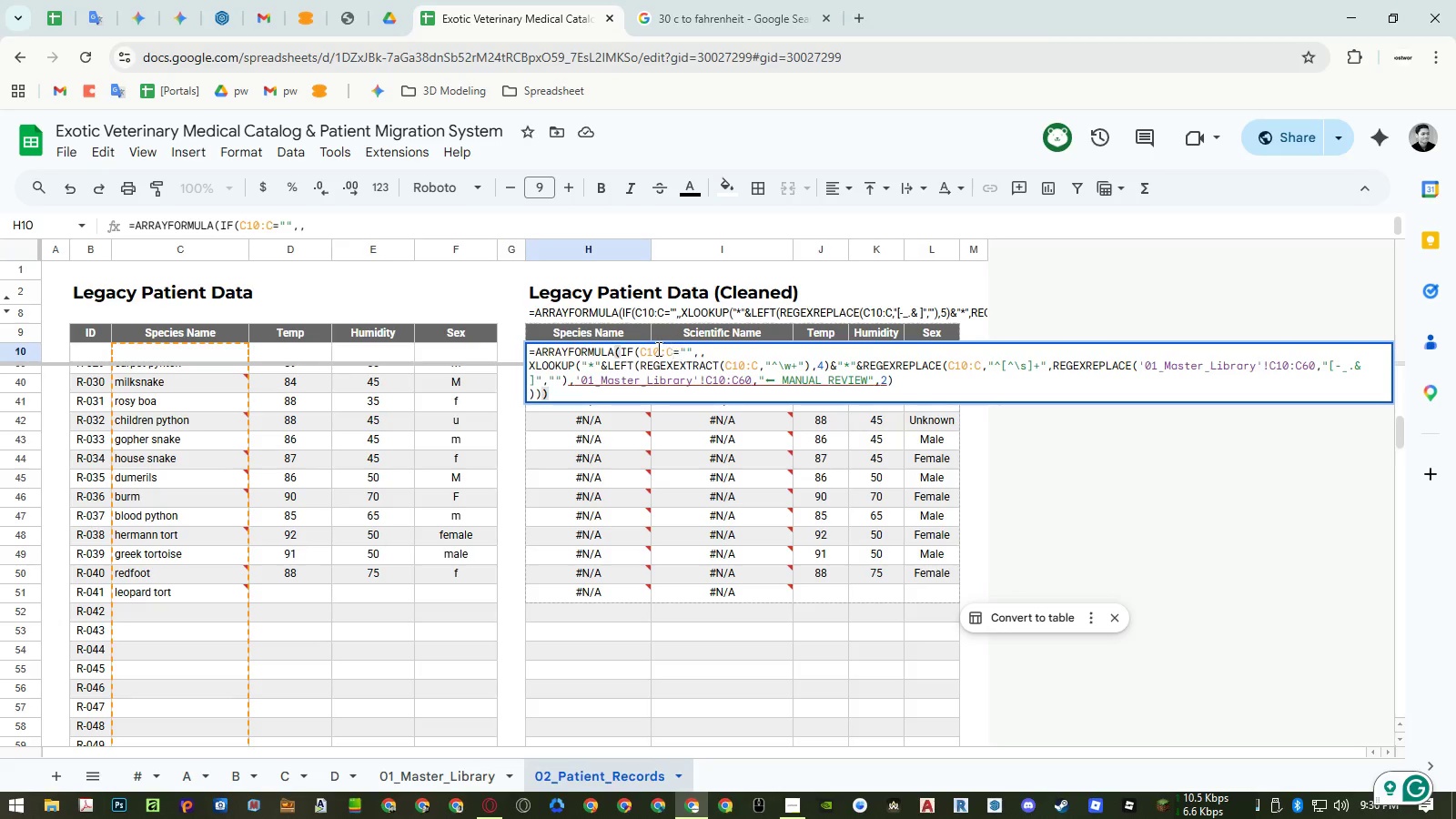 
double_click([655, 349])
 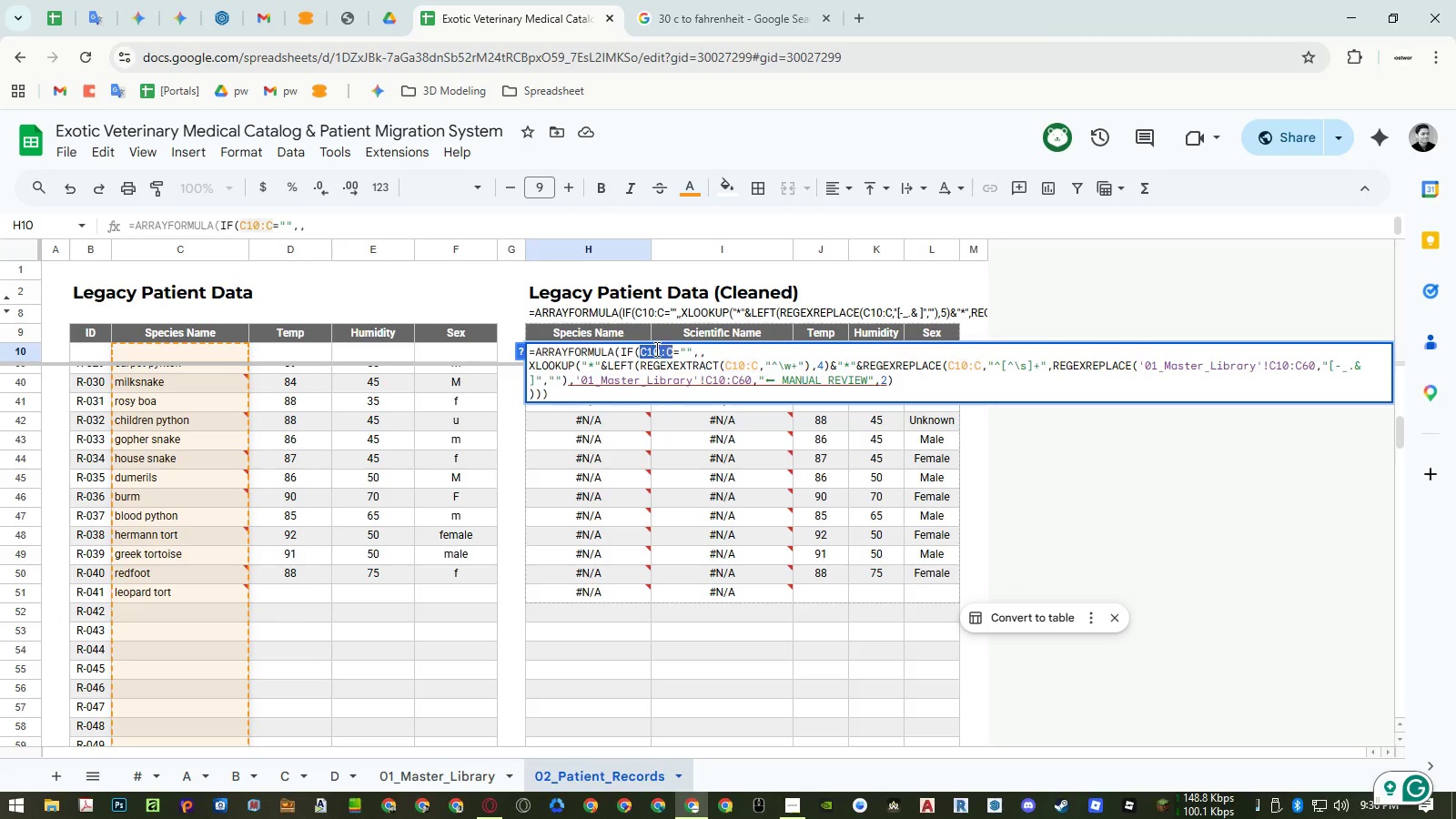 
key(Control+ControlLeft)
 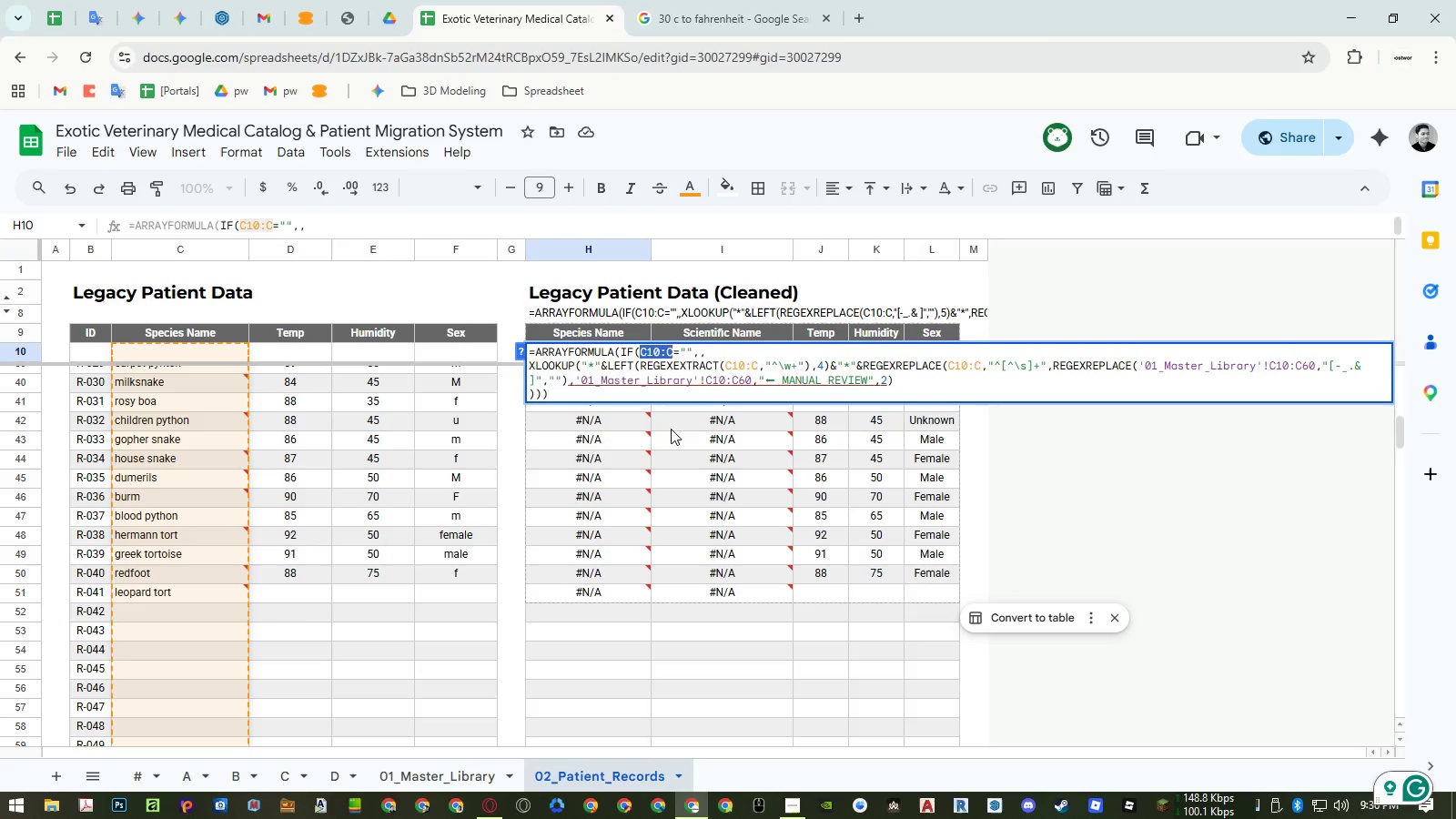 
key(Control+C)
 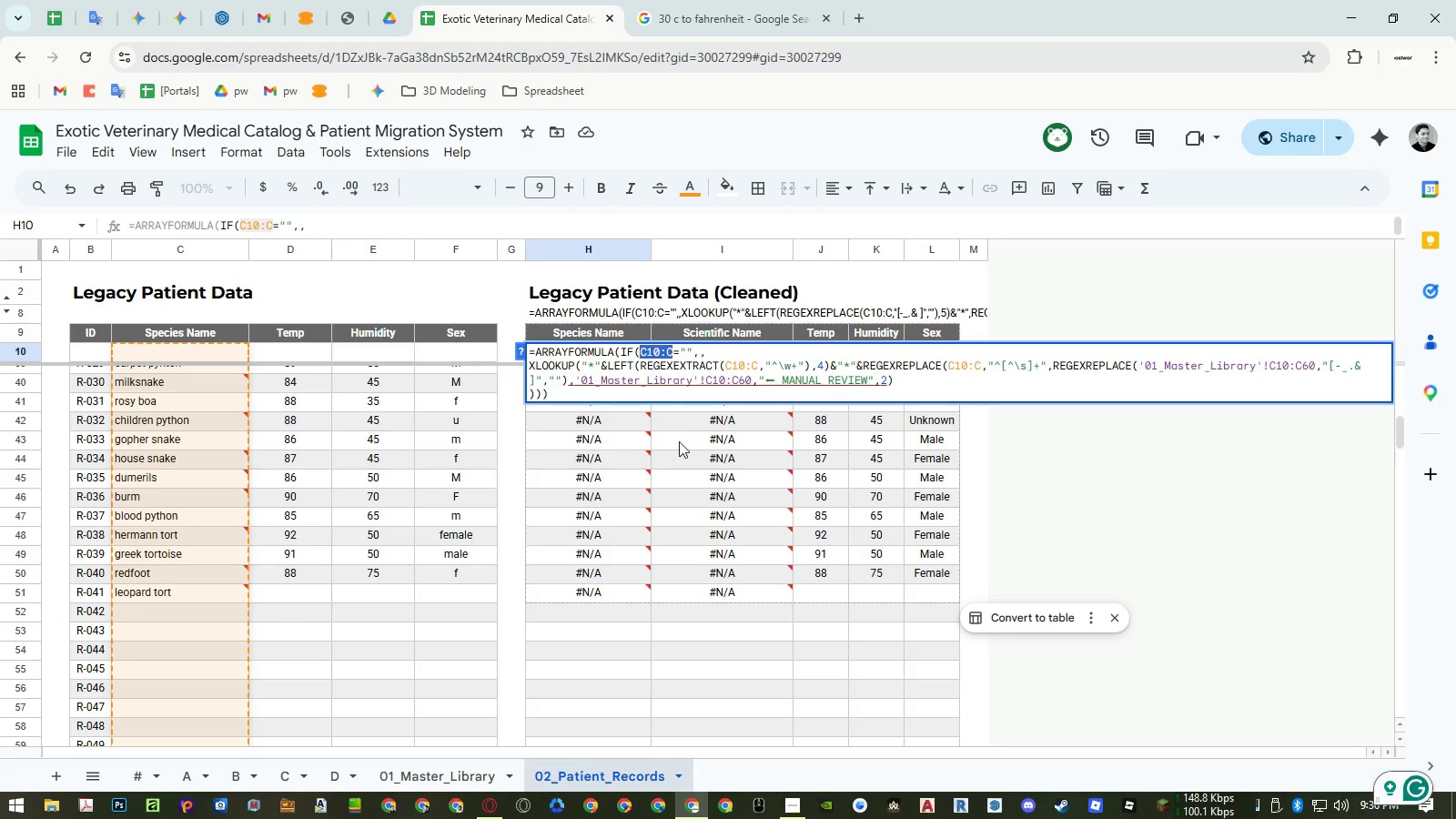 
key(Escape)
type(=map)
 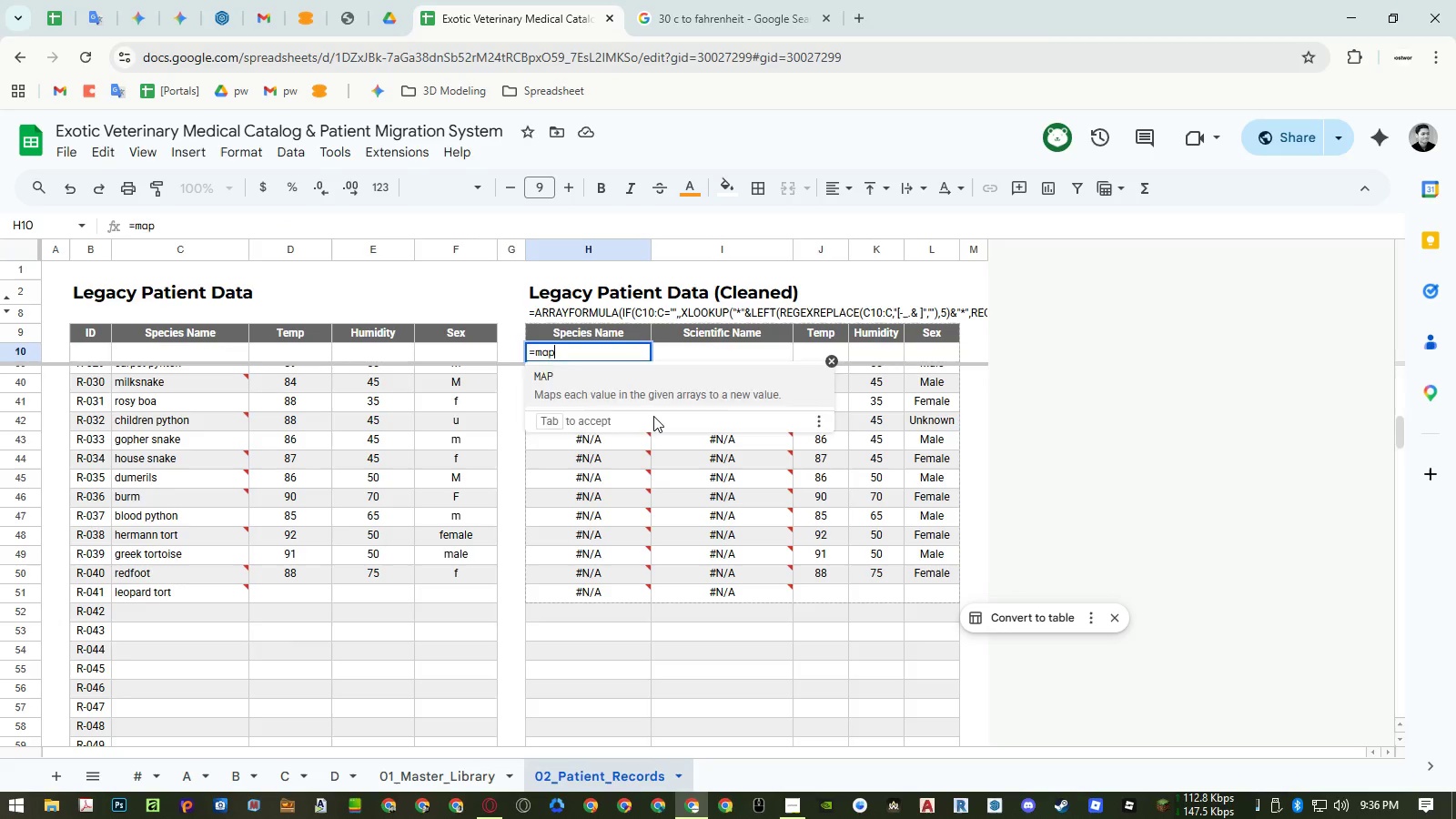 
key(Enter)
 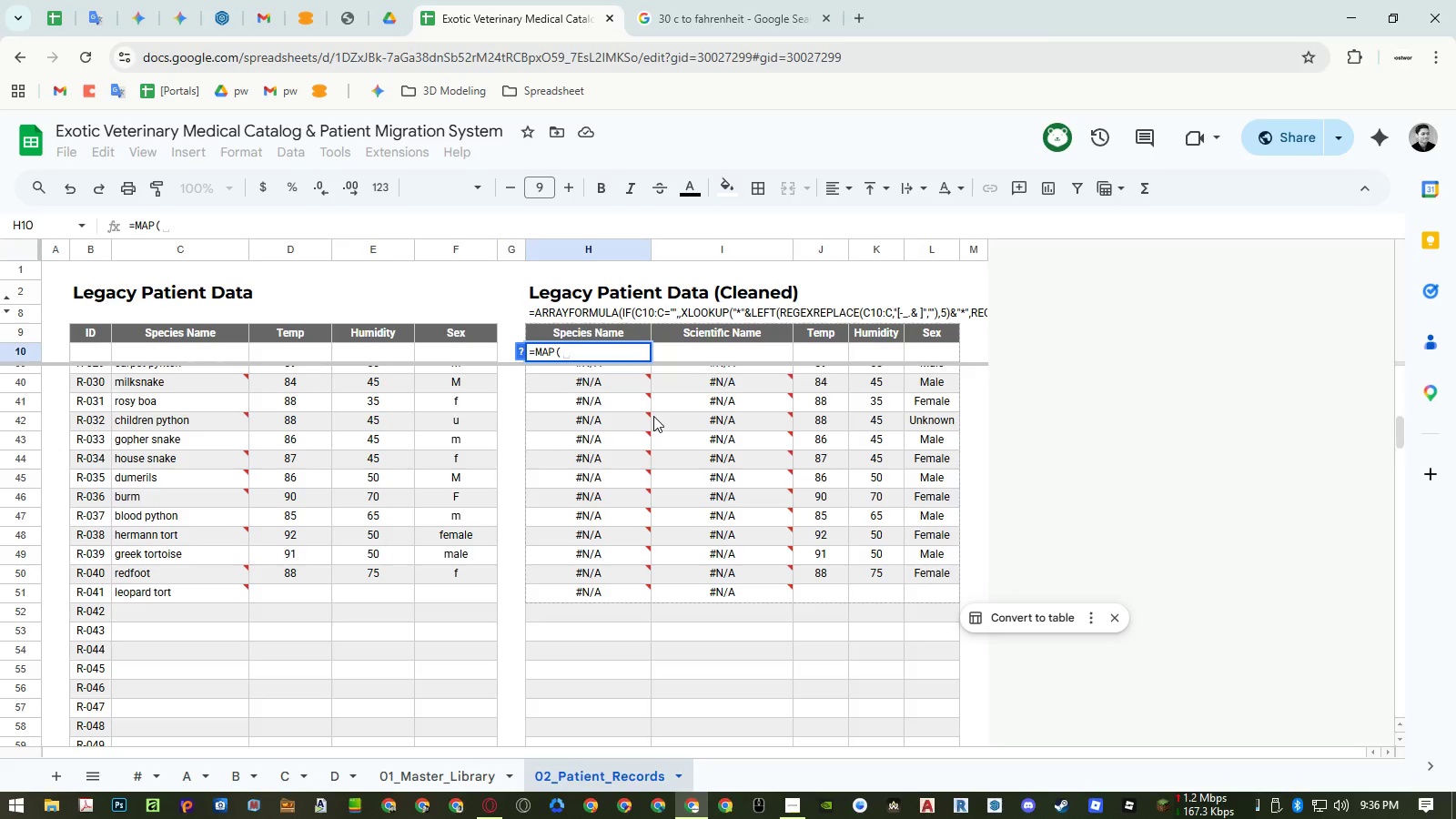 
key(Control+V)
 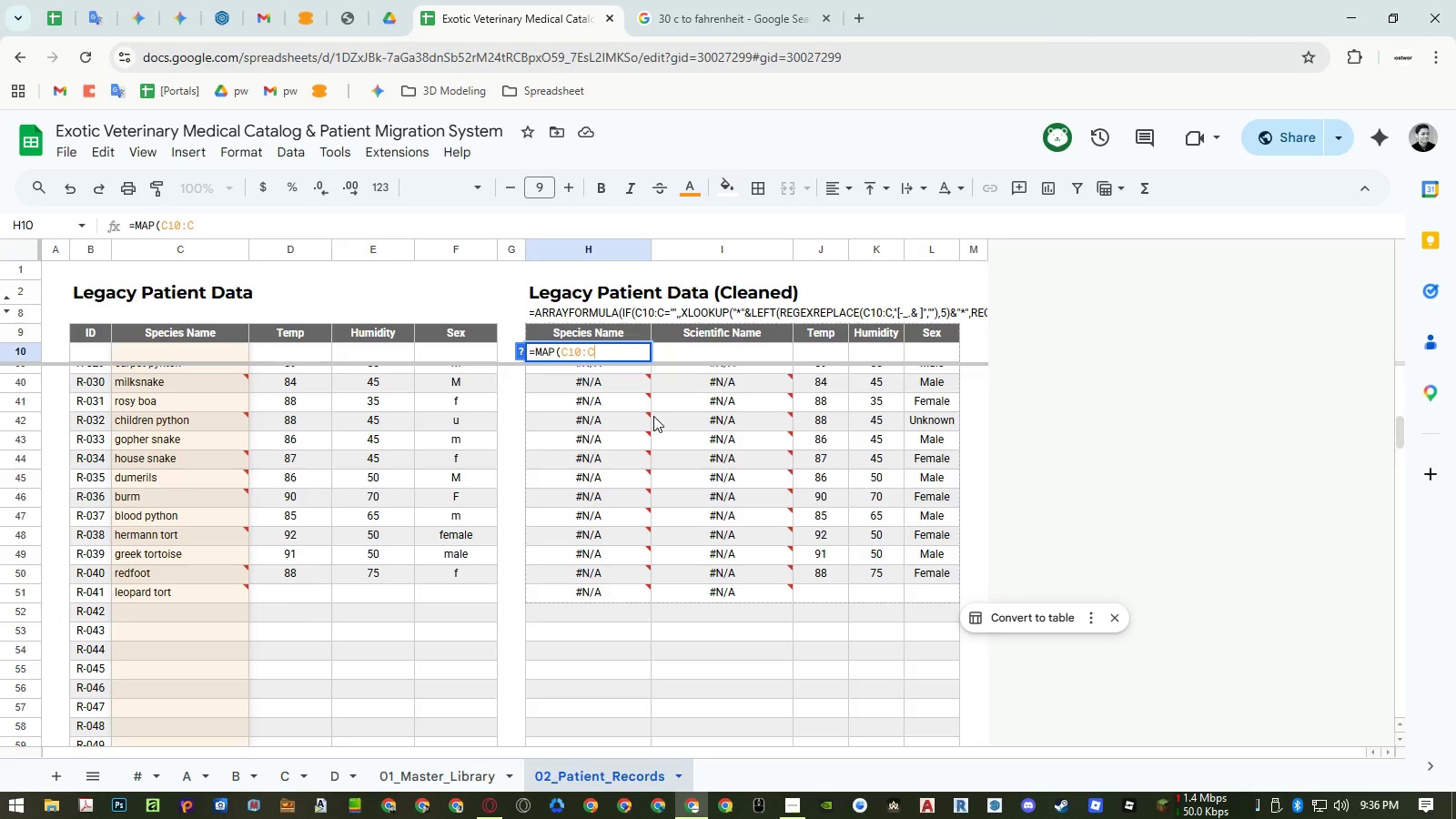 
type(,lambda)
 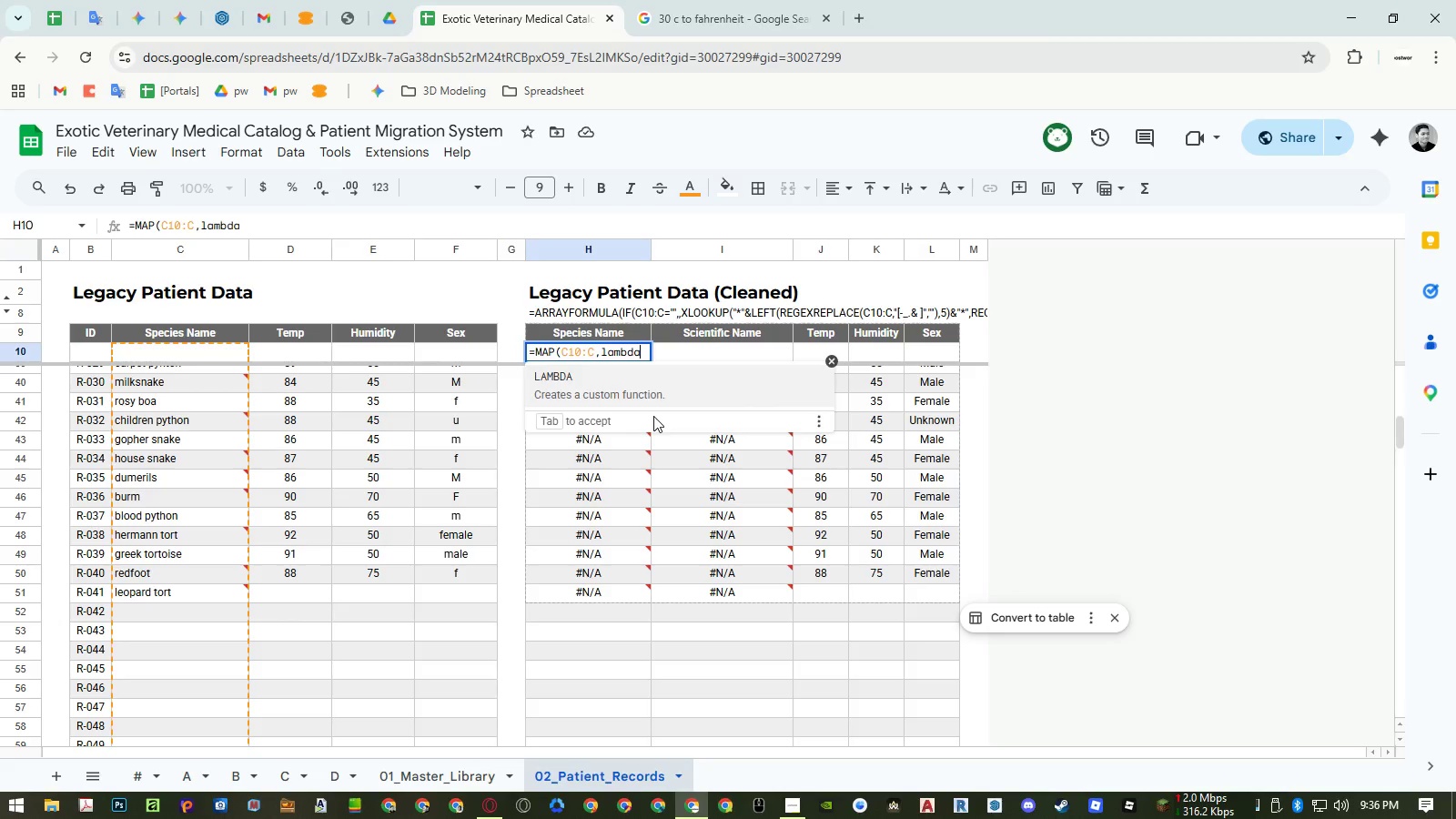 
key(Enter)
 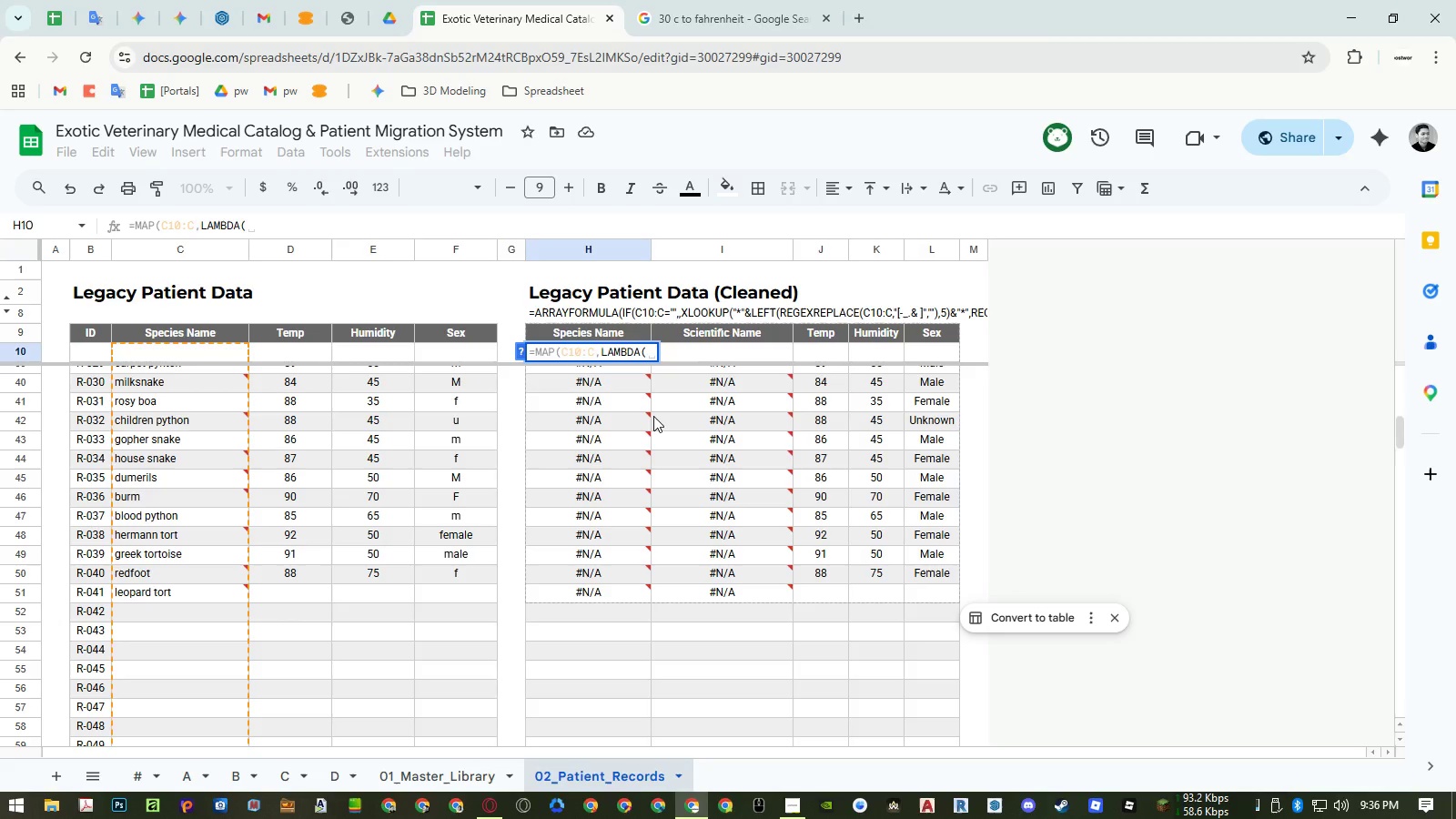 
type(val,)
 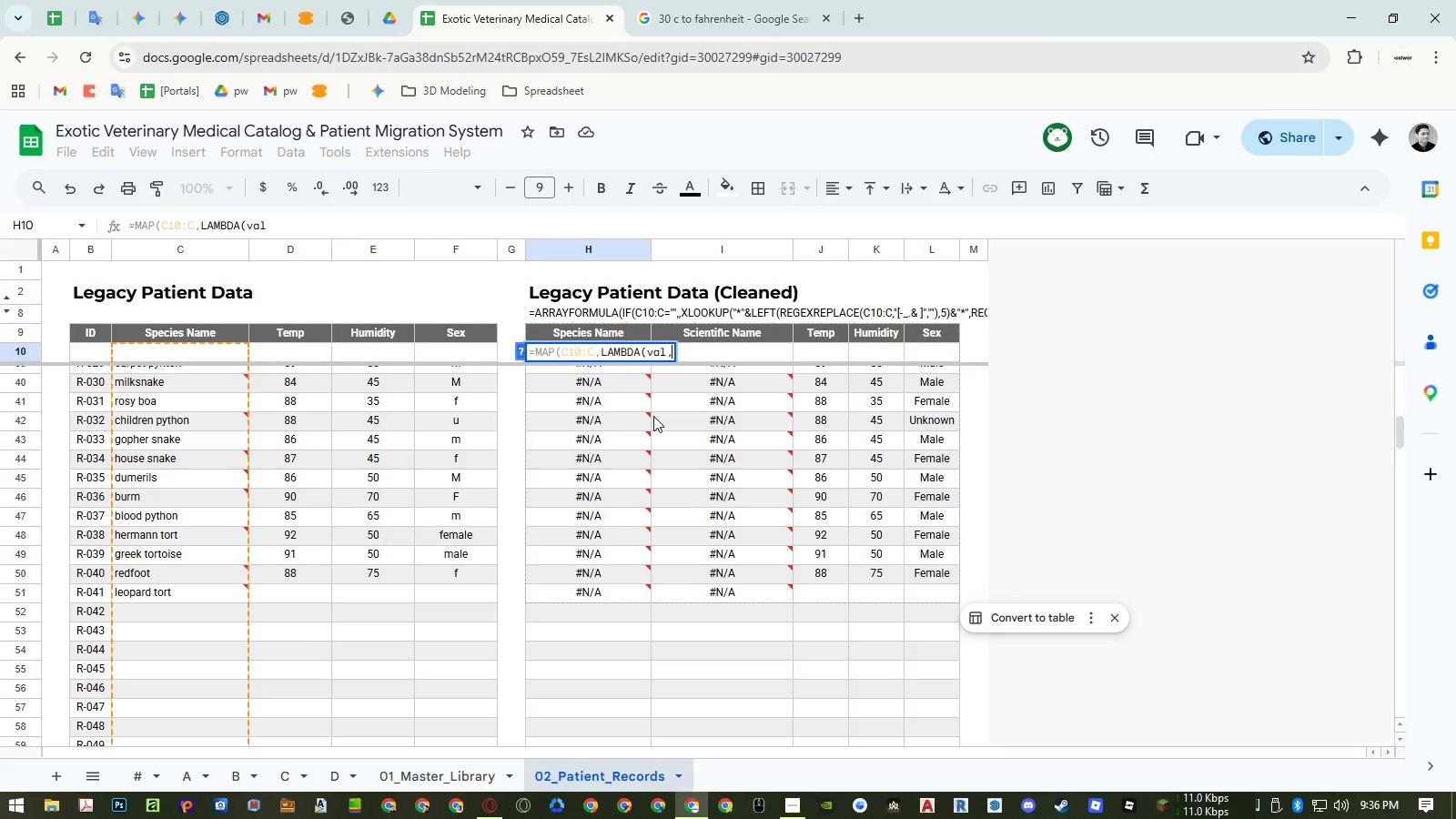 
key(Control+Enter)
 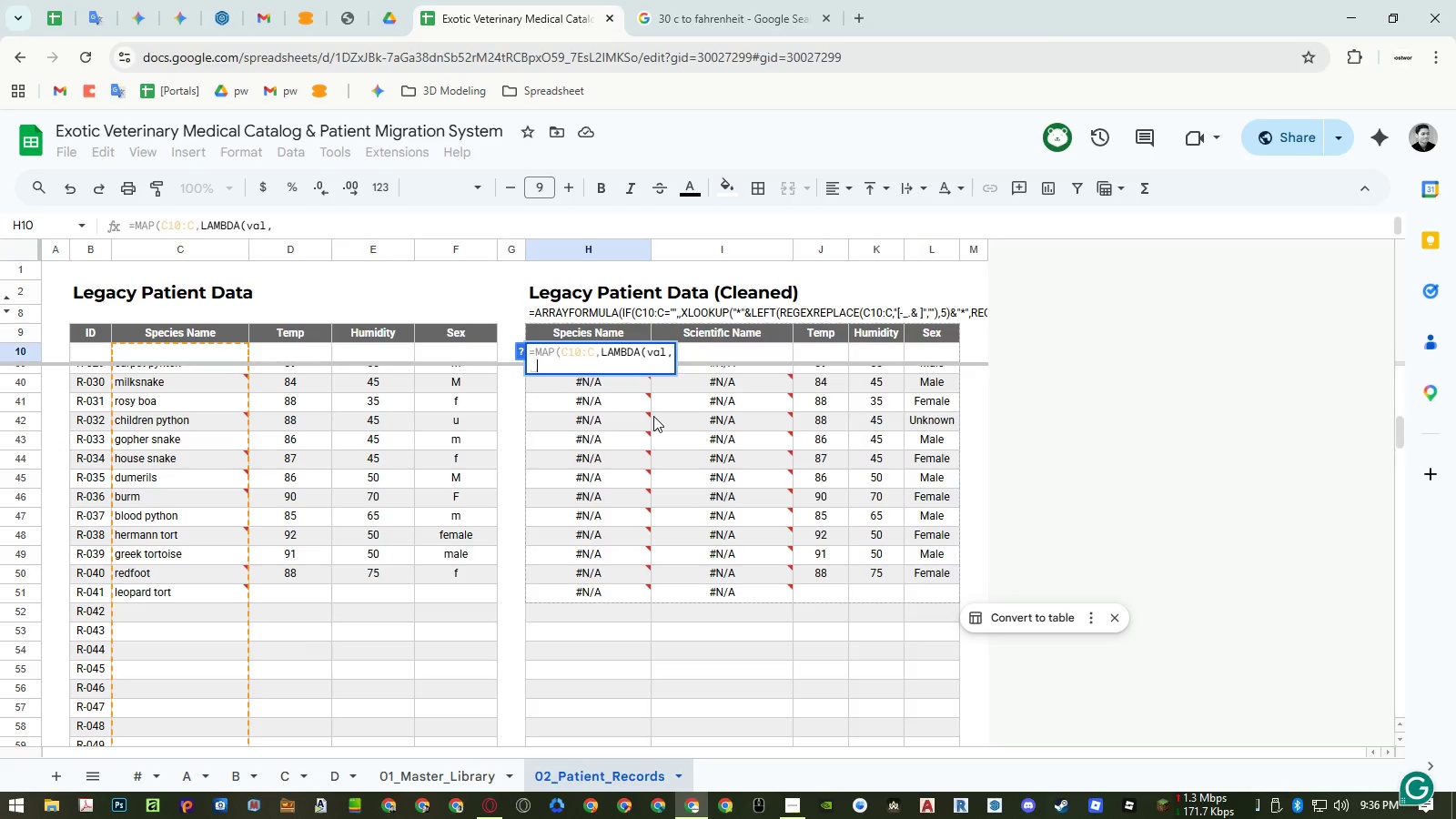 
type(if)
 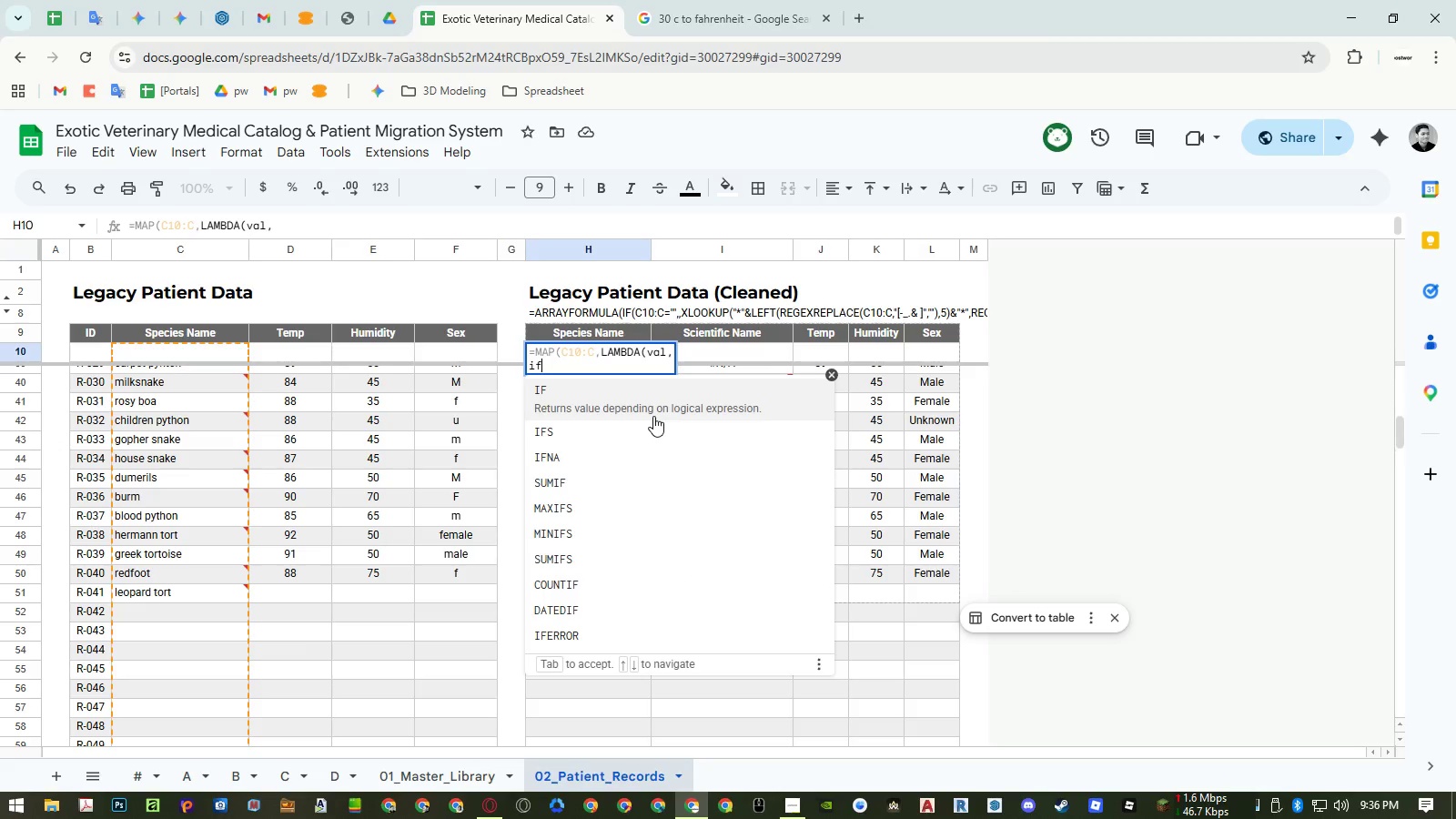 
key(Enter)
 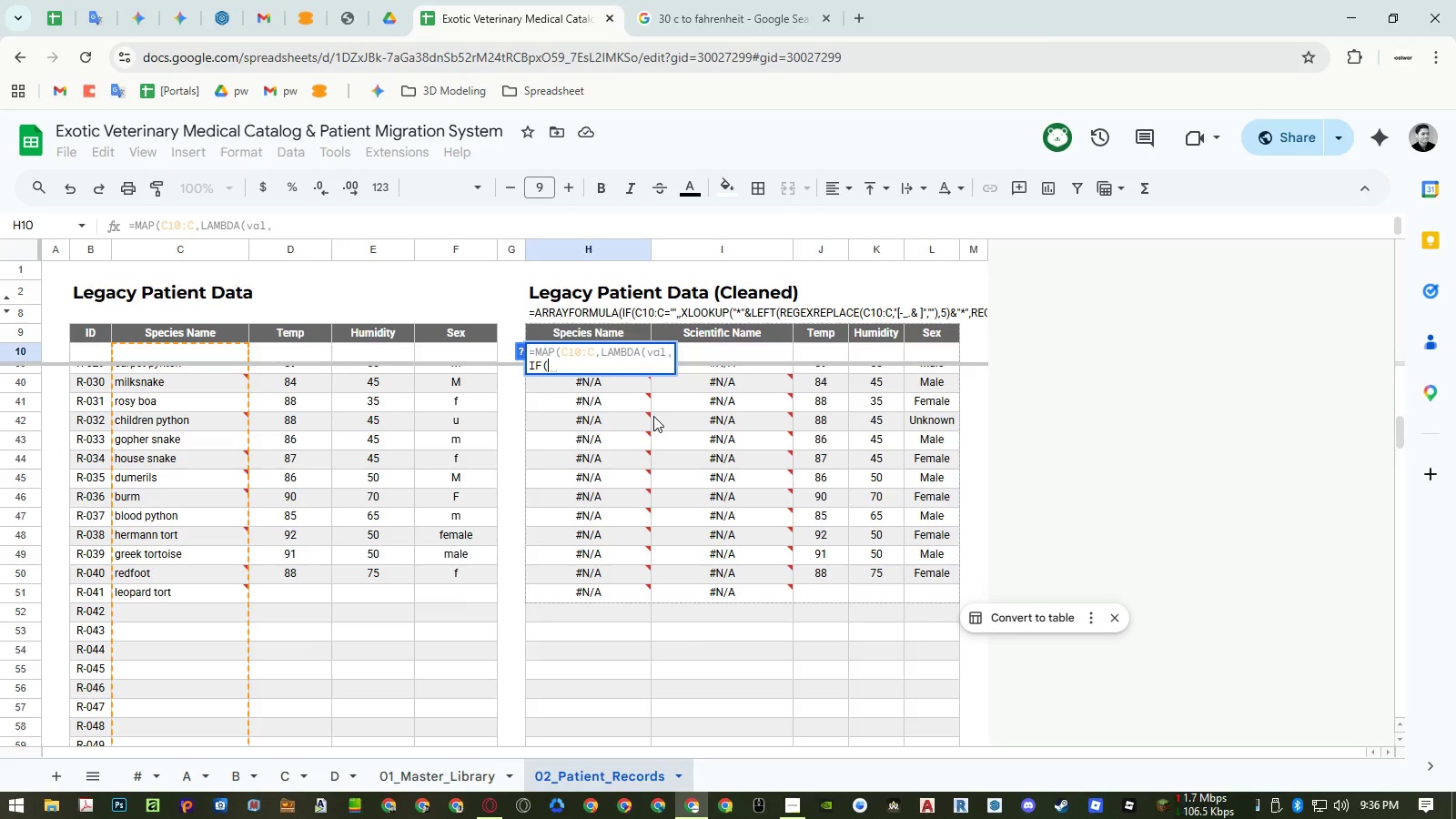 
type(val="",,)
 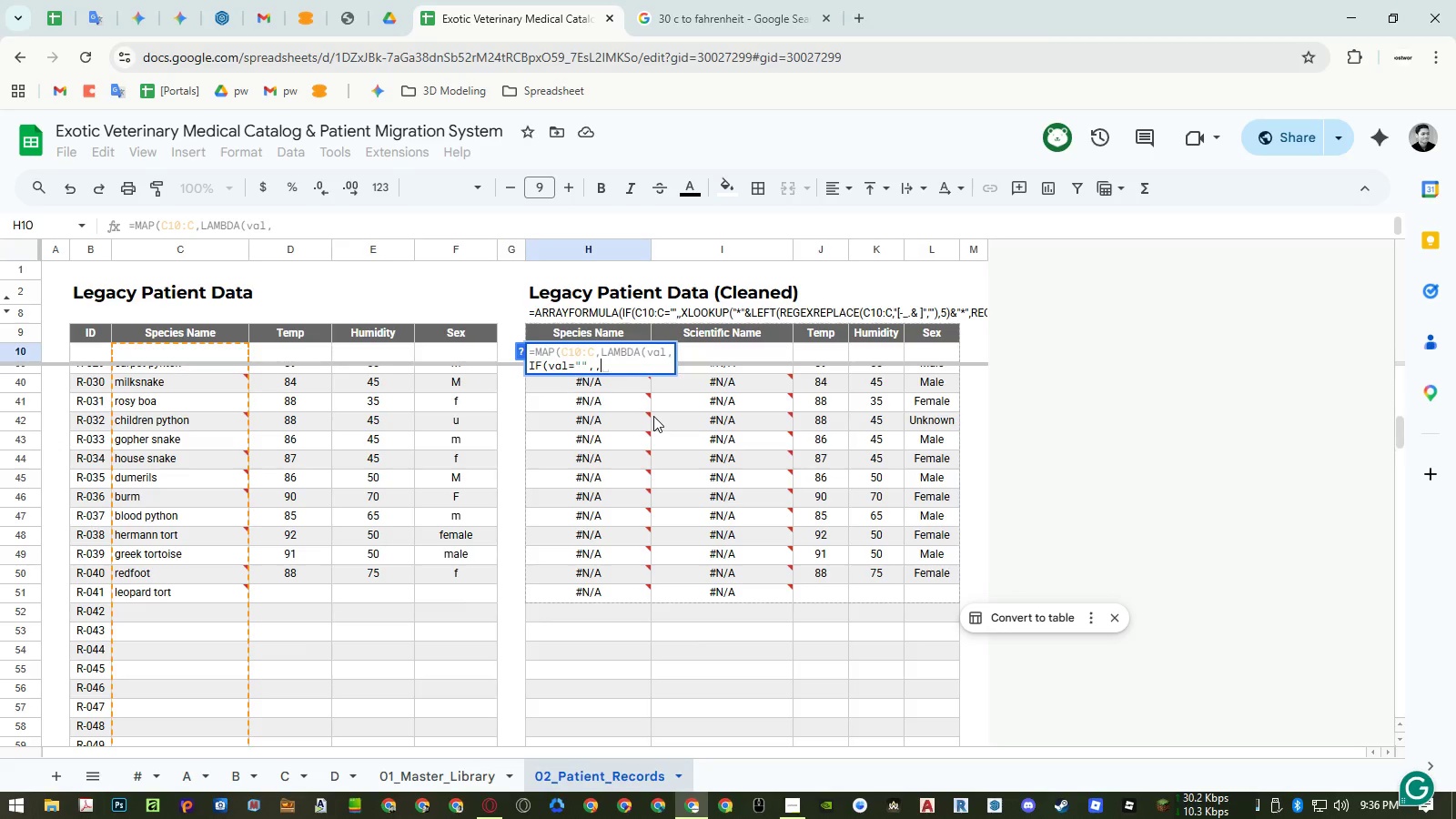 
key(Control+Enter)
 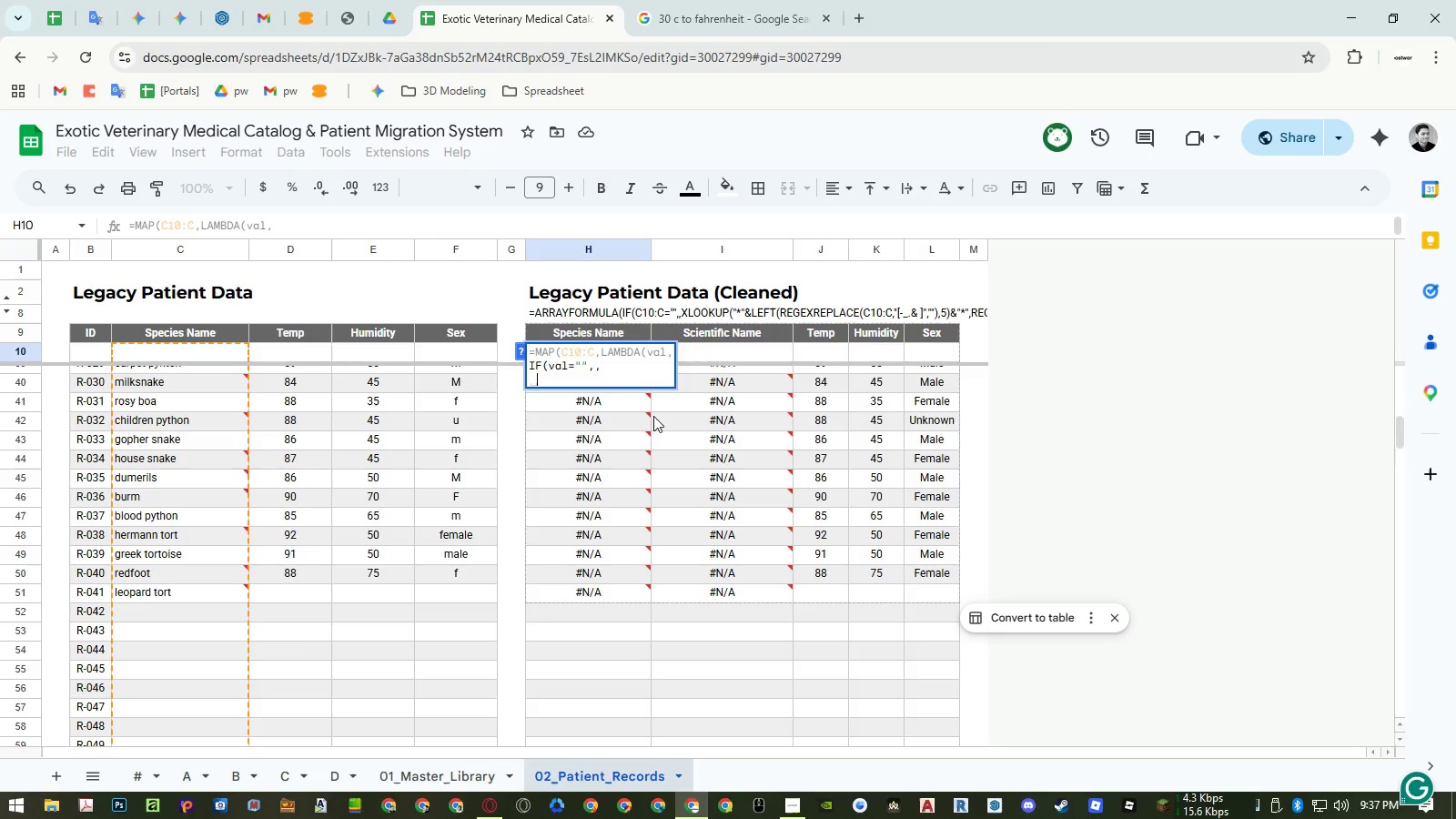 
type(xloo)
 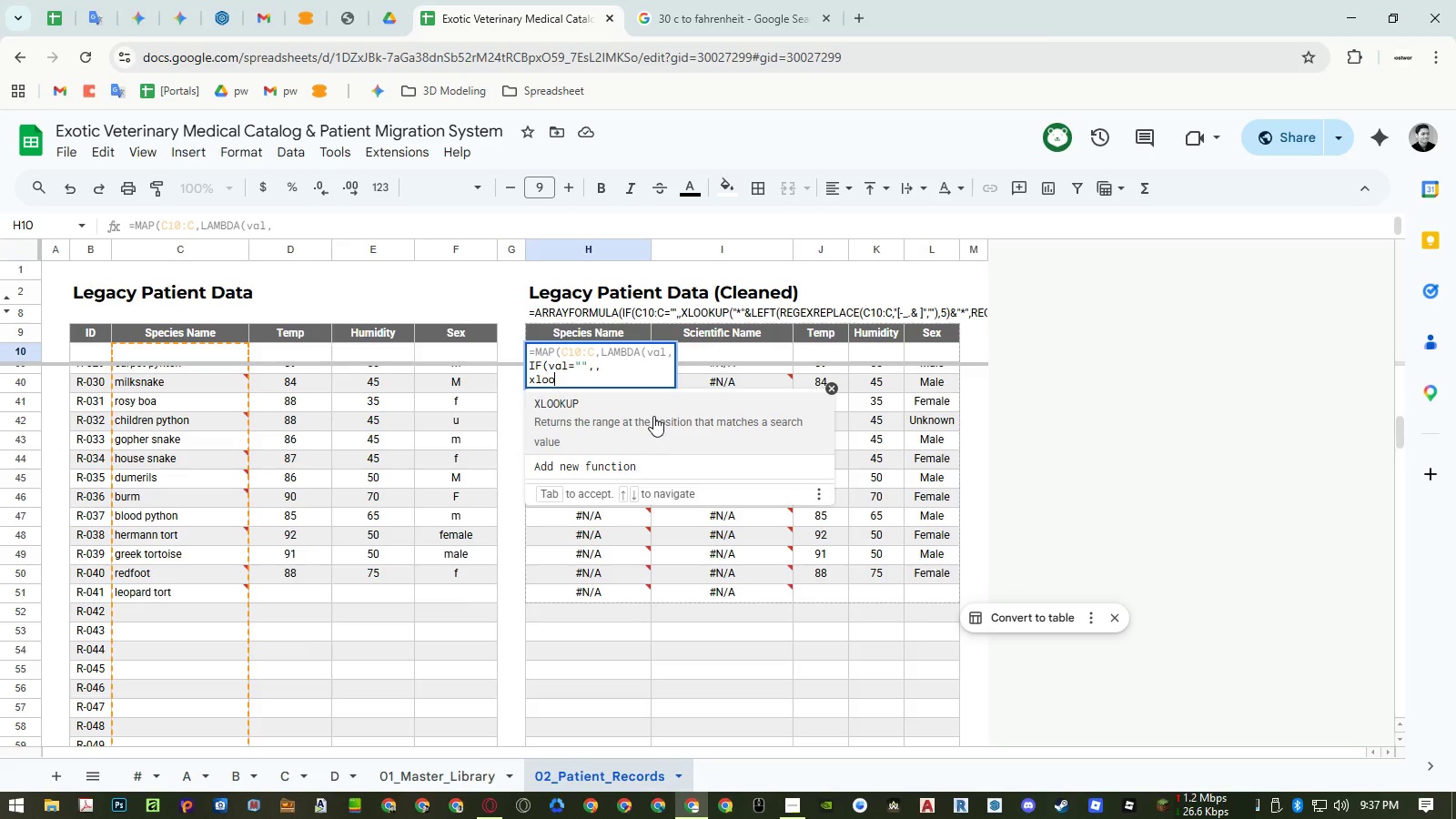 
key(Enter)
 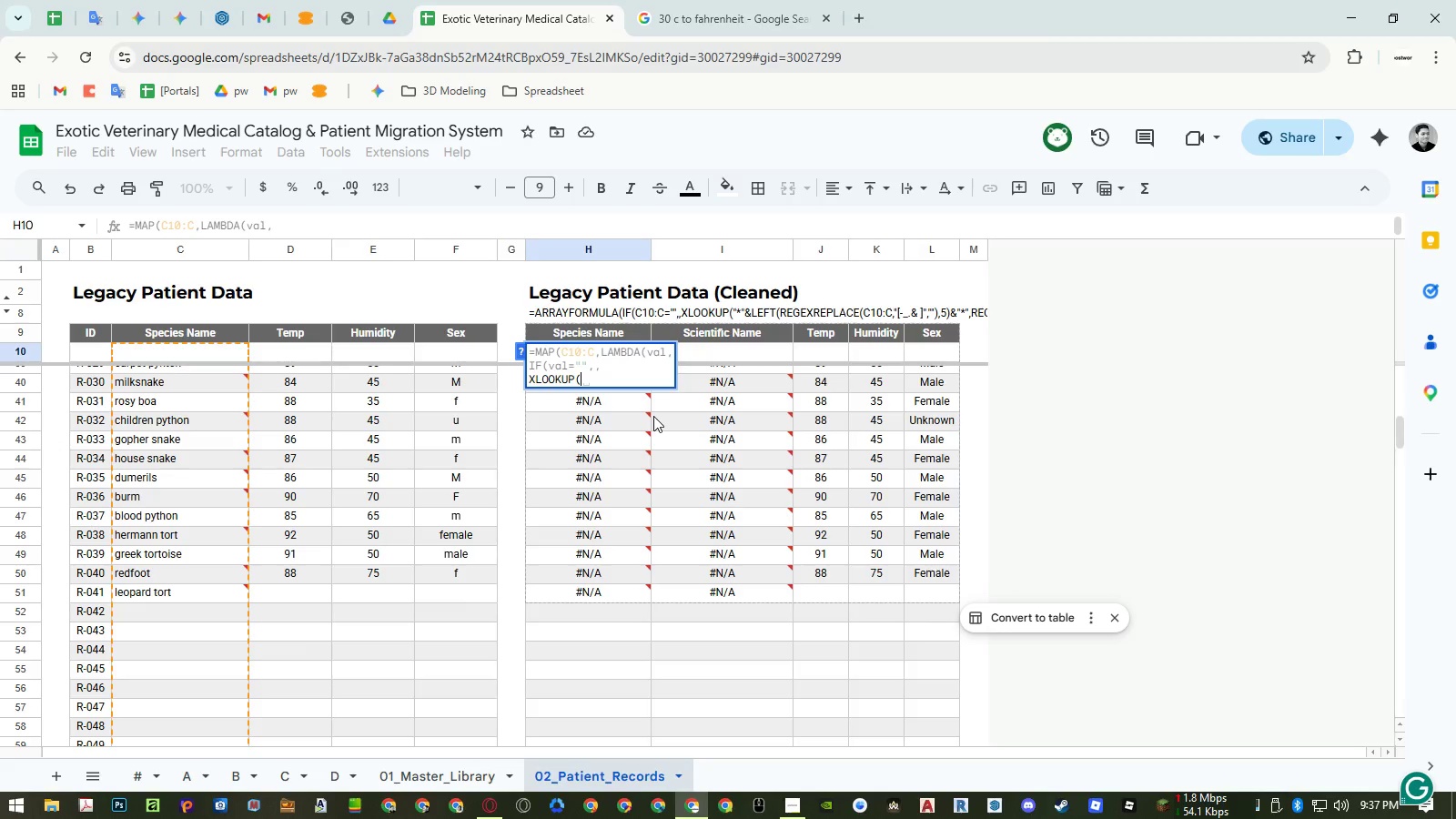 
key(Shift+9)
 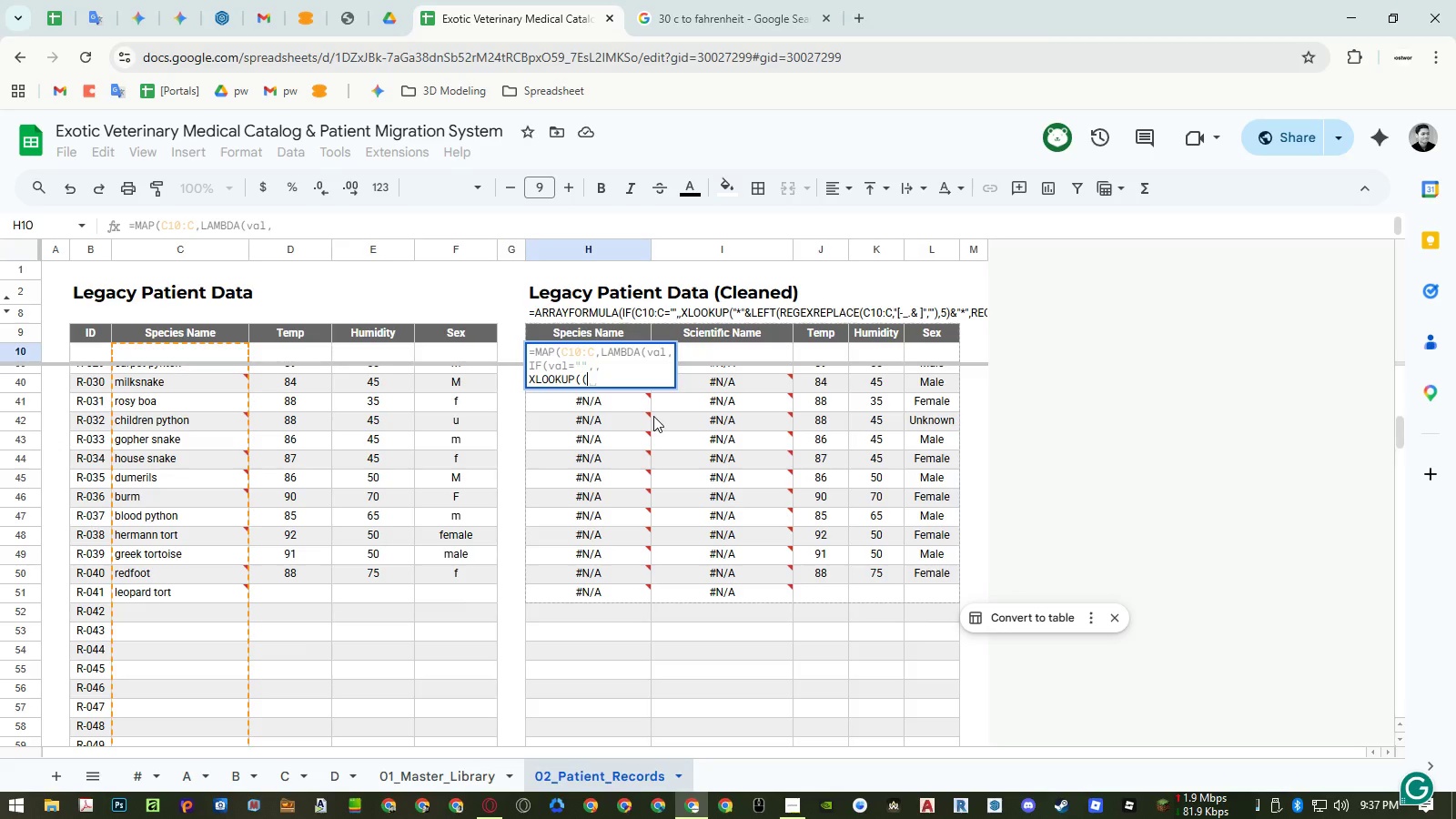 
key(Backspace)
 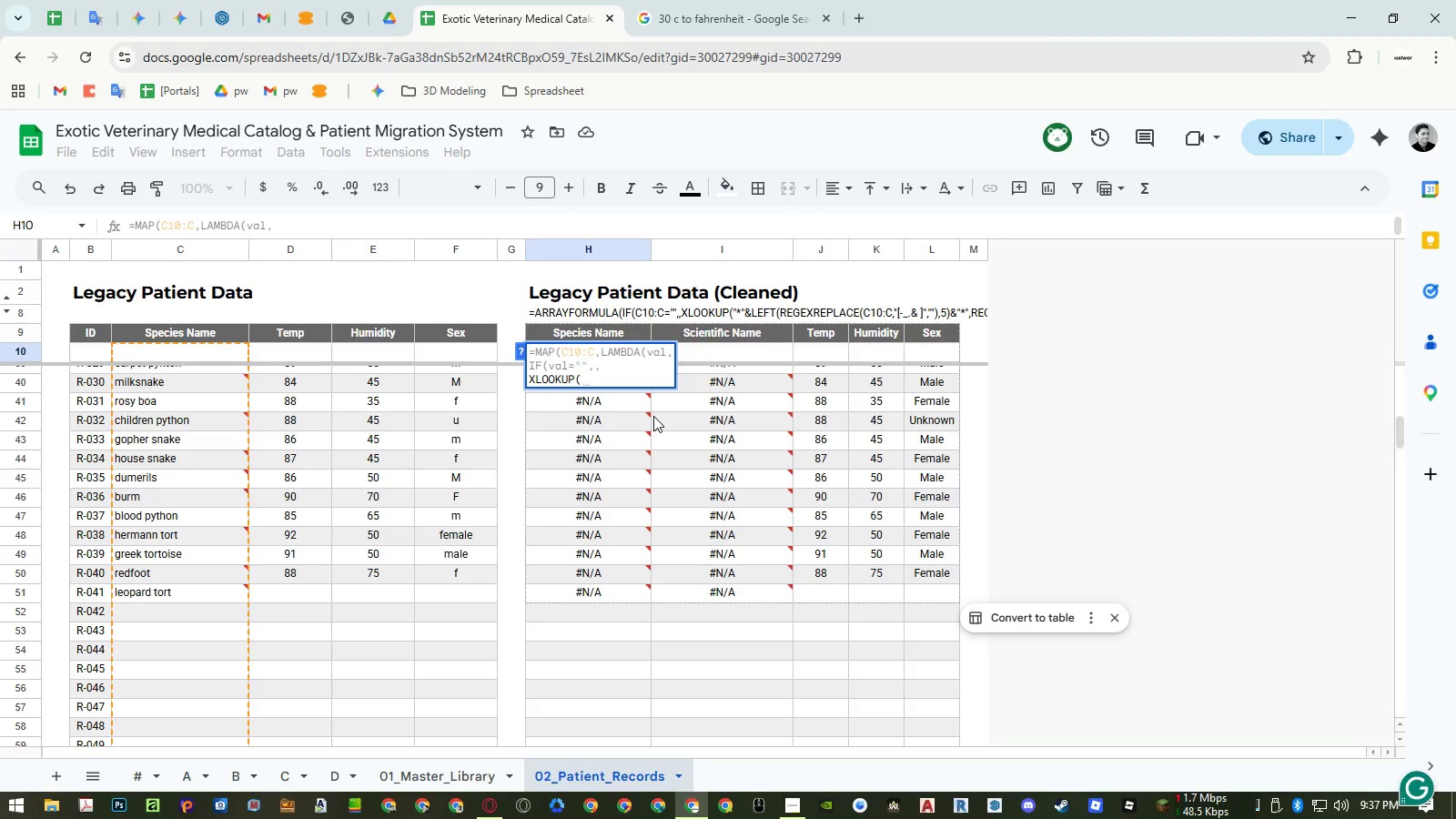 
hold_key(key=ControlLeft, duration=1.5)
 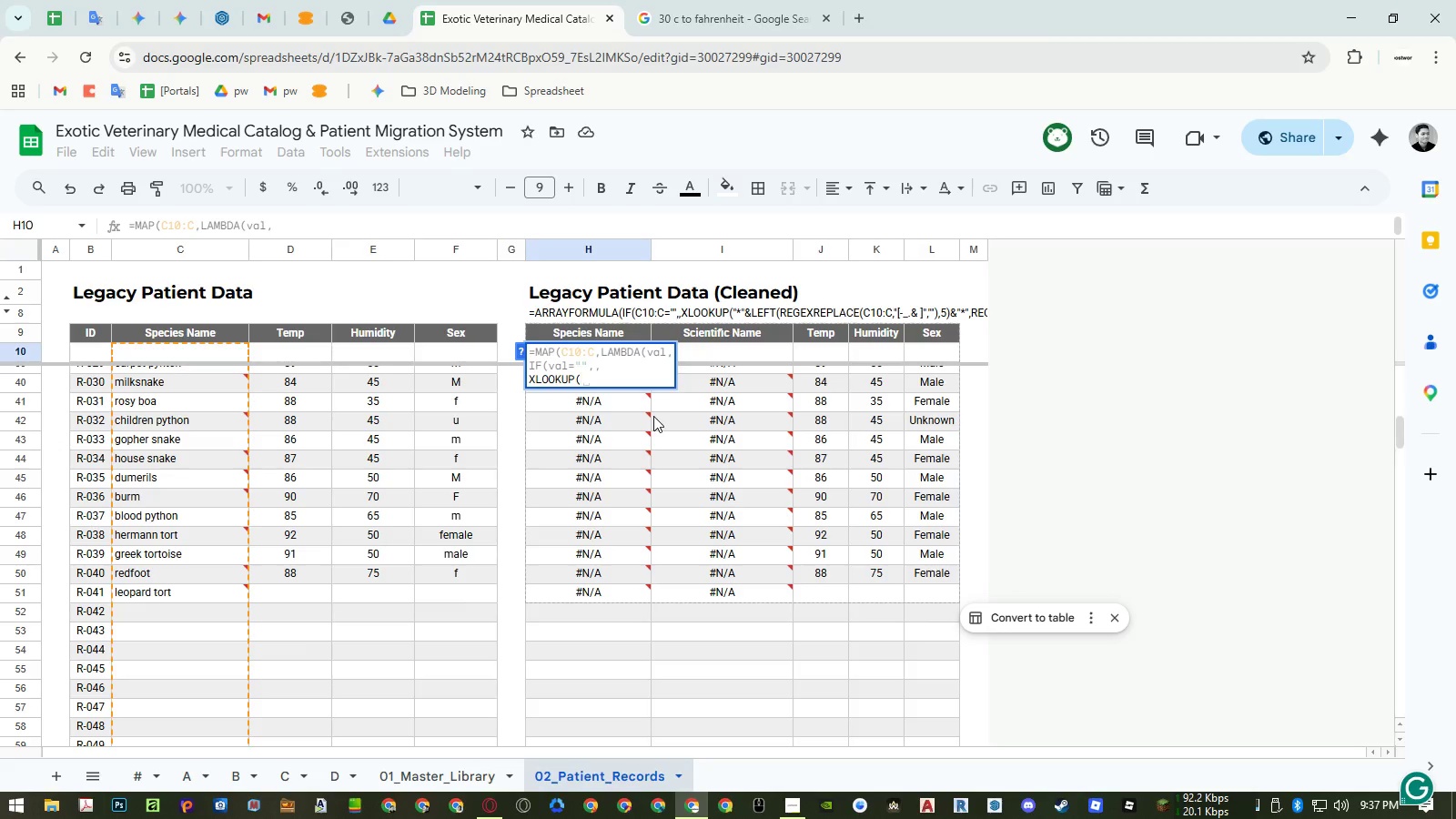 
key(Control+ControlLeft)
 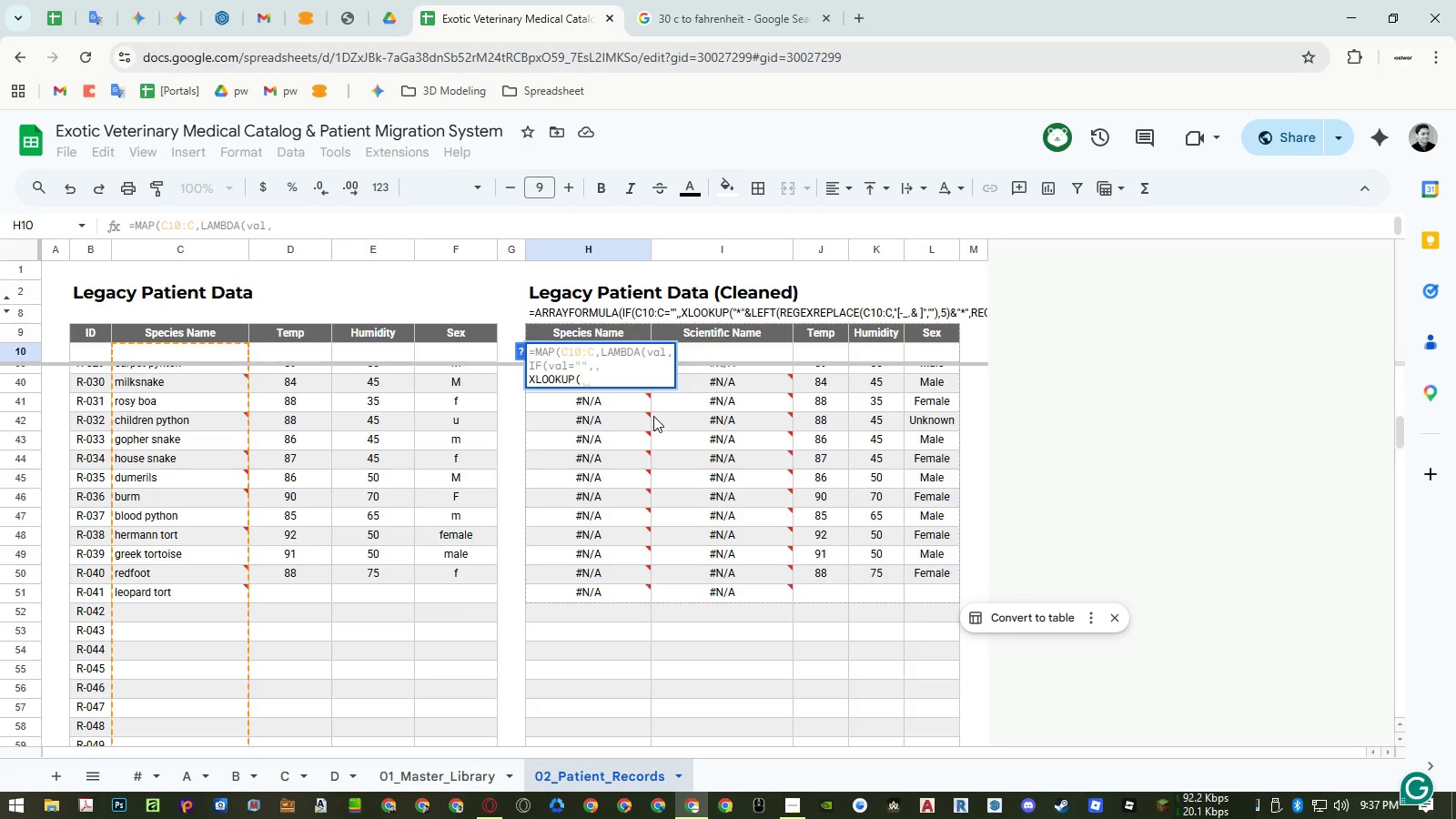 
key(Control+ControlLeft)
 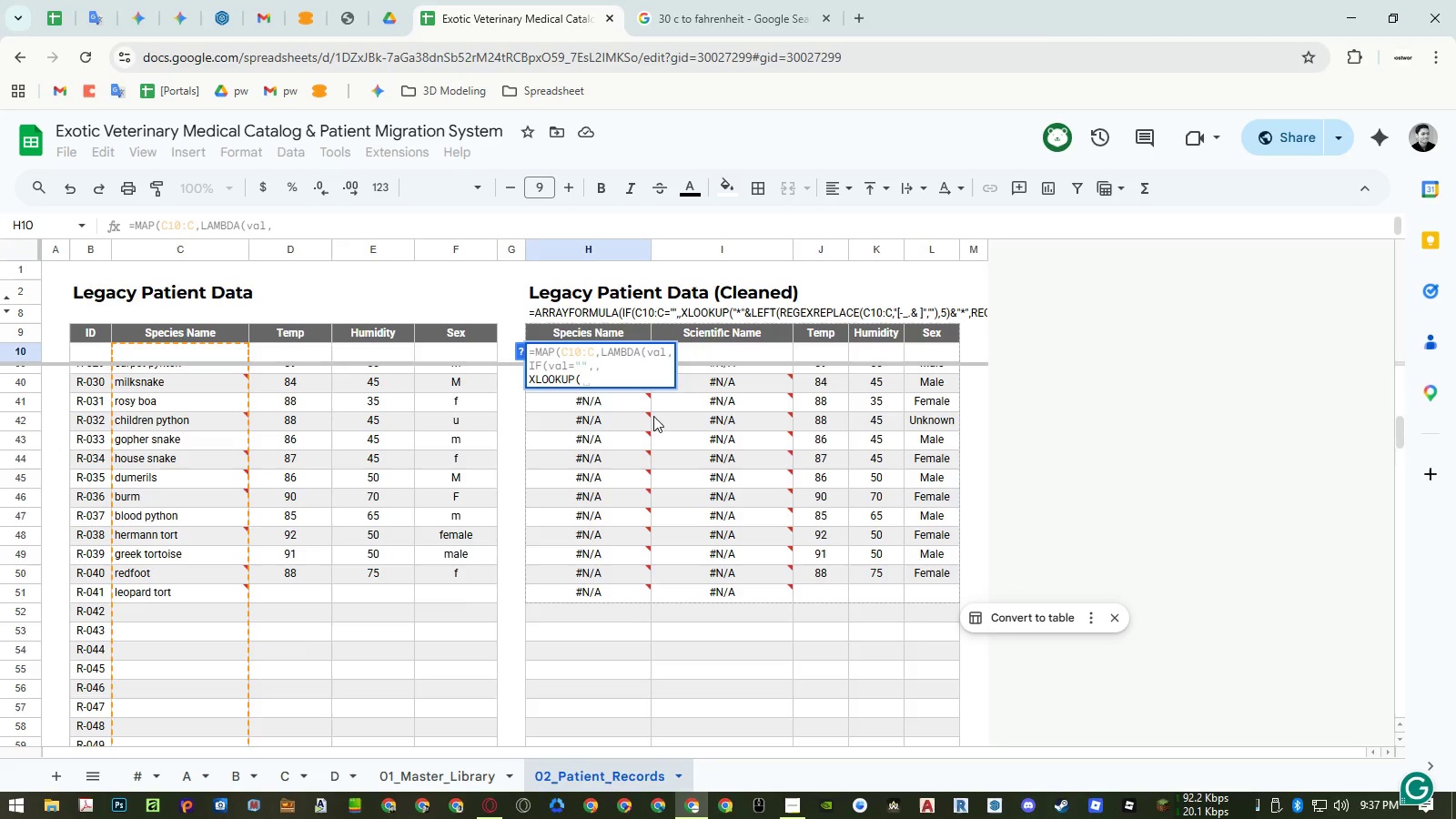 
key(Control+ControlLeft)
 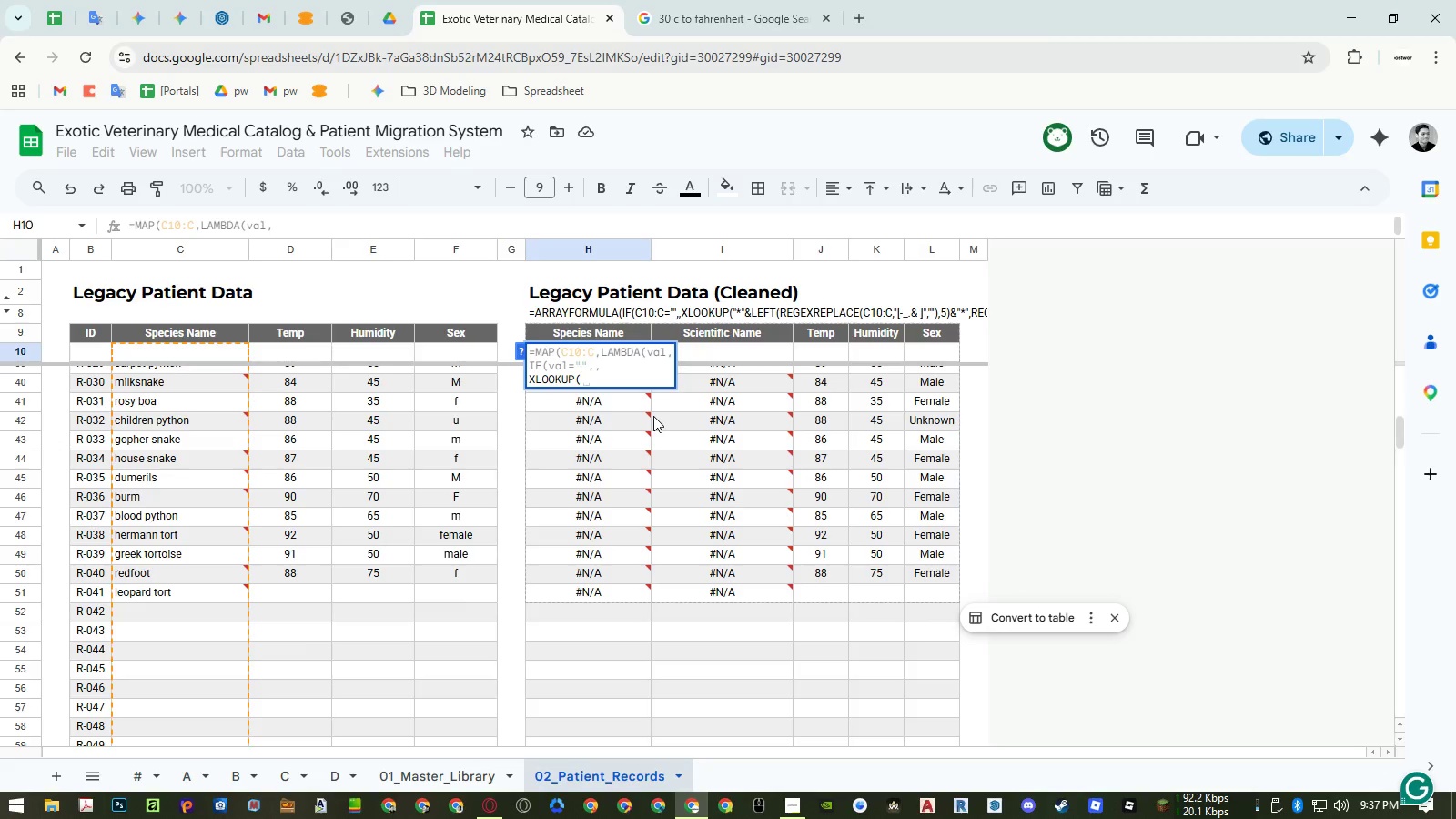 
key(Control+ControlLeft)
 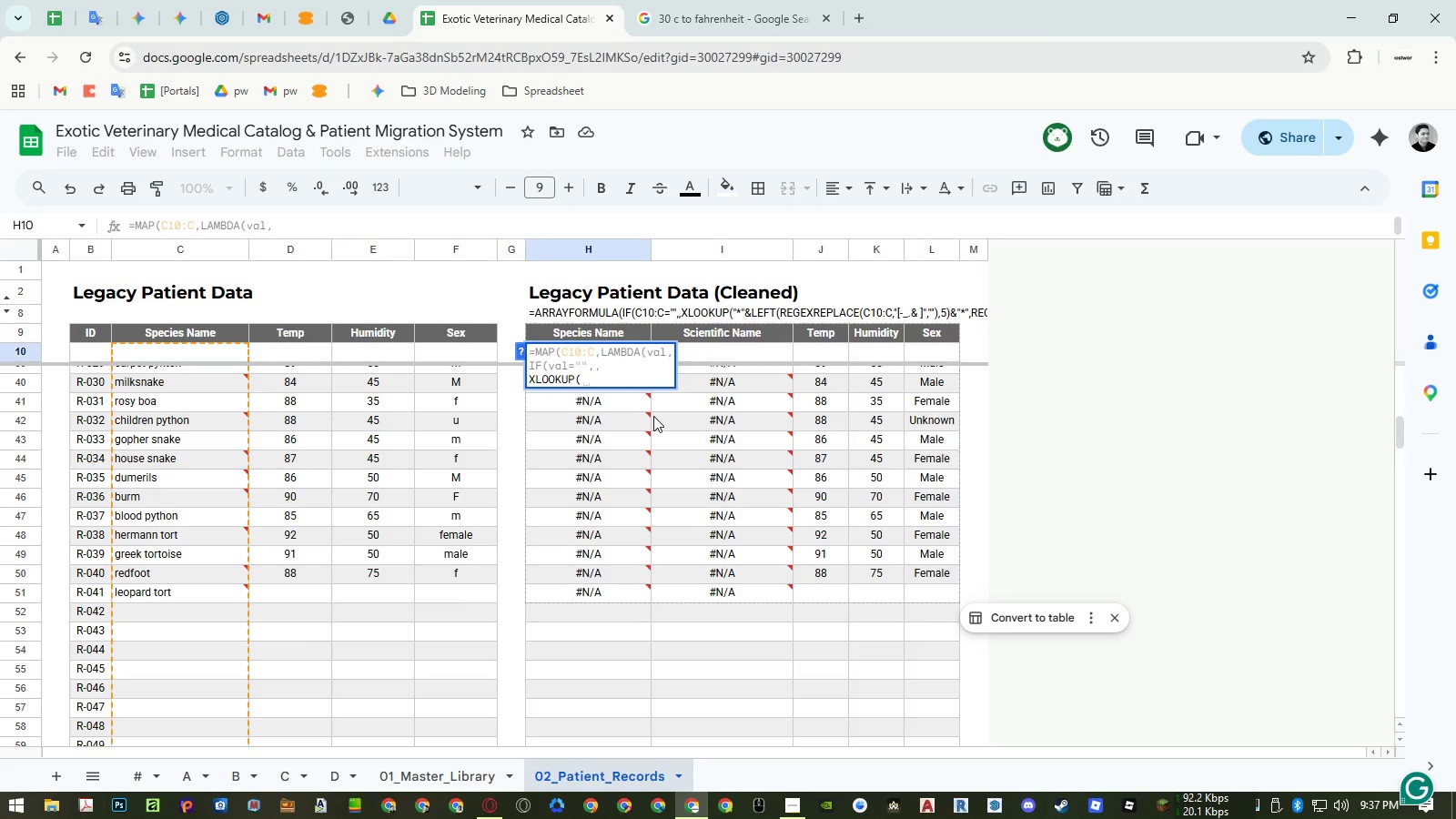 
key(Control+ControlLeft)
 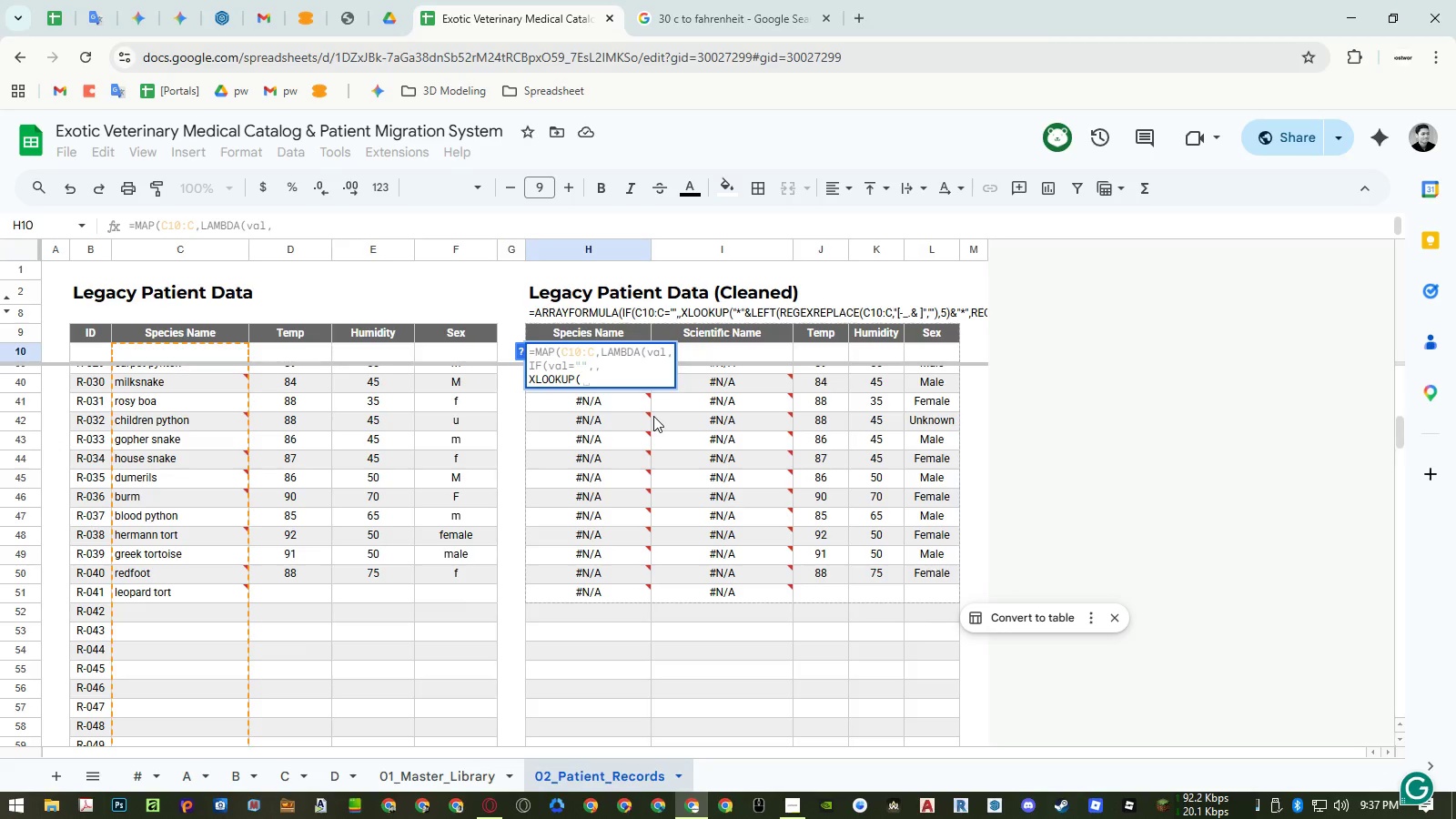 
key(Control+ControlLeft)
 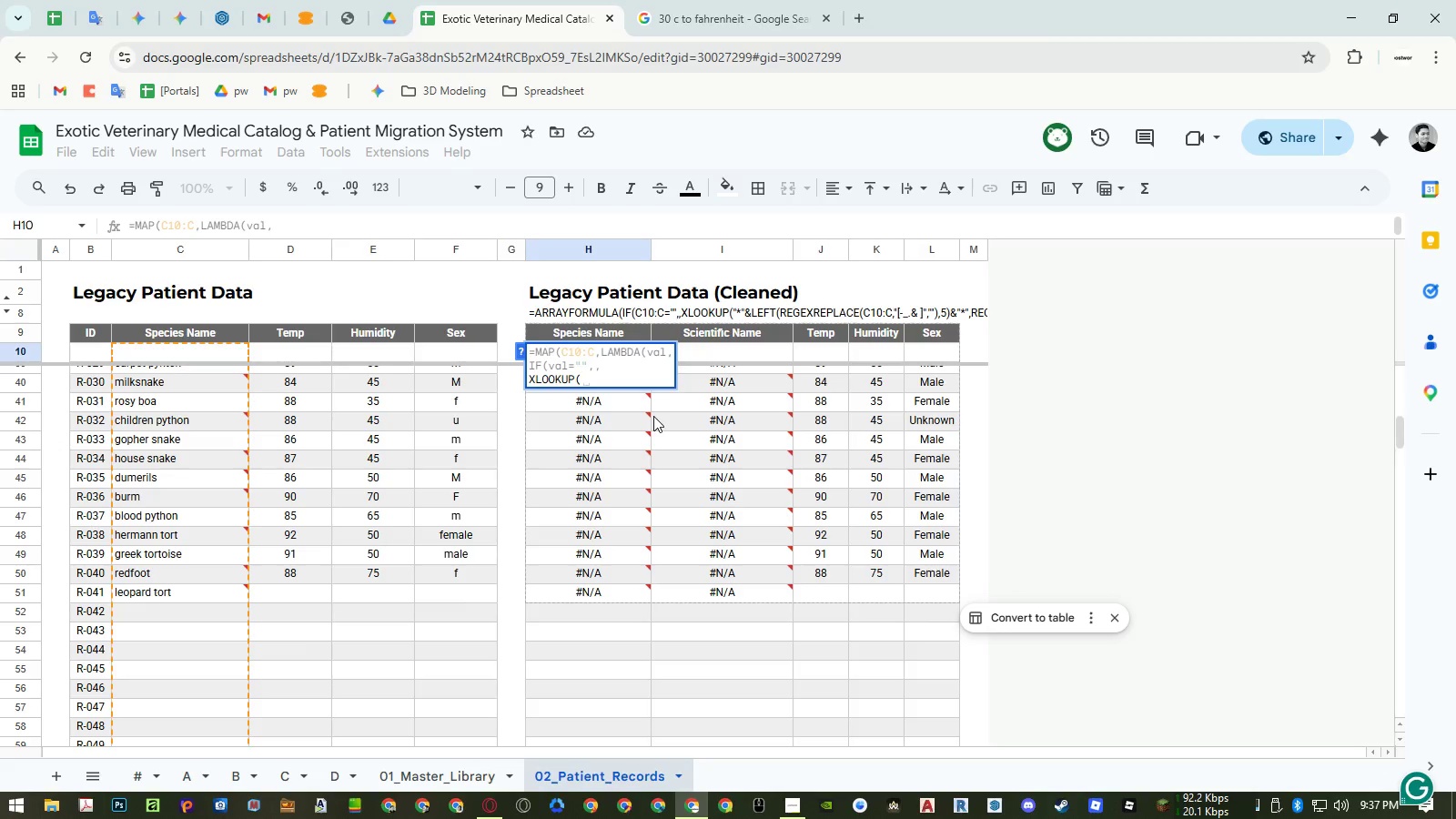 
key(Control+ControlLeft)
 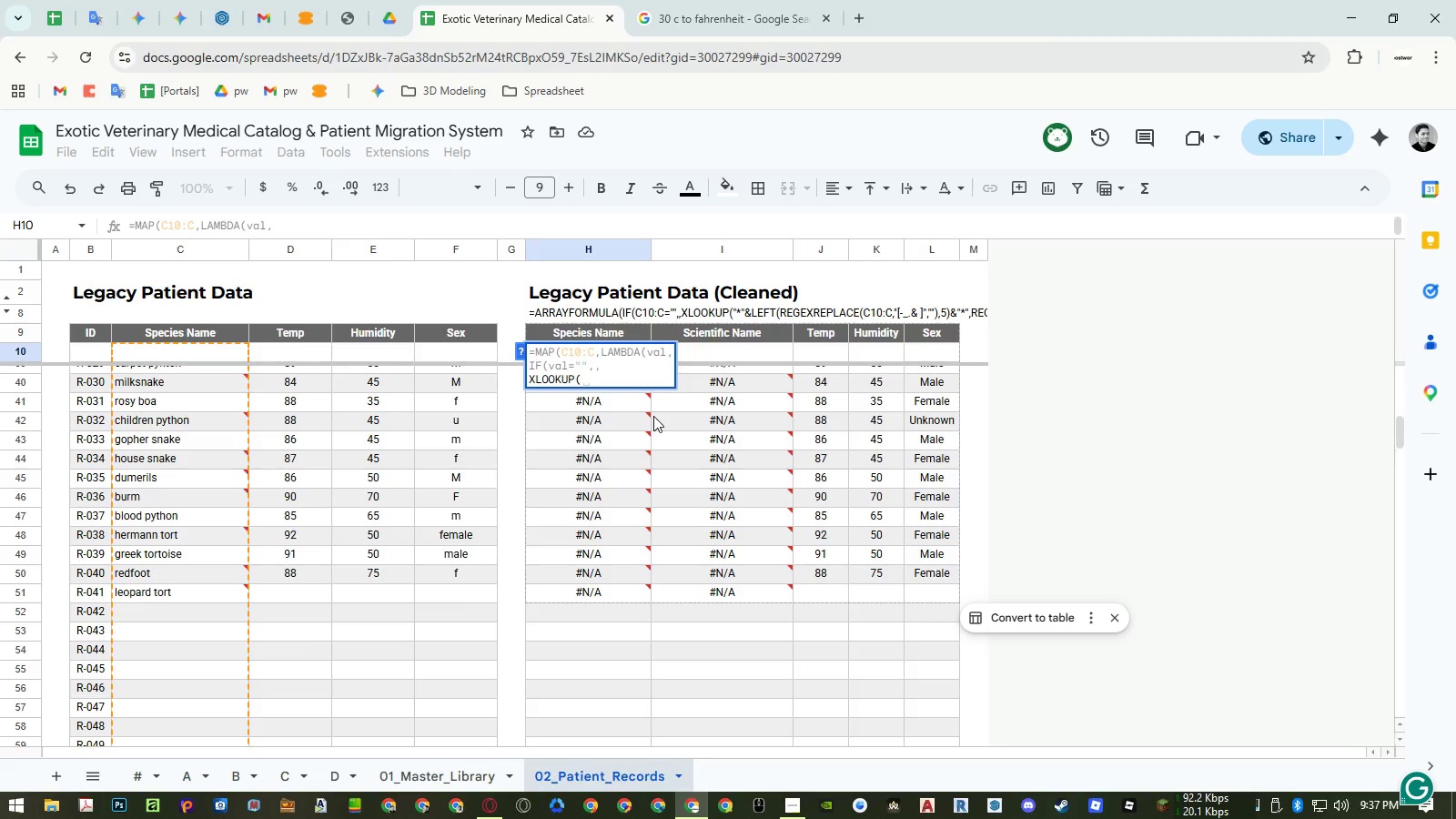 
key(Control+ControlLeft)
 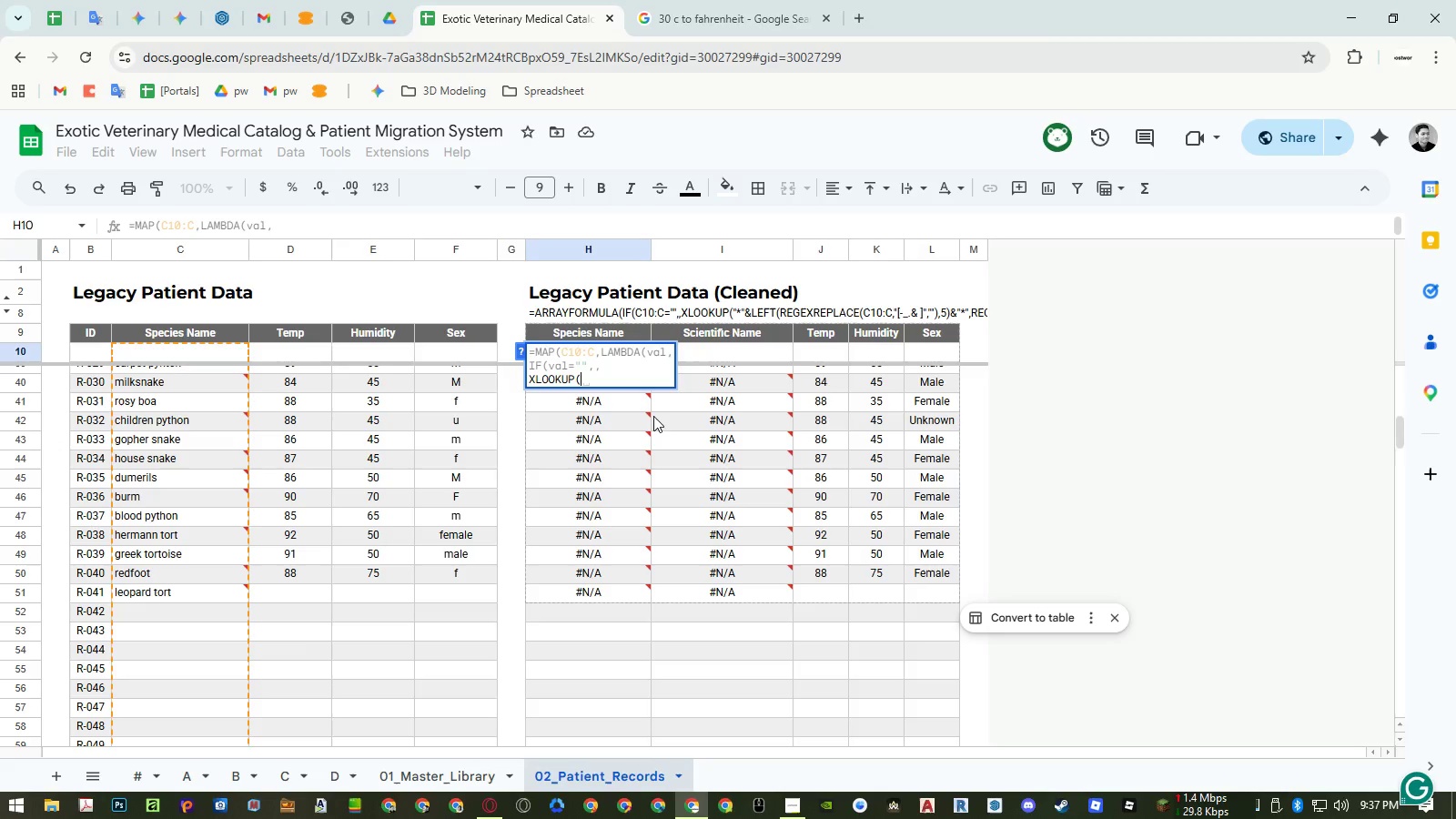 
wait(5.44)
 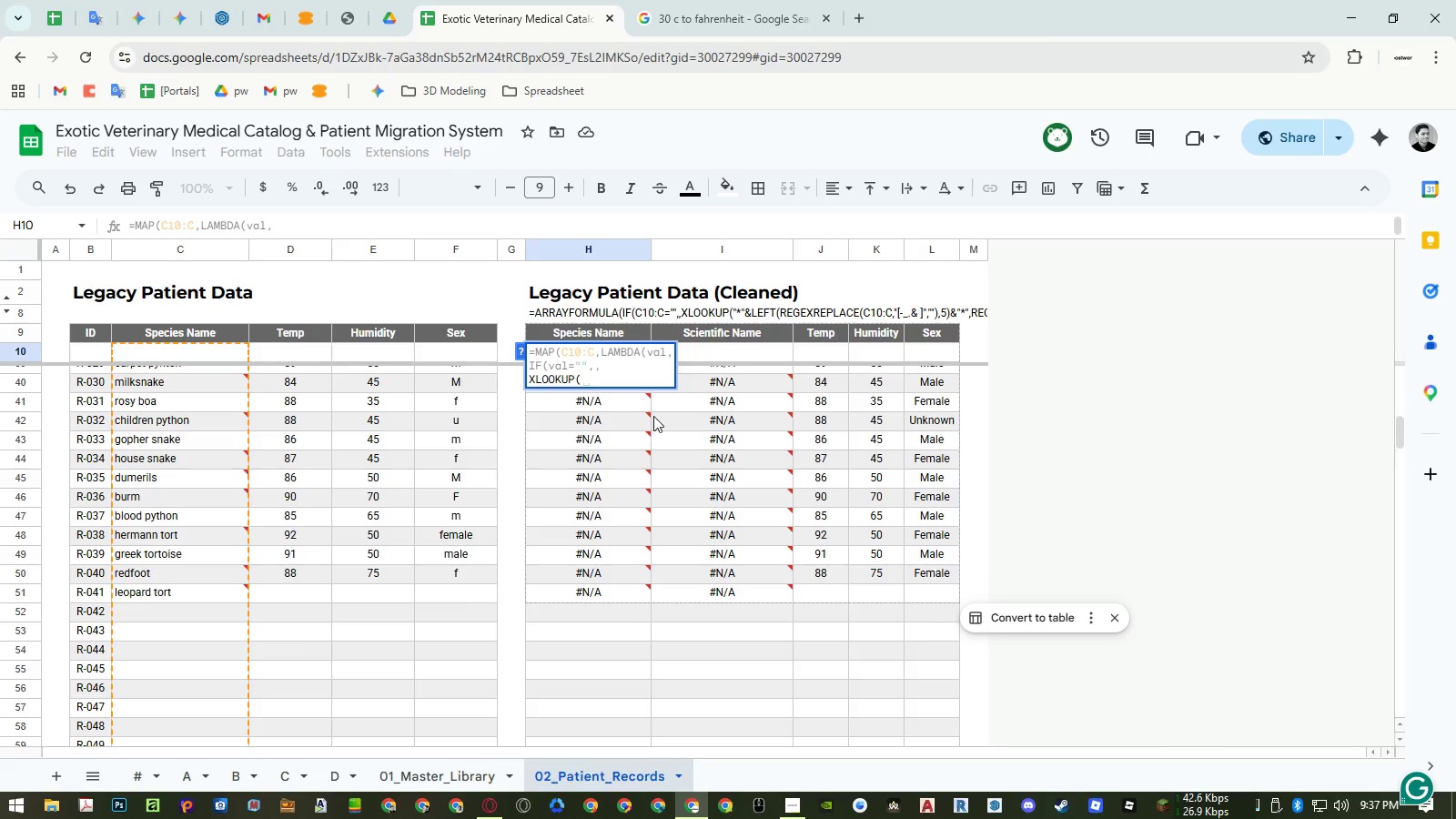 
key(Control+Enter)
 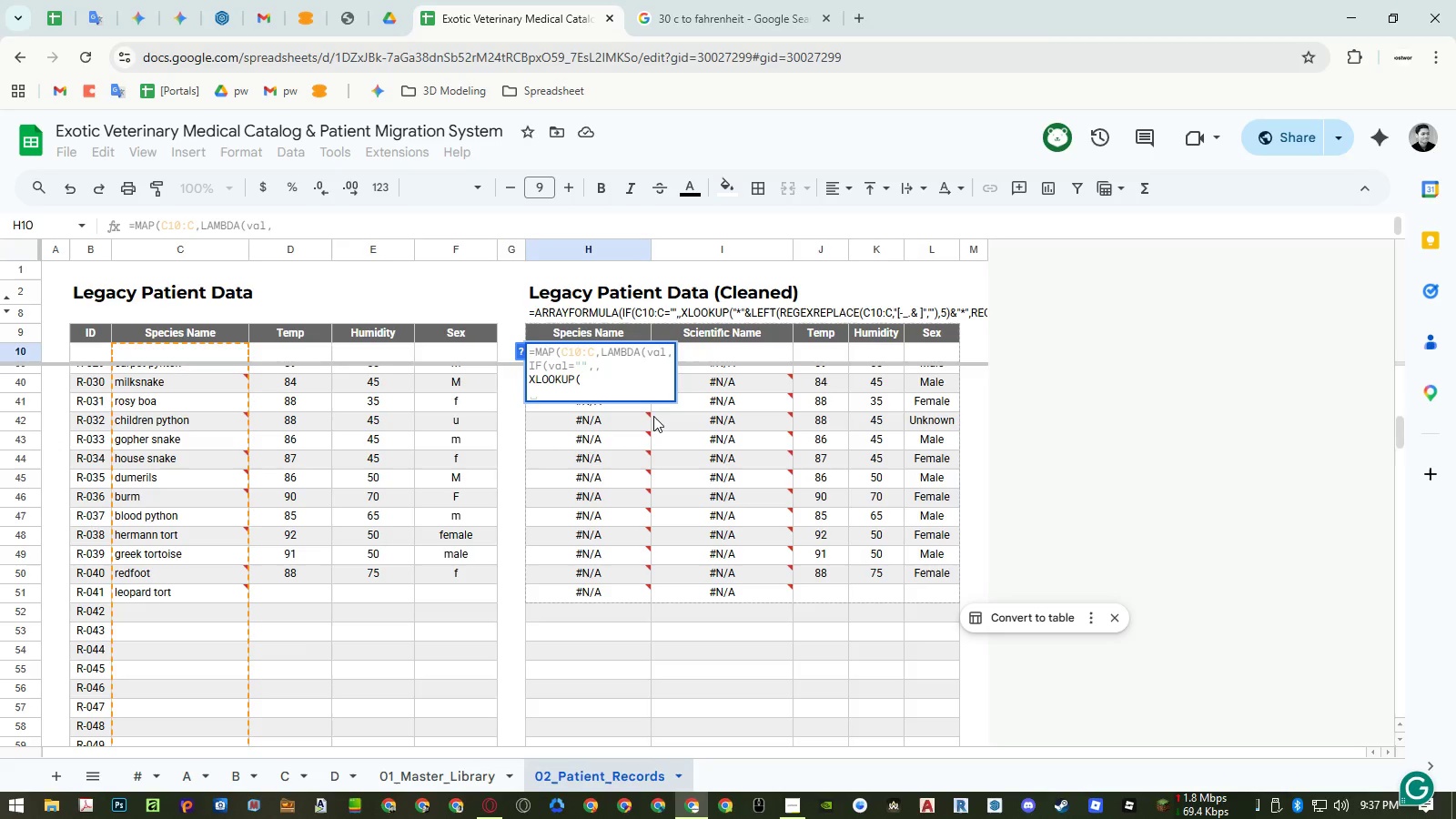 
key(Shift+Quote)
 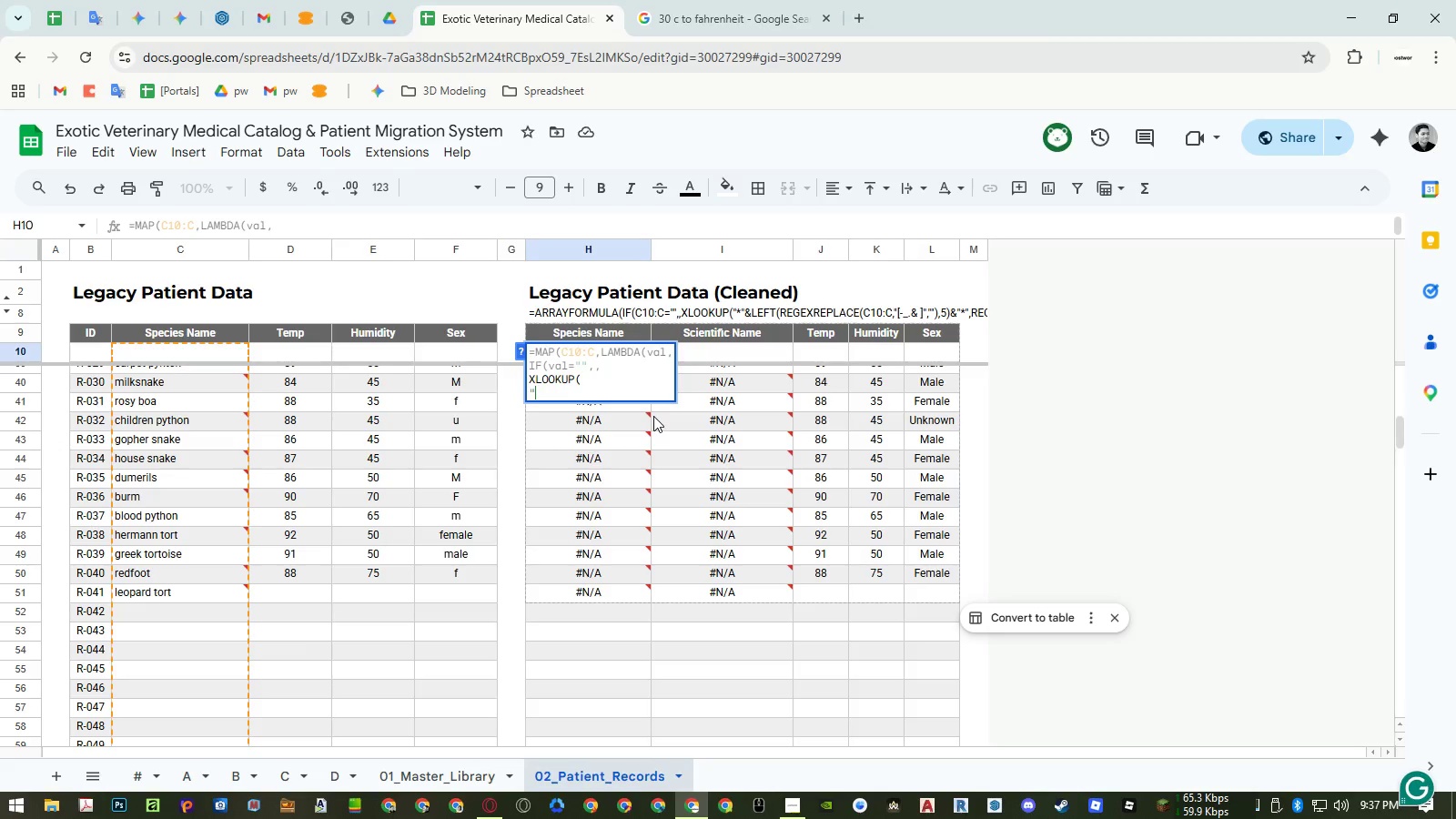 
key(NumpadMultiply)
 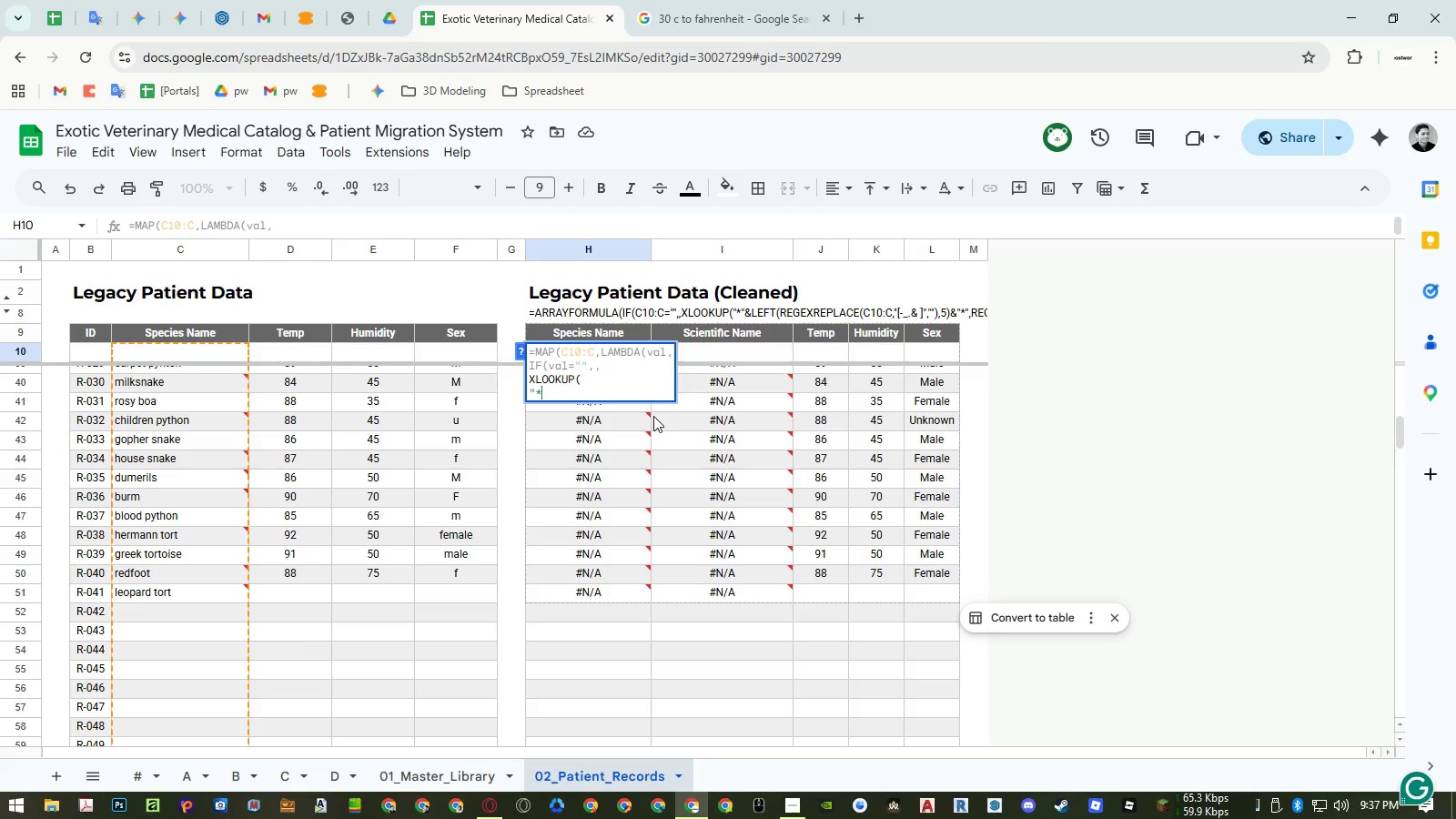 
key(Shift+Quote)
 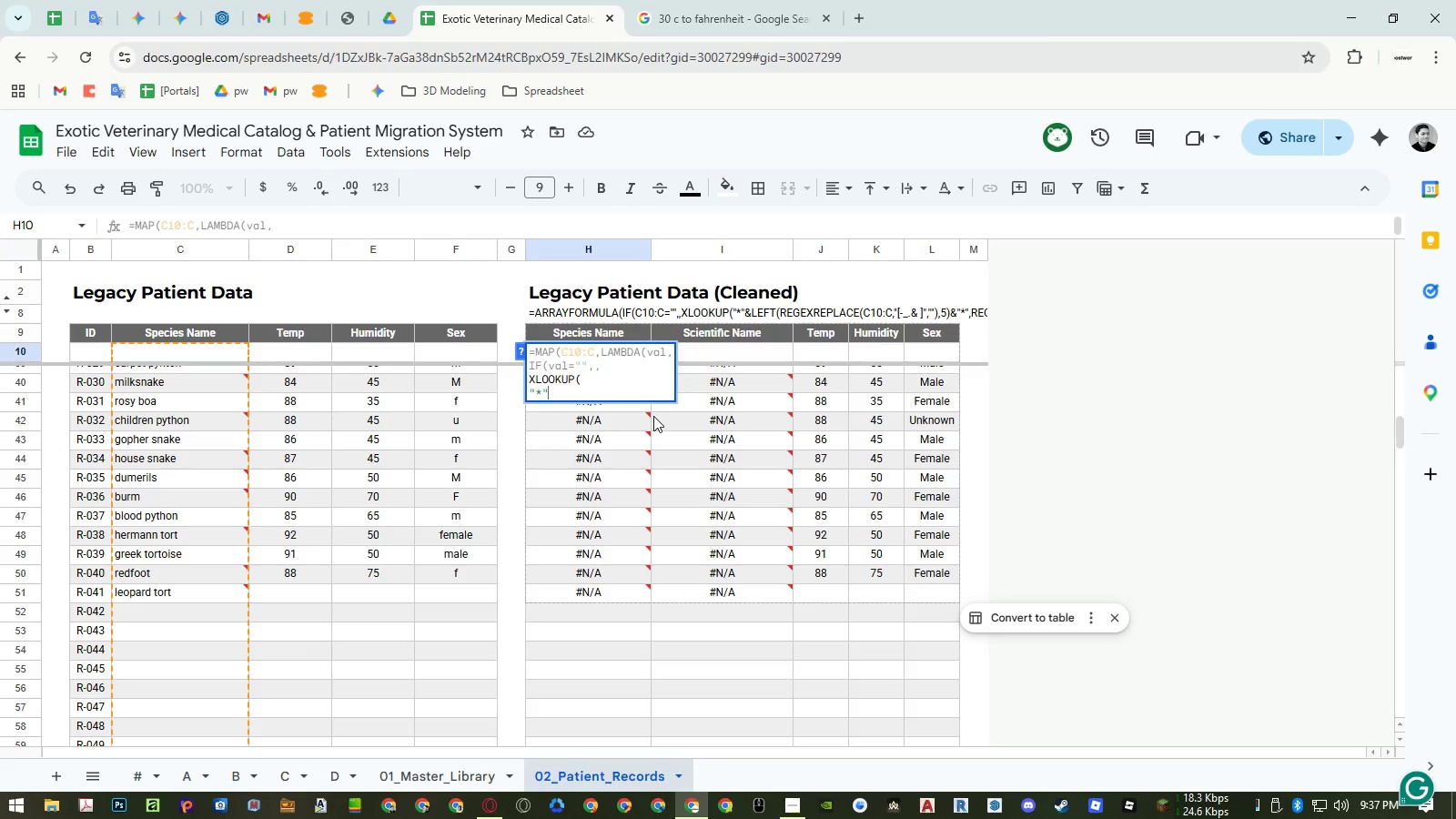 
hold_key(key=ShiftLeft, duration=1.5)
 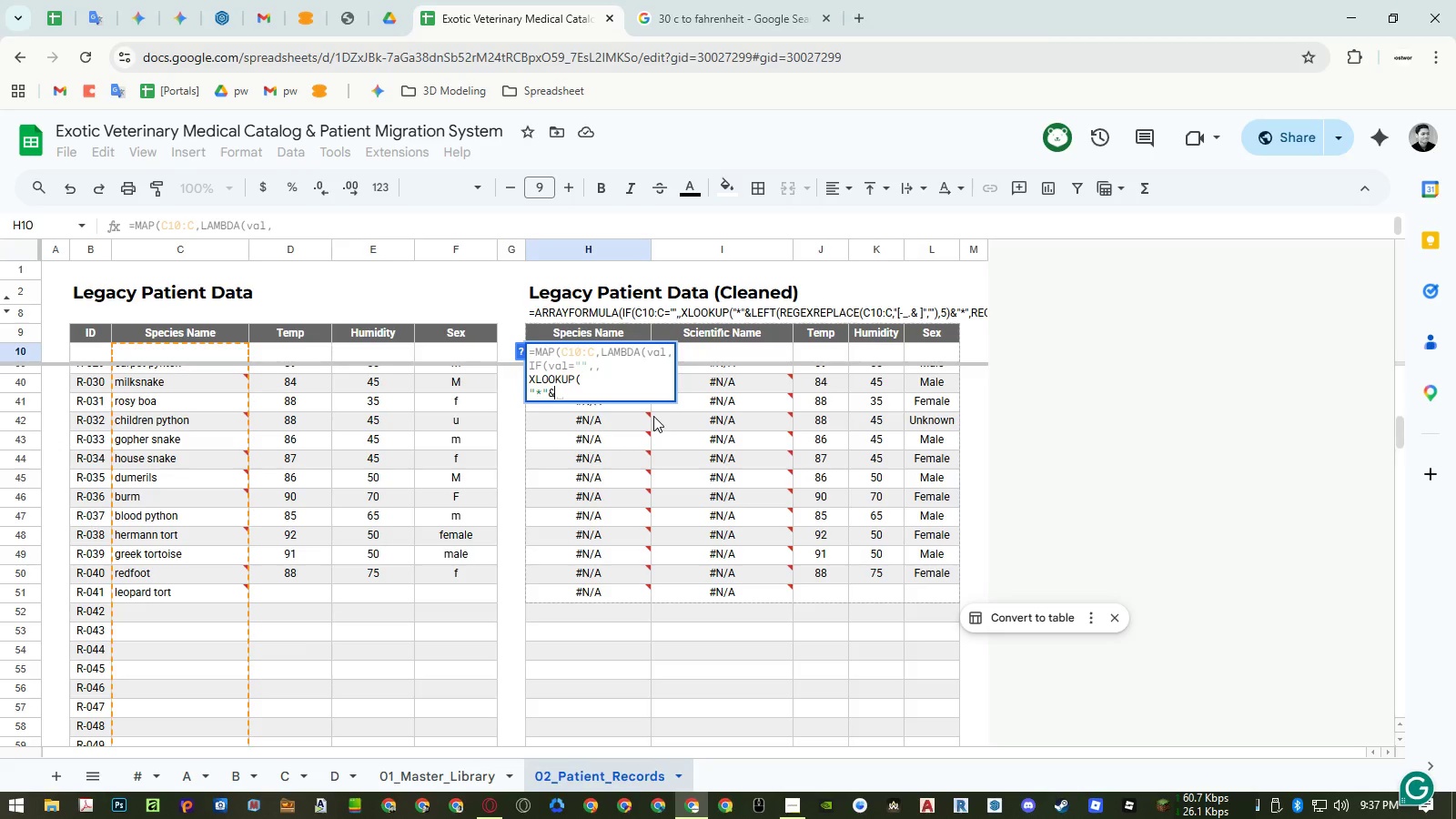 
type(&lef)
 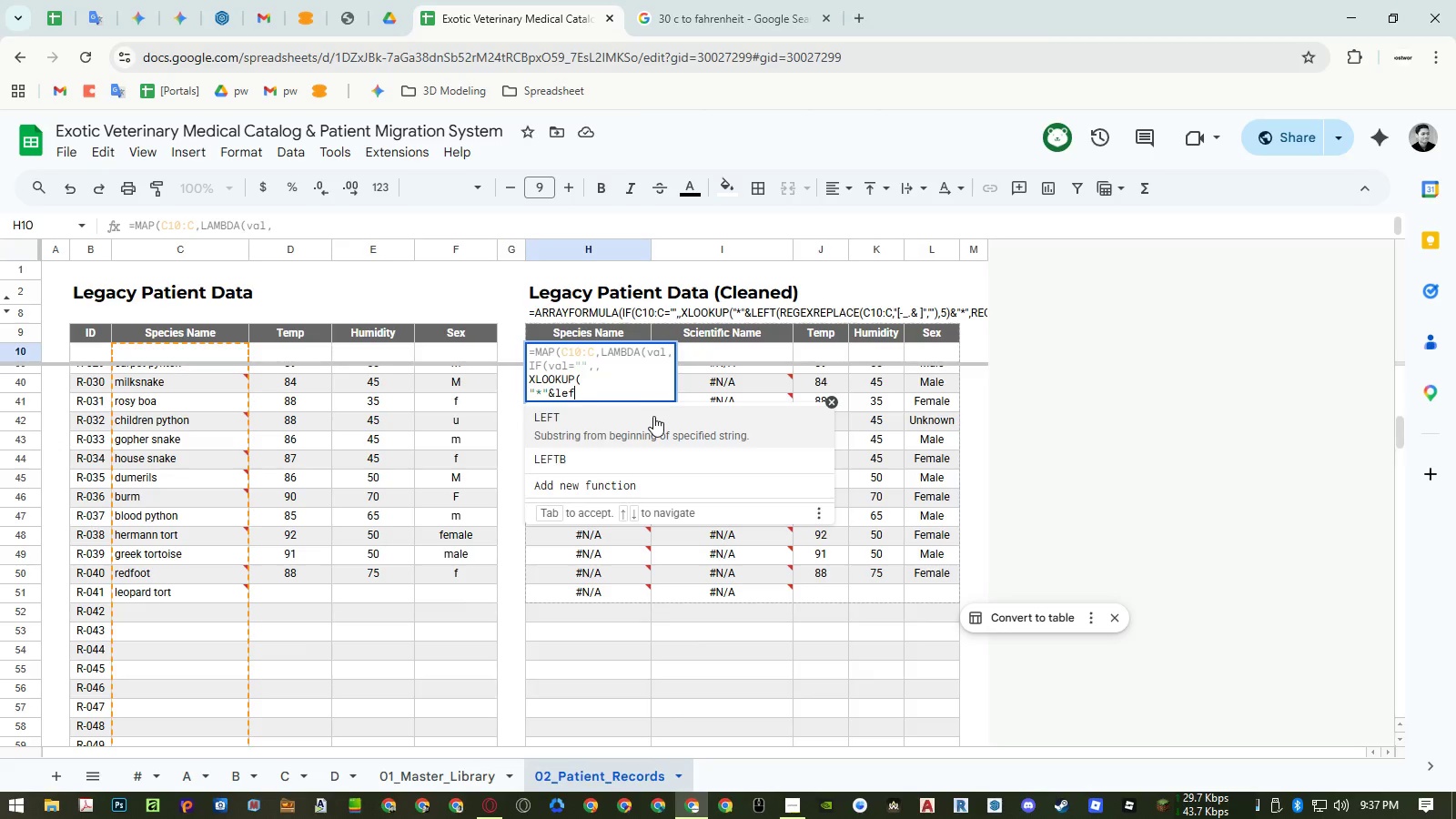 
key(Enter)
 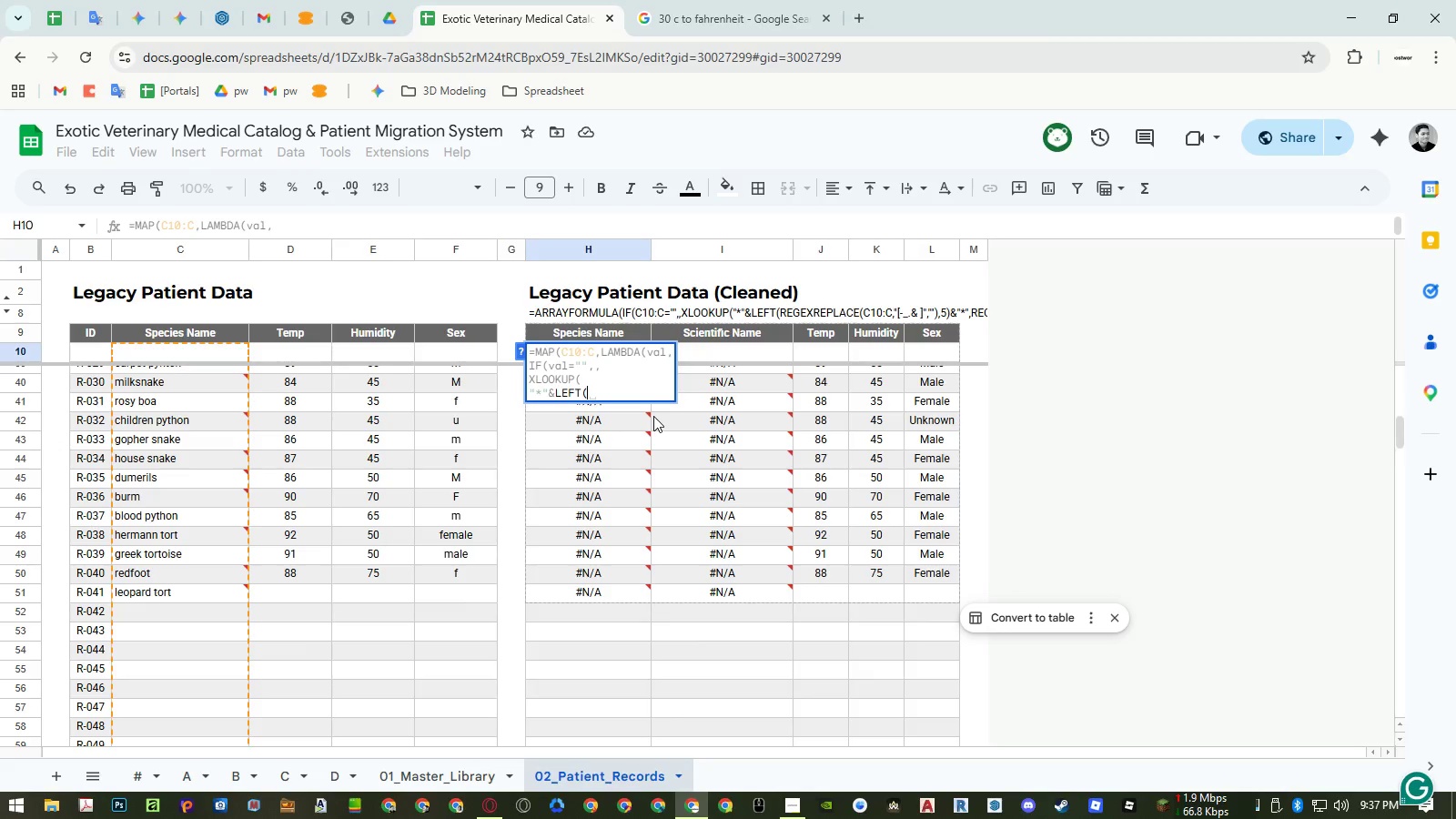 
type(regexr)
 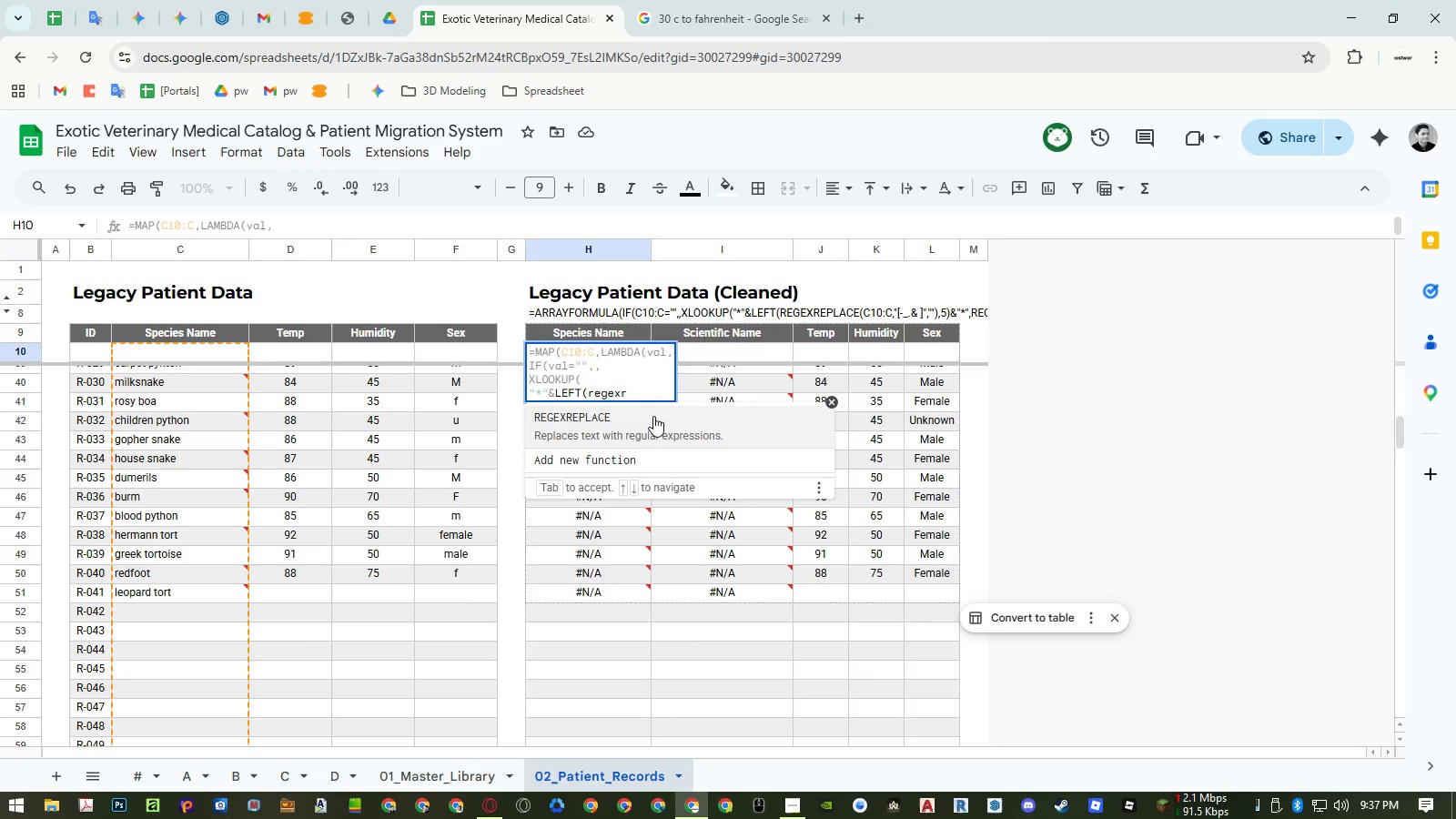 
key(Enter)
 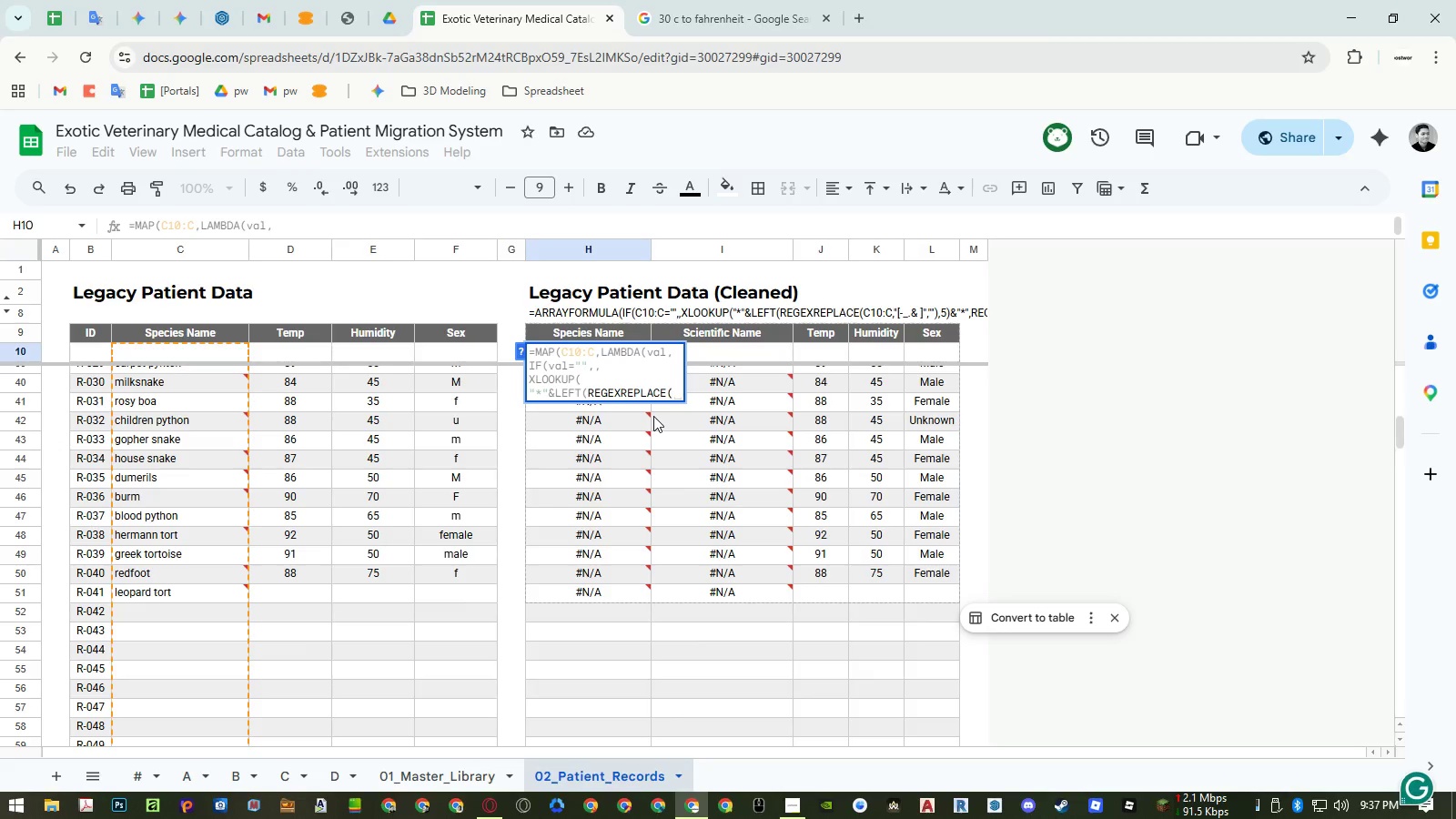 
type(val,"[)
 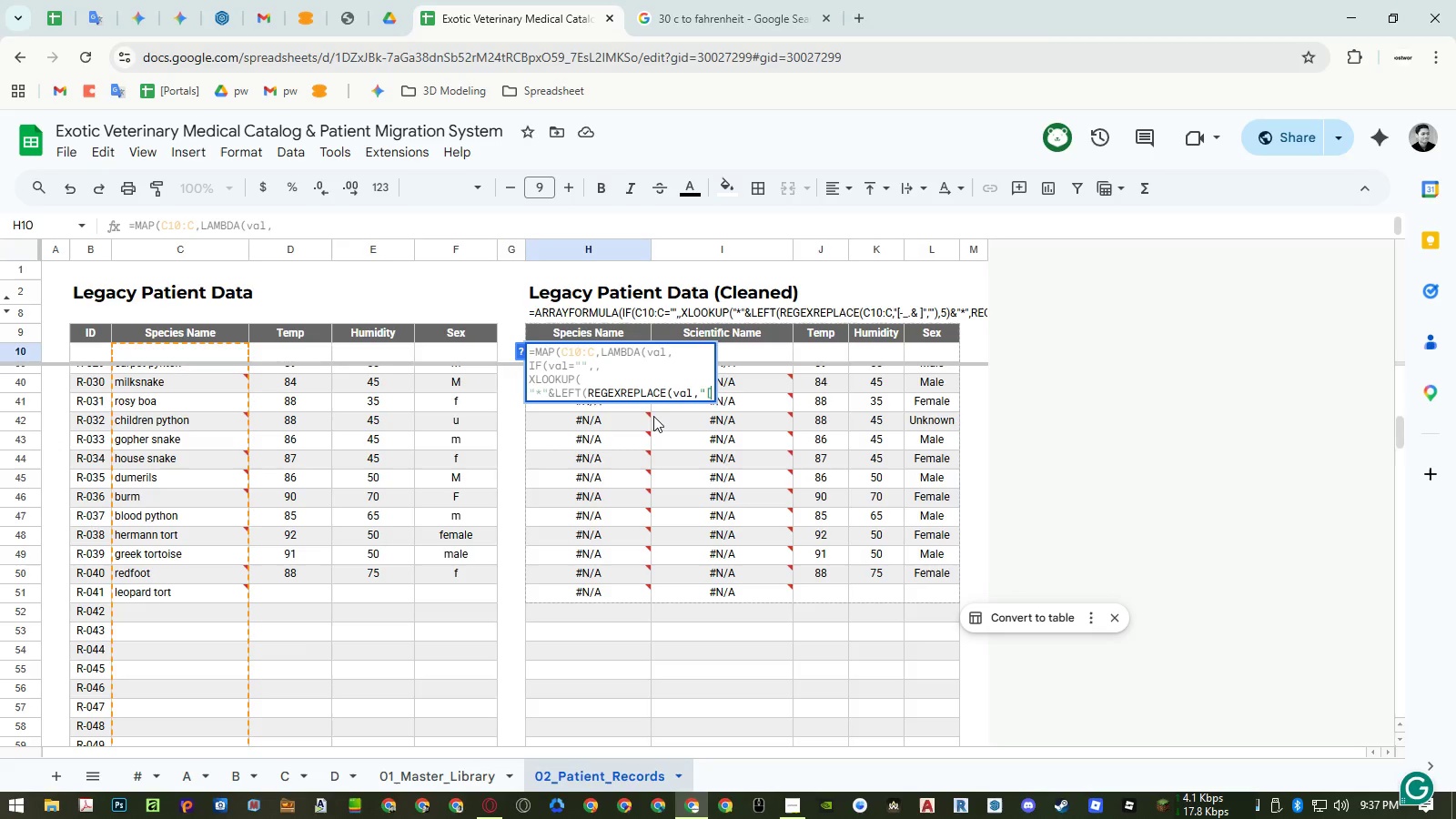 
key(Minus)
 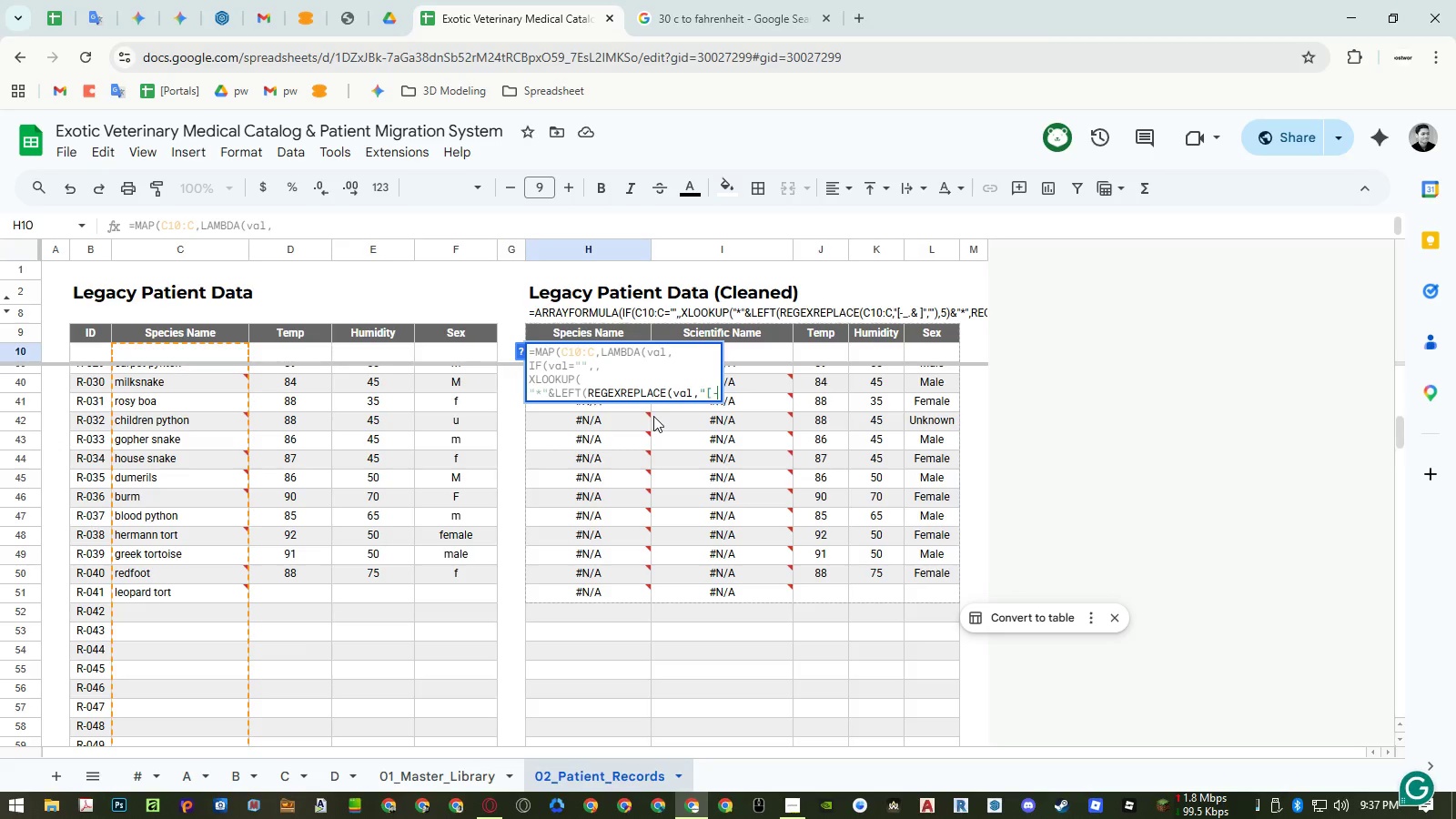 
key(Shift+Minus)
 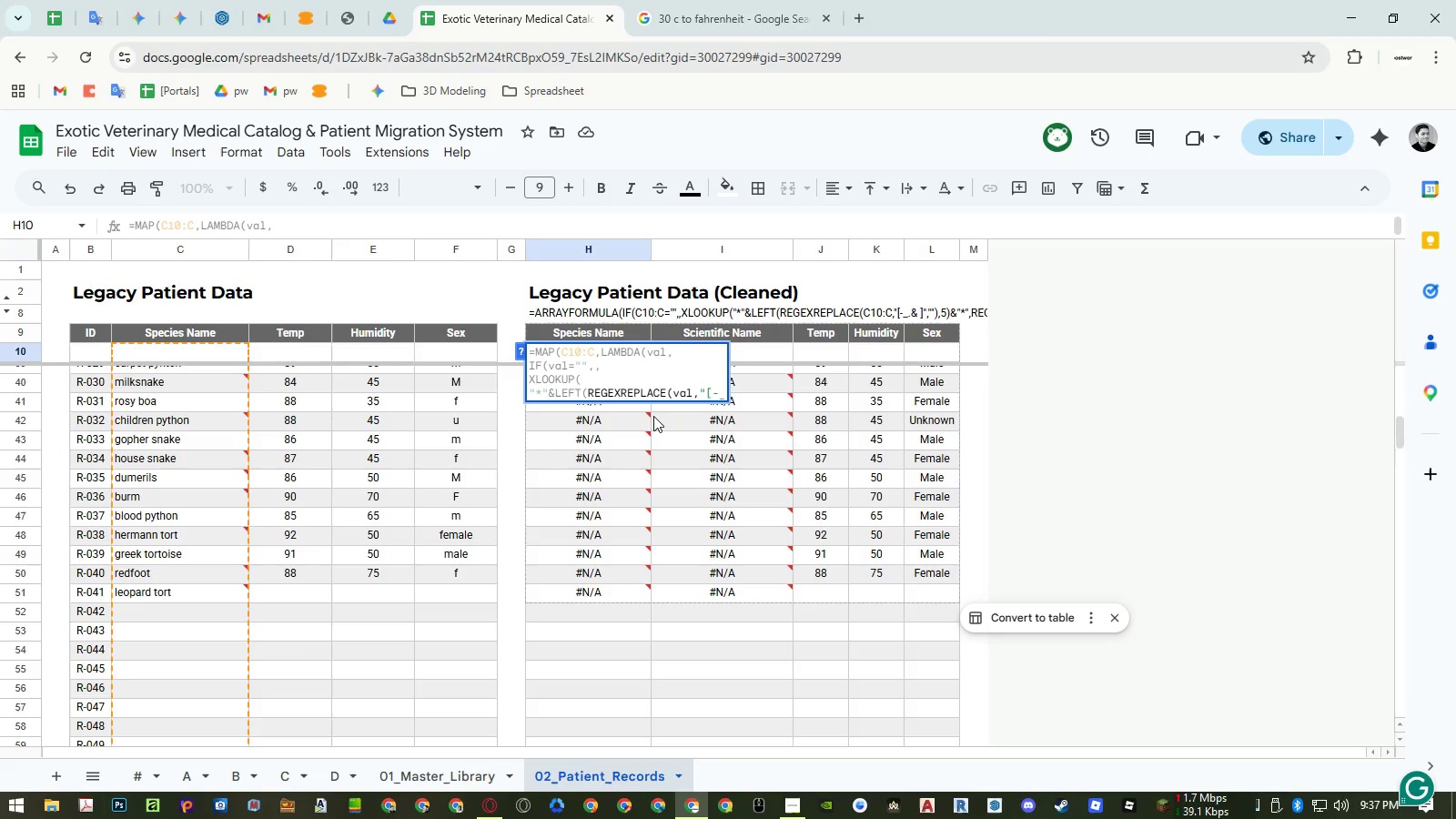 
key(Period)
 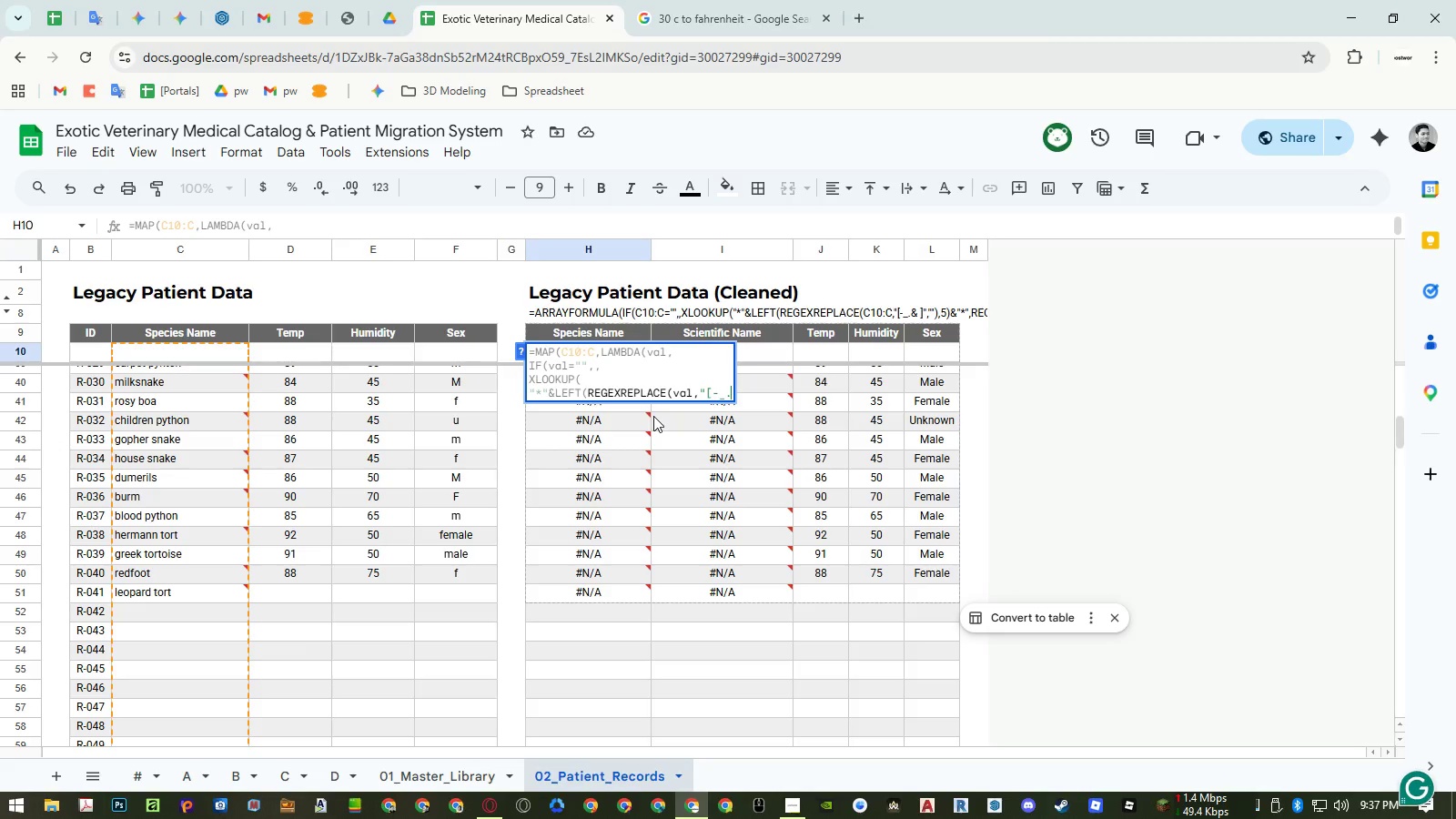 
key(Shift+7)
 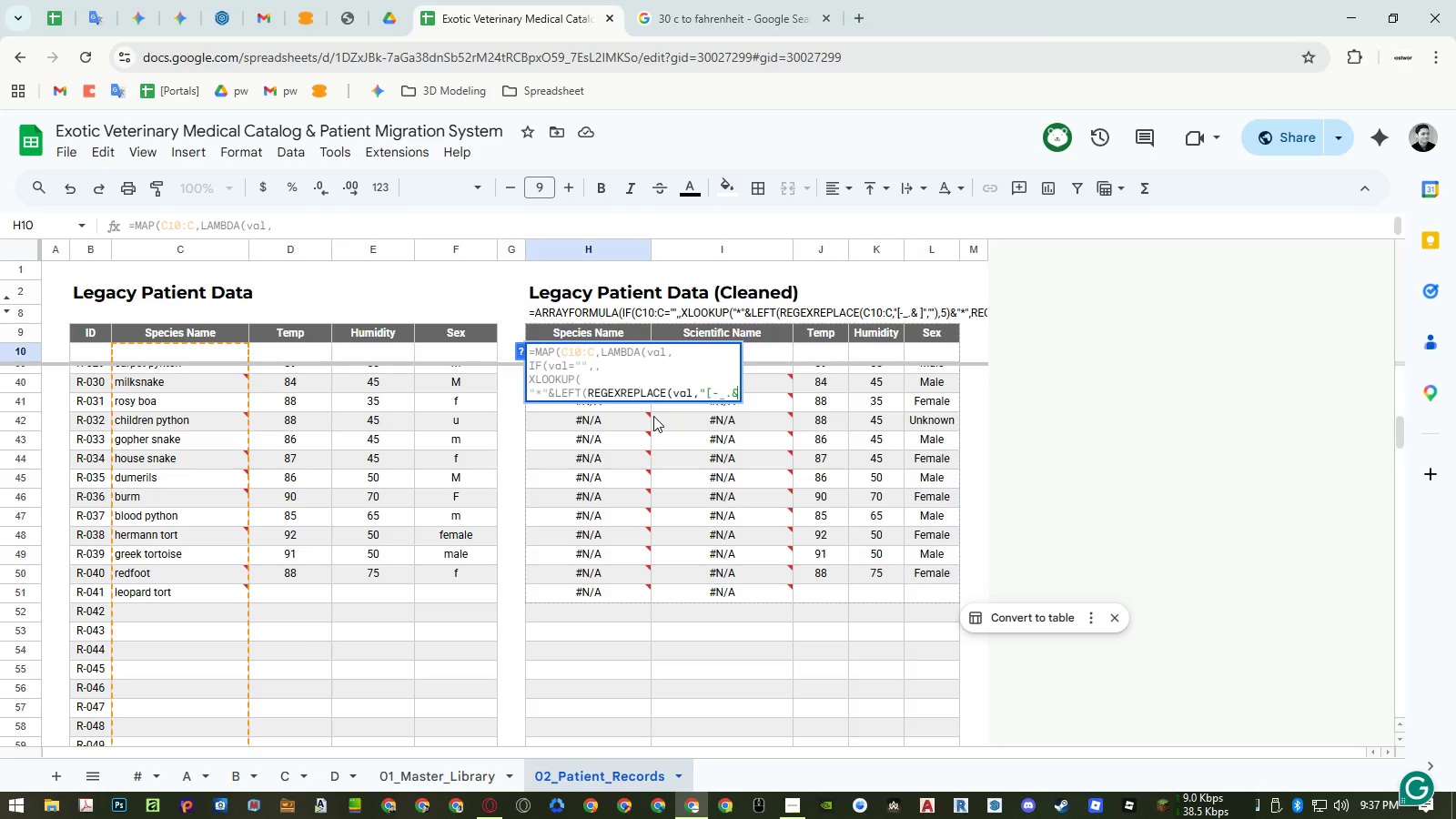 
key(Space)
 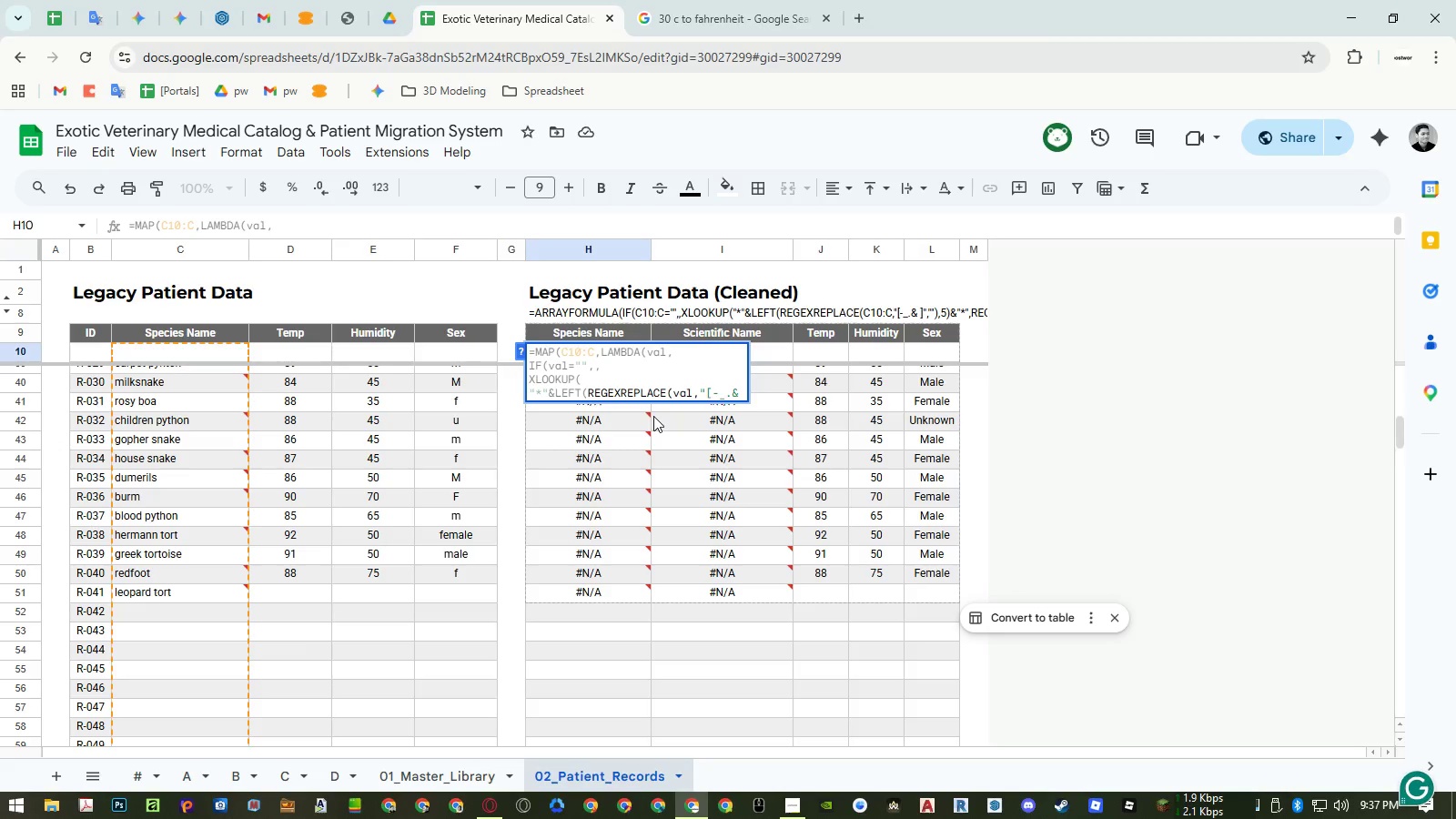 
key(BracketRight)
 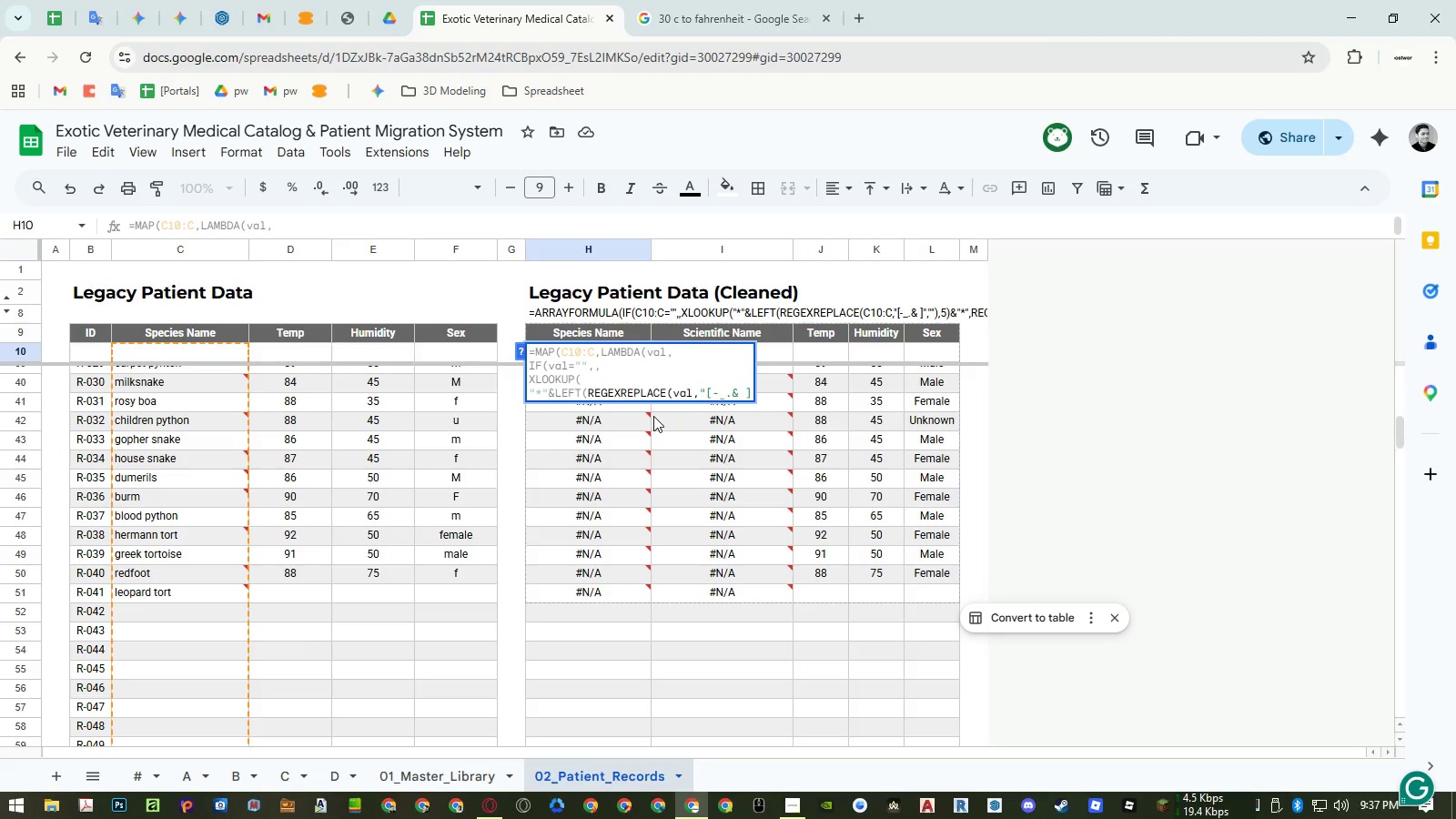 
type(",""),4))
 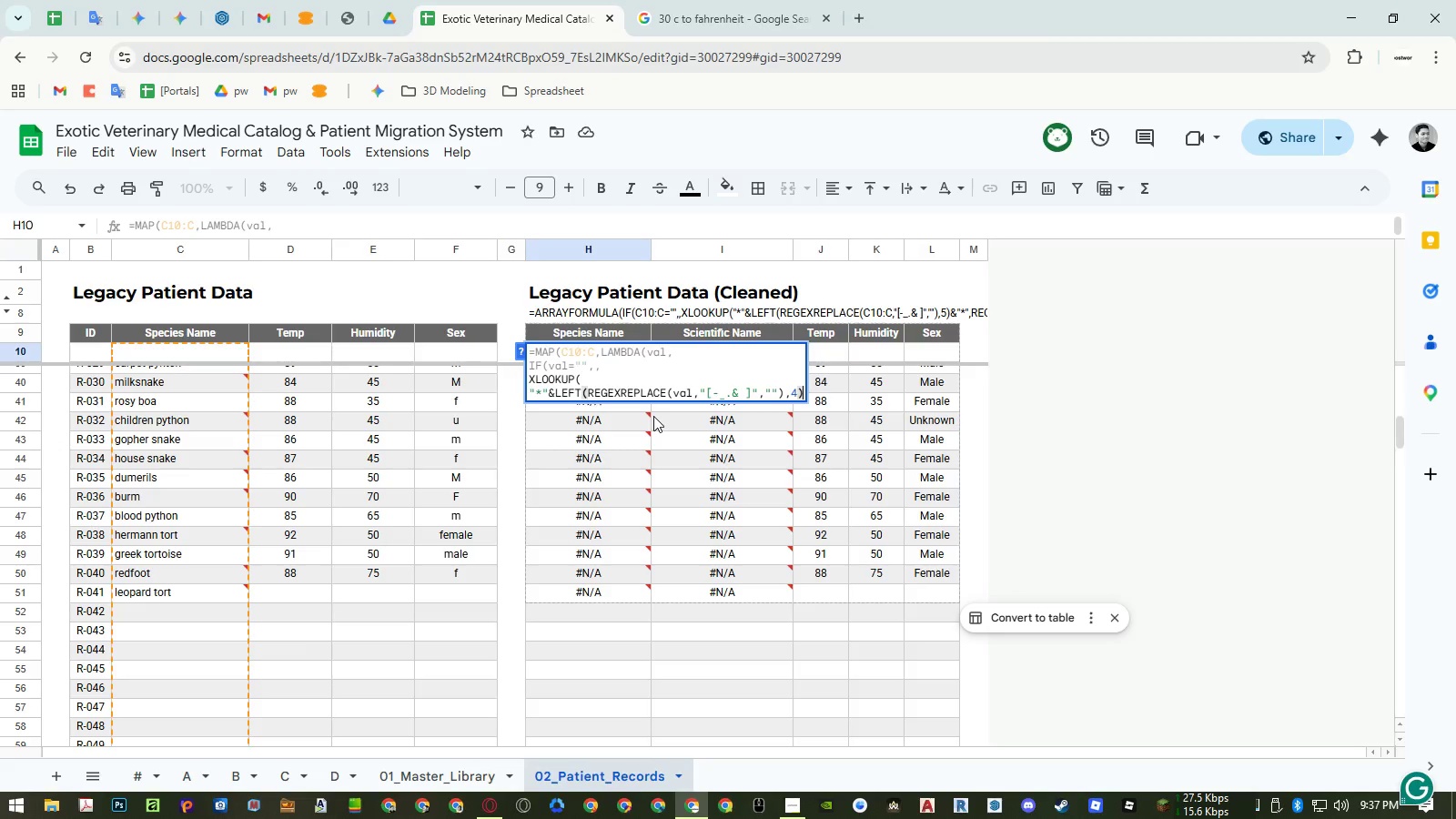 
wait(5.41)
 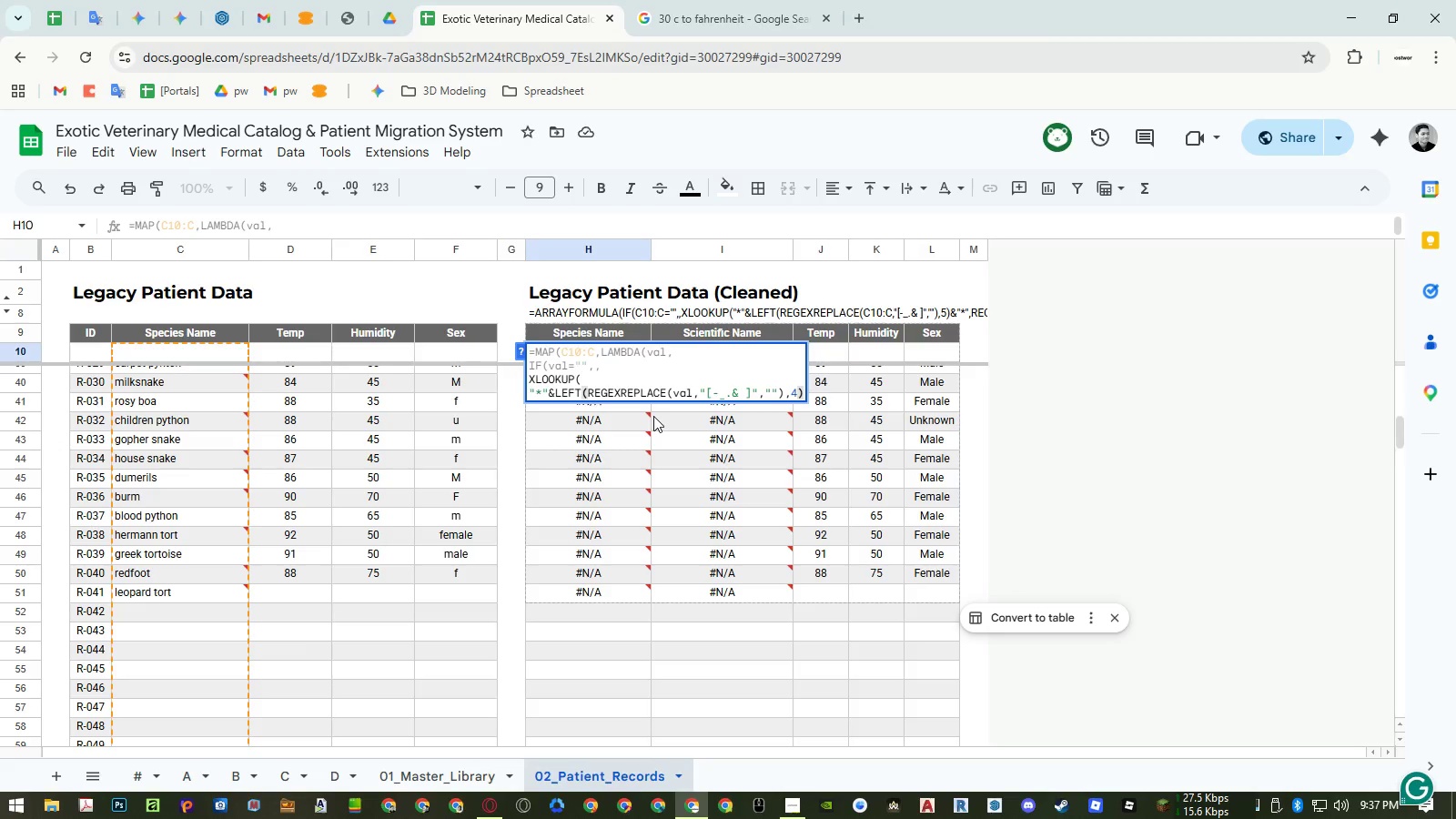 
key(Shift+7)
 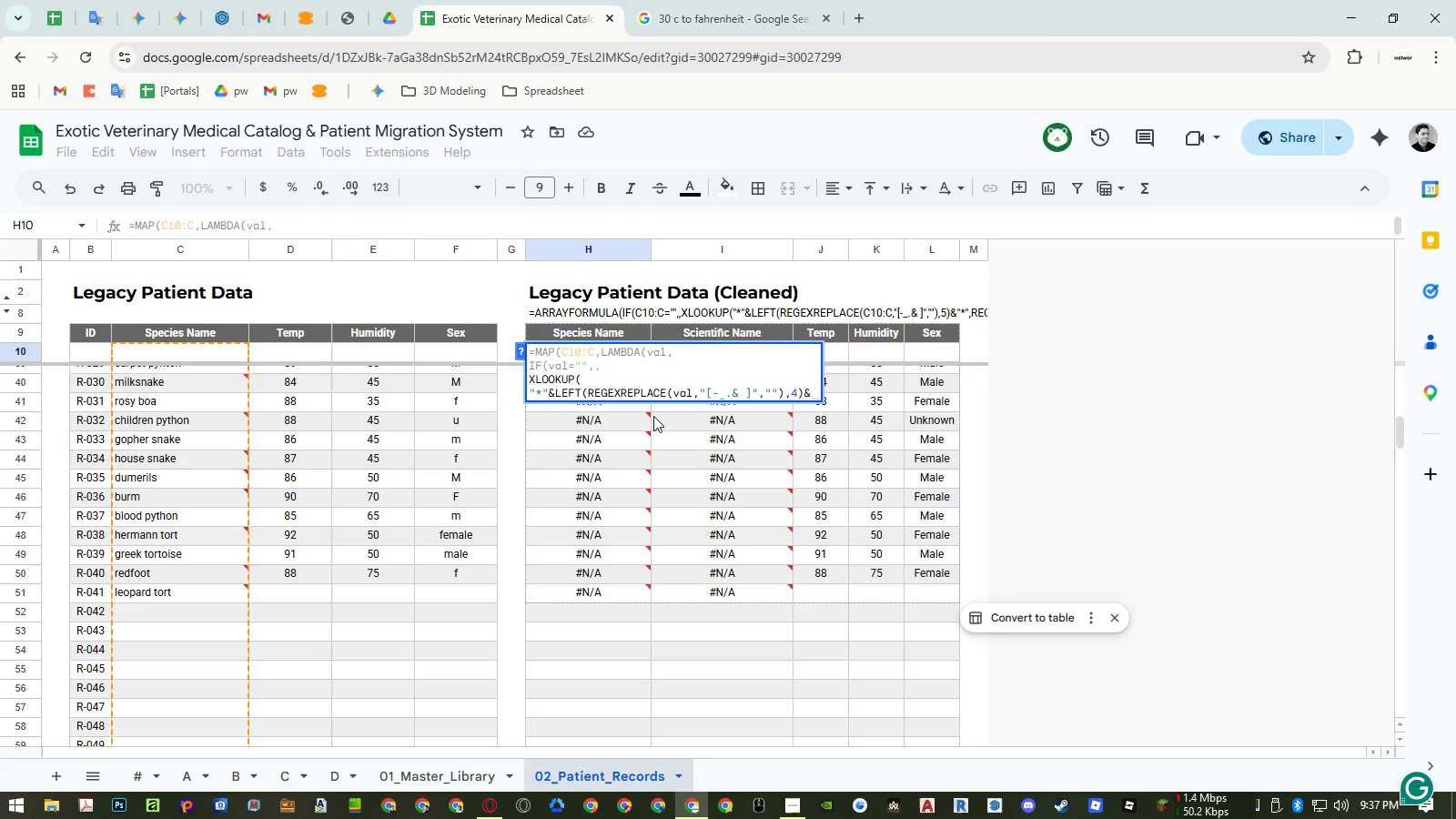 
key(Shift+Quote)
 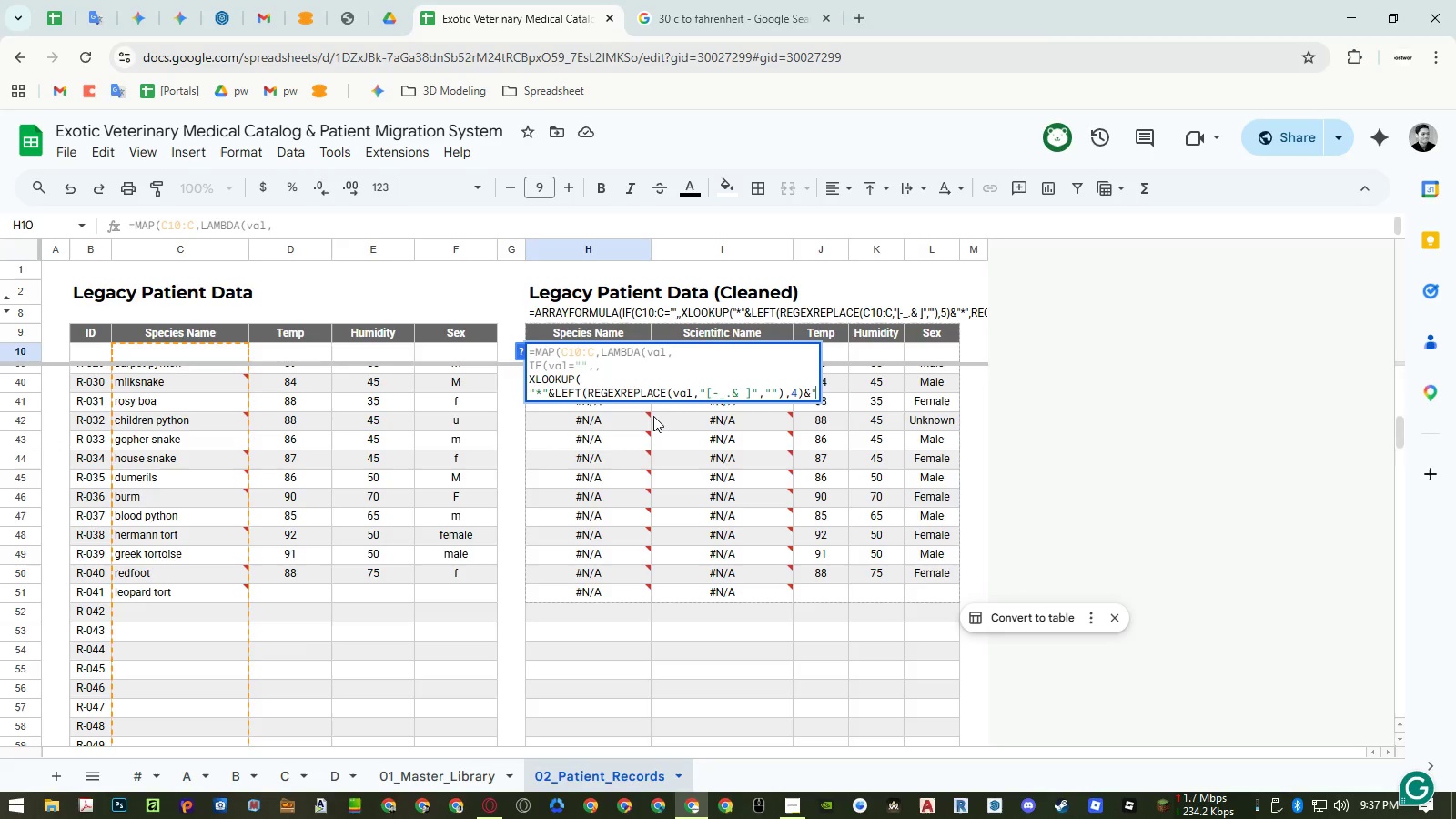 
key(Shift+8)
 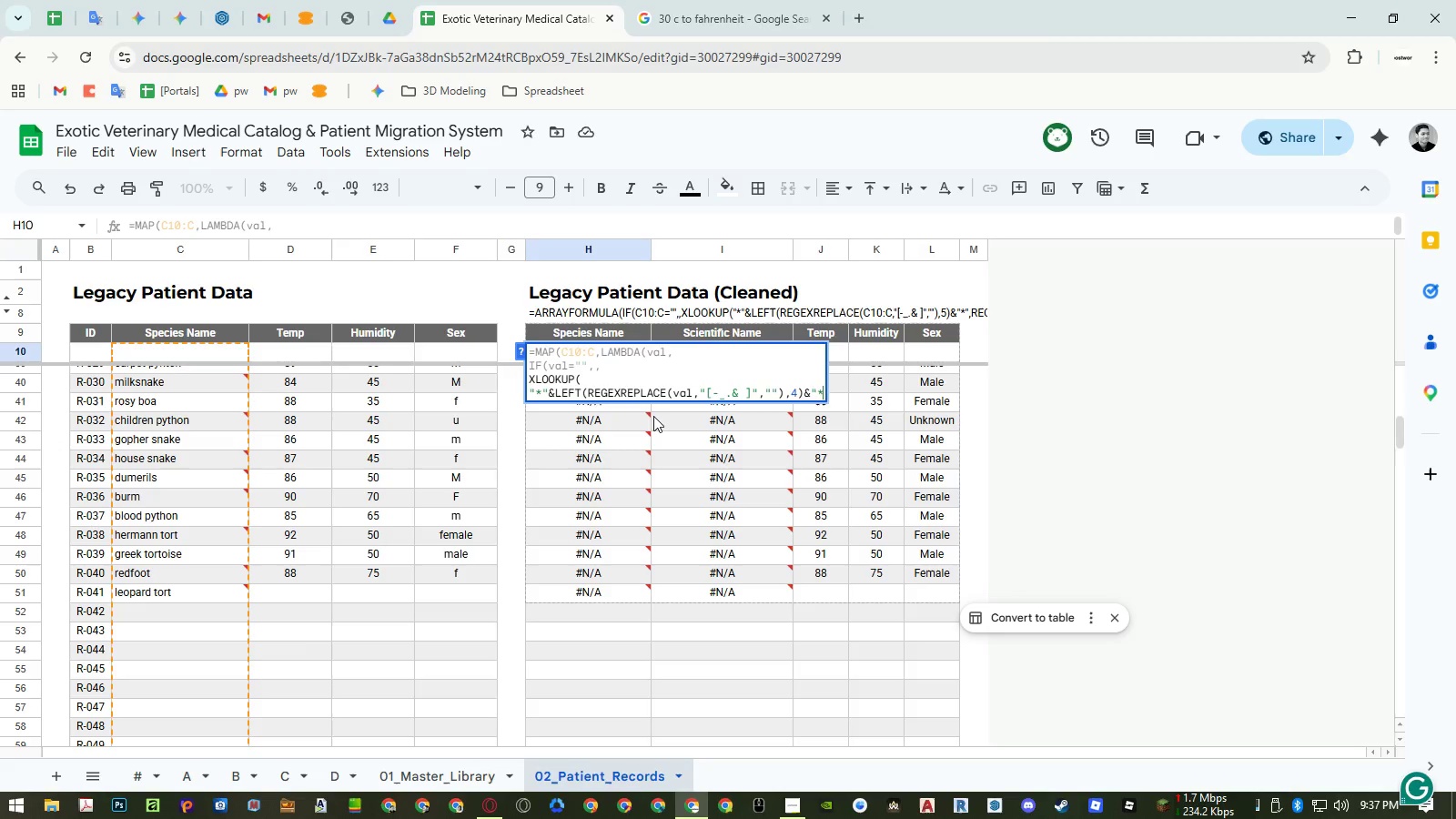 
key(Shift+Quote)
 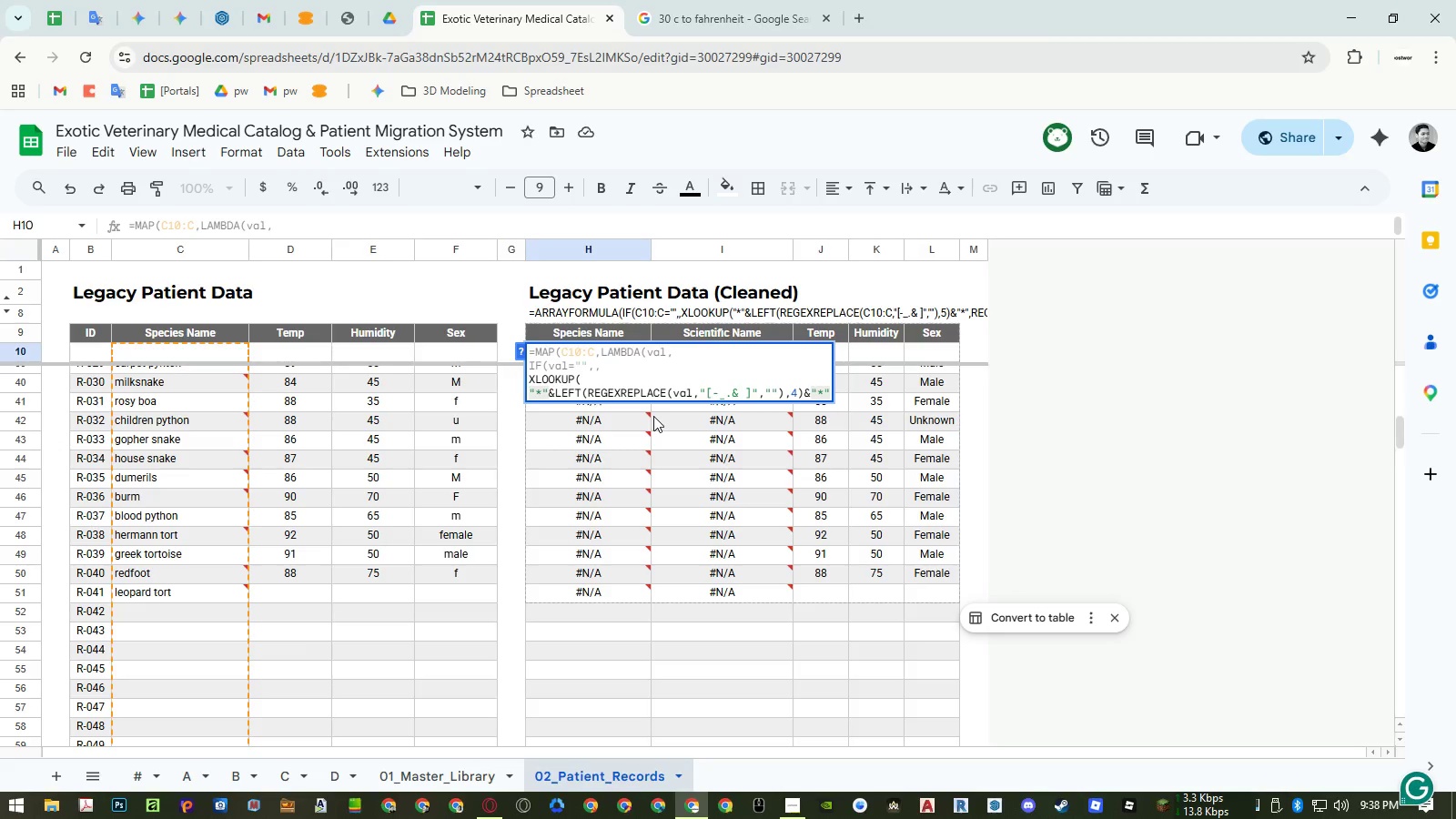 
type(&right)
 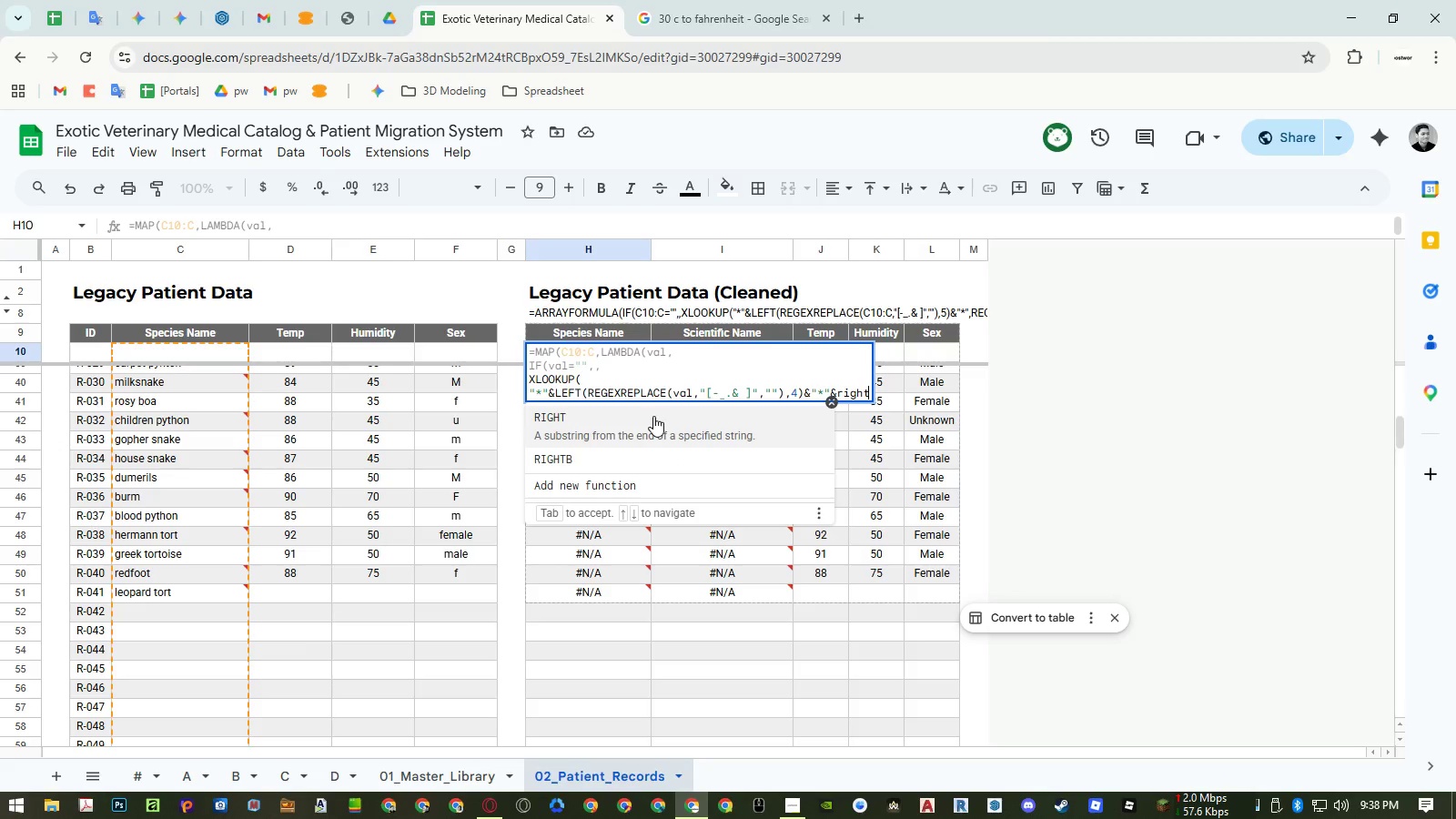 
key(Enter)
 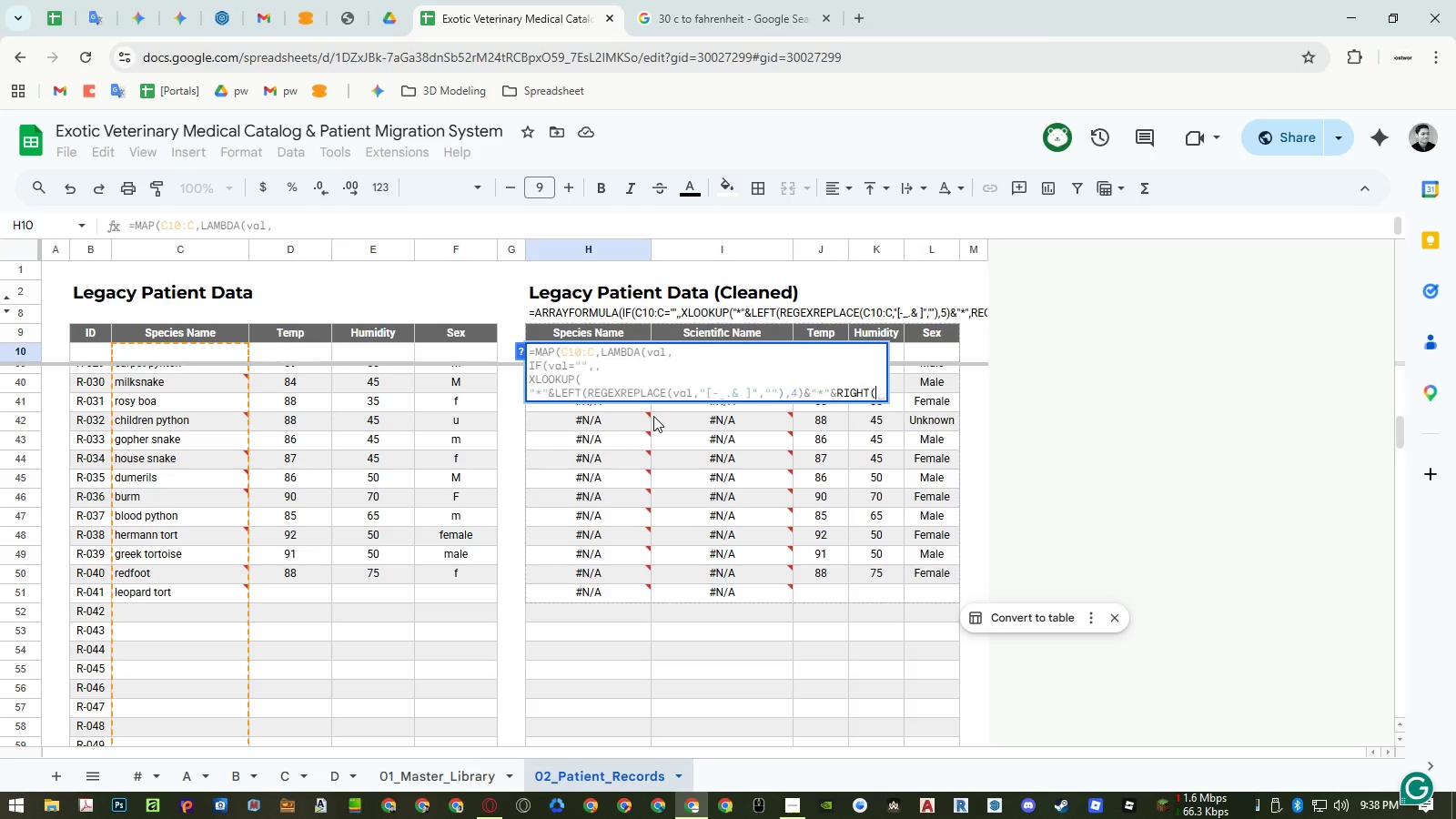 
type(regexre)
 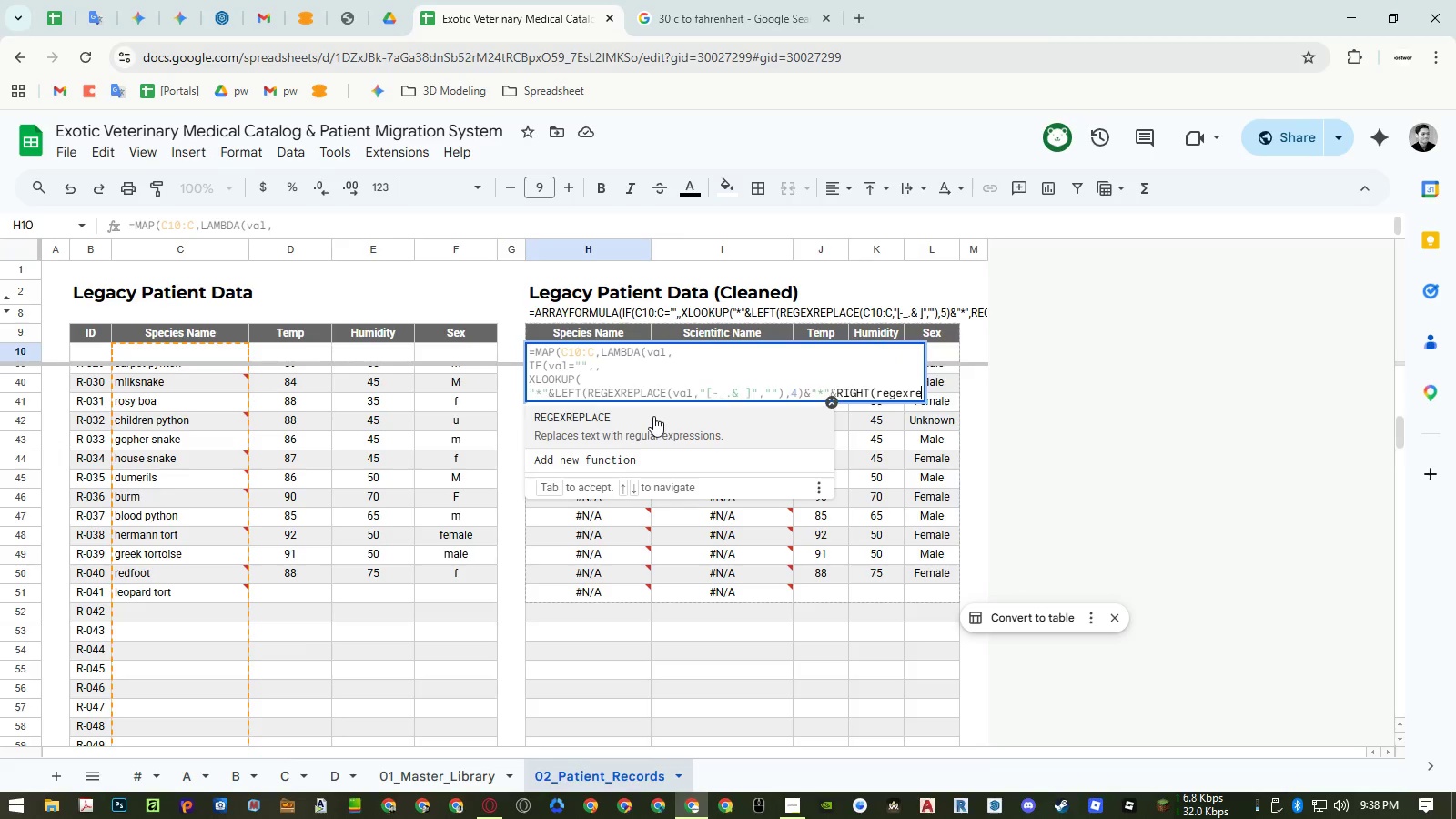 
key(Enter)
 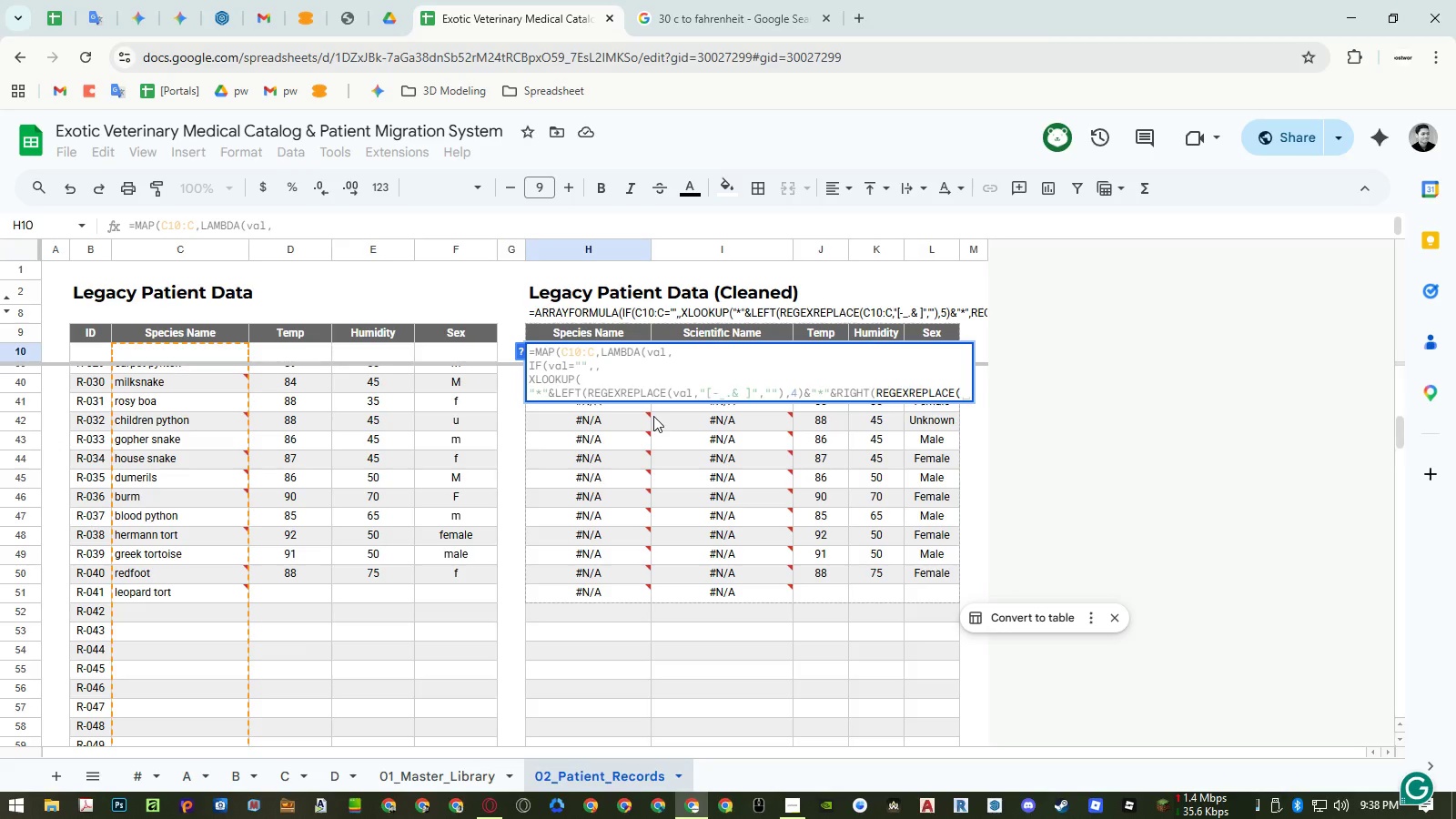 
type(val,)
 